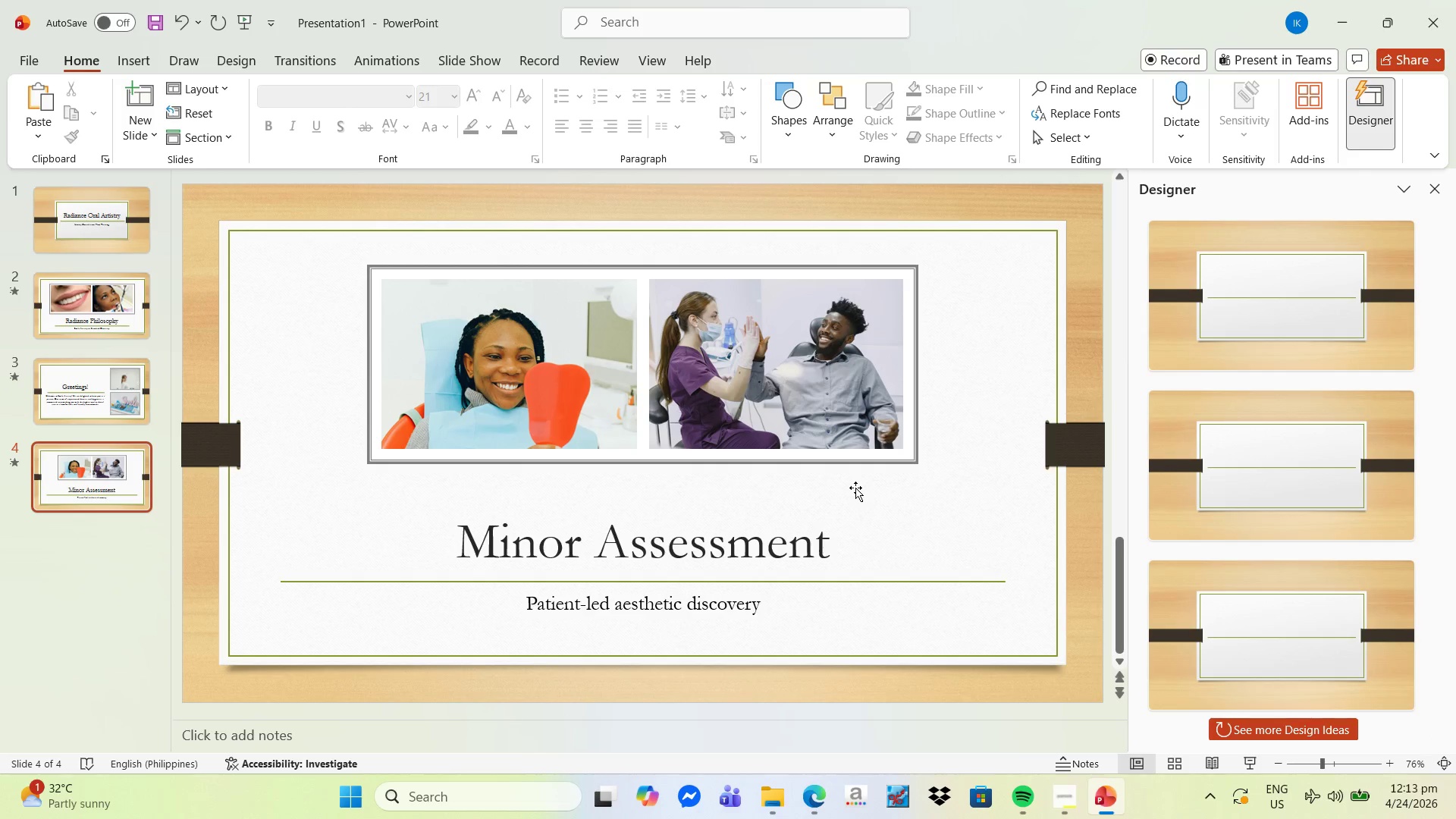 
right_click([49, 501])
 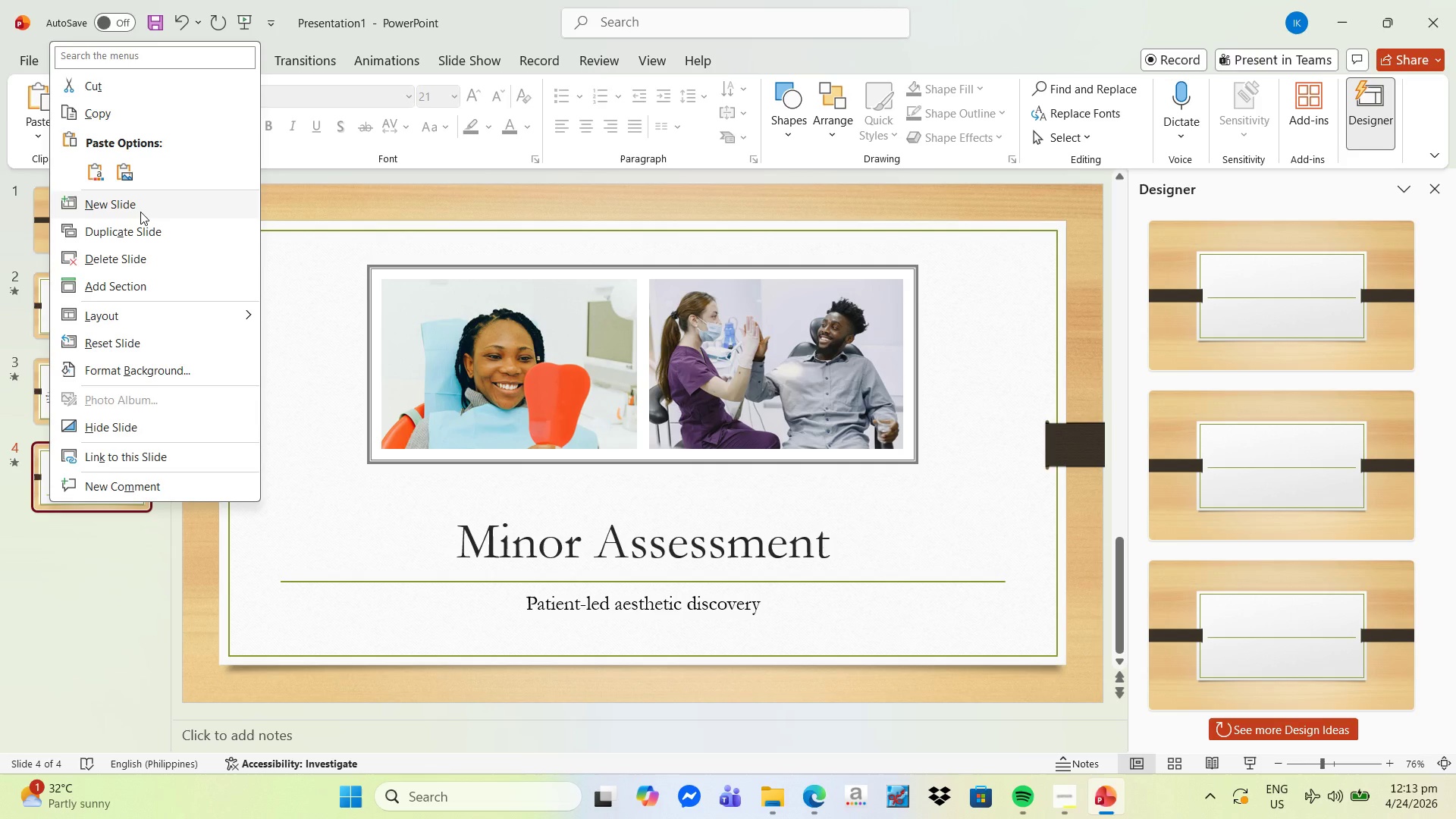 
left_click([138, 237])
 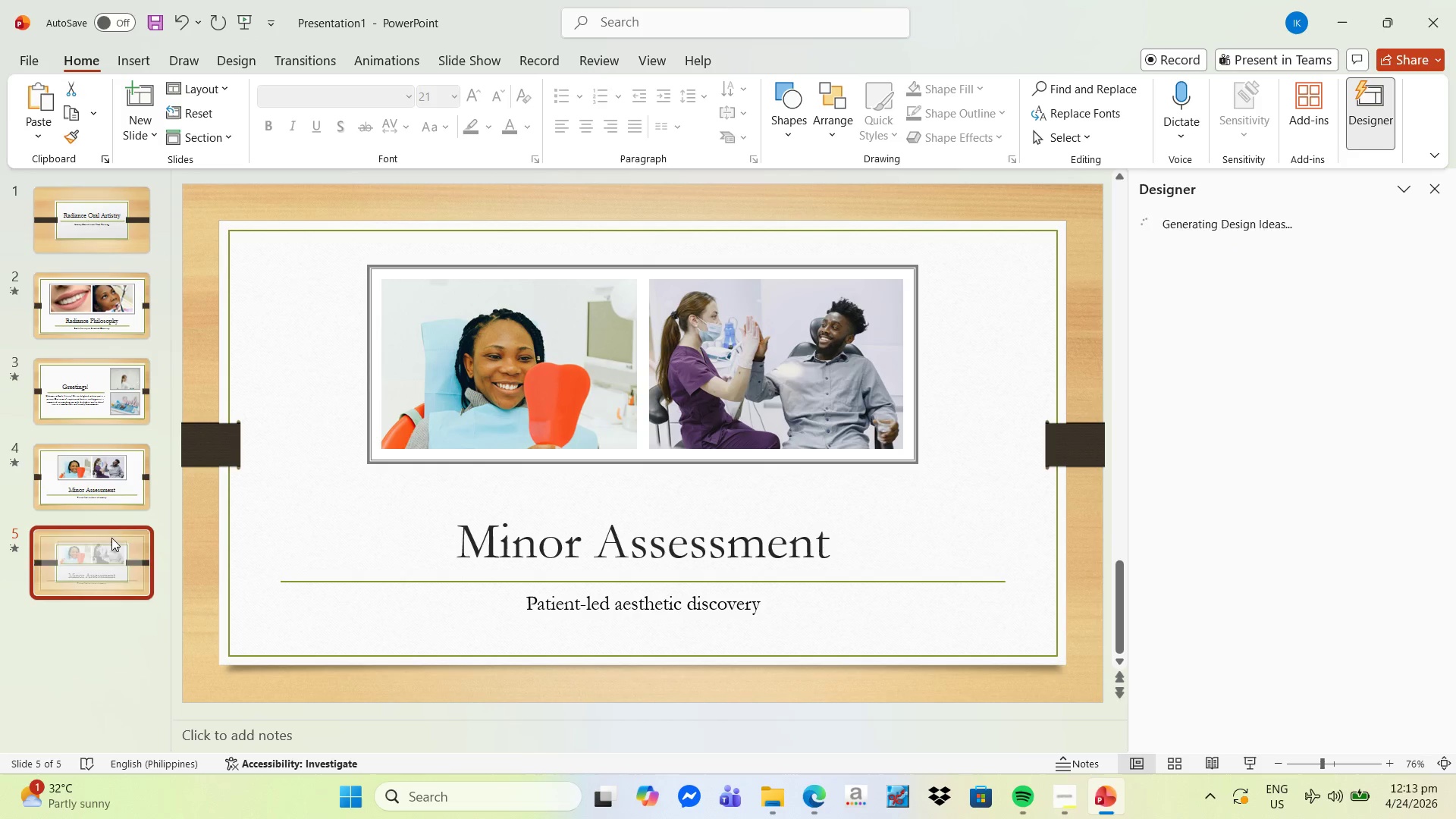 
left_click([105, 542])
 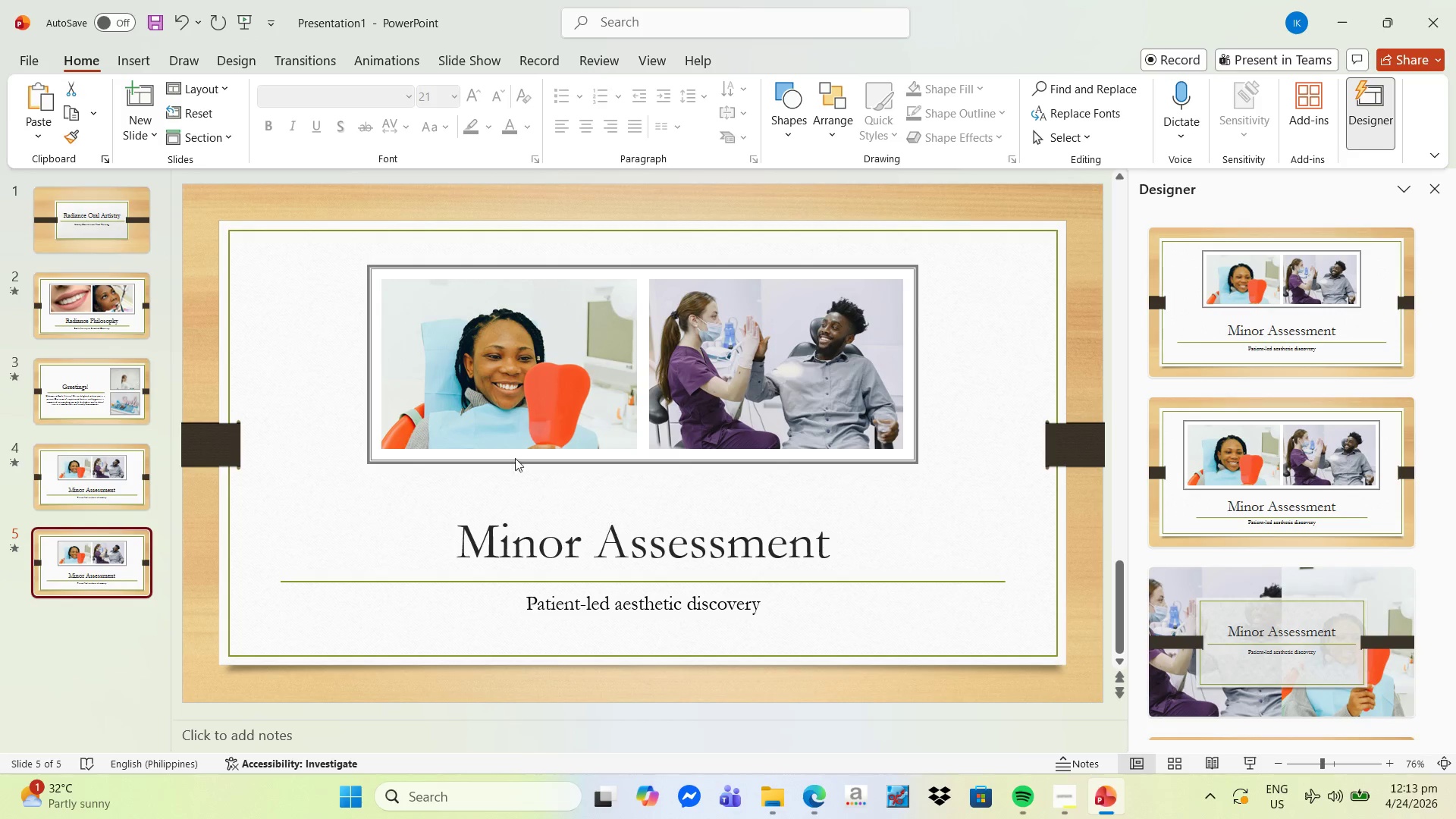 
right_click([468, 383])
 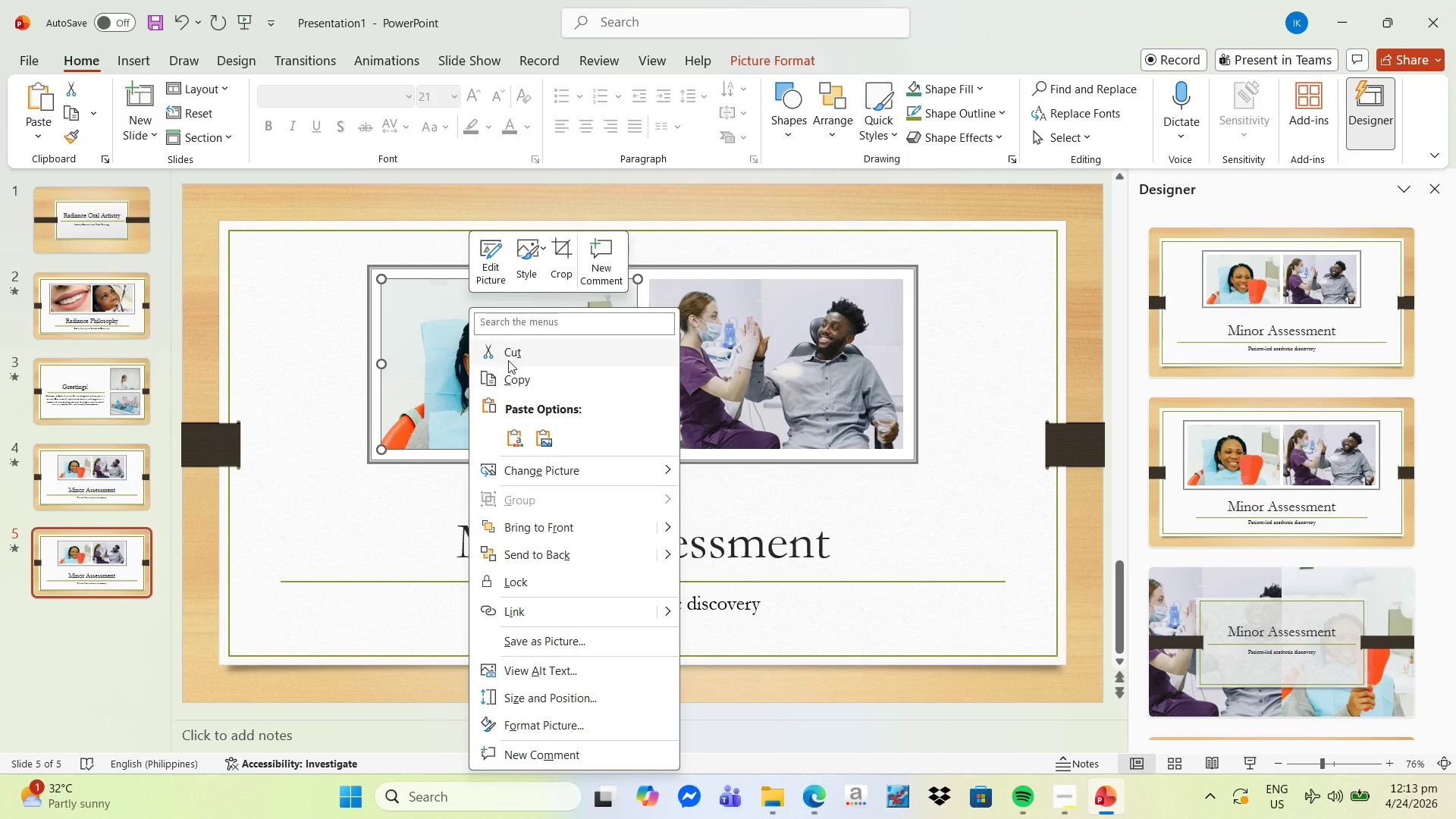 
left_click([508, 360])
 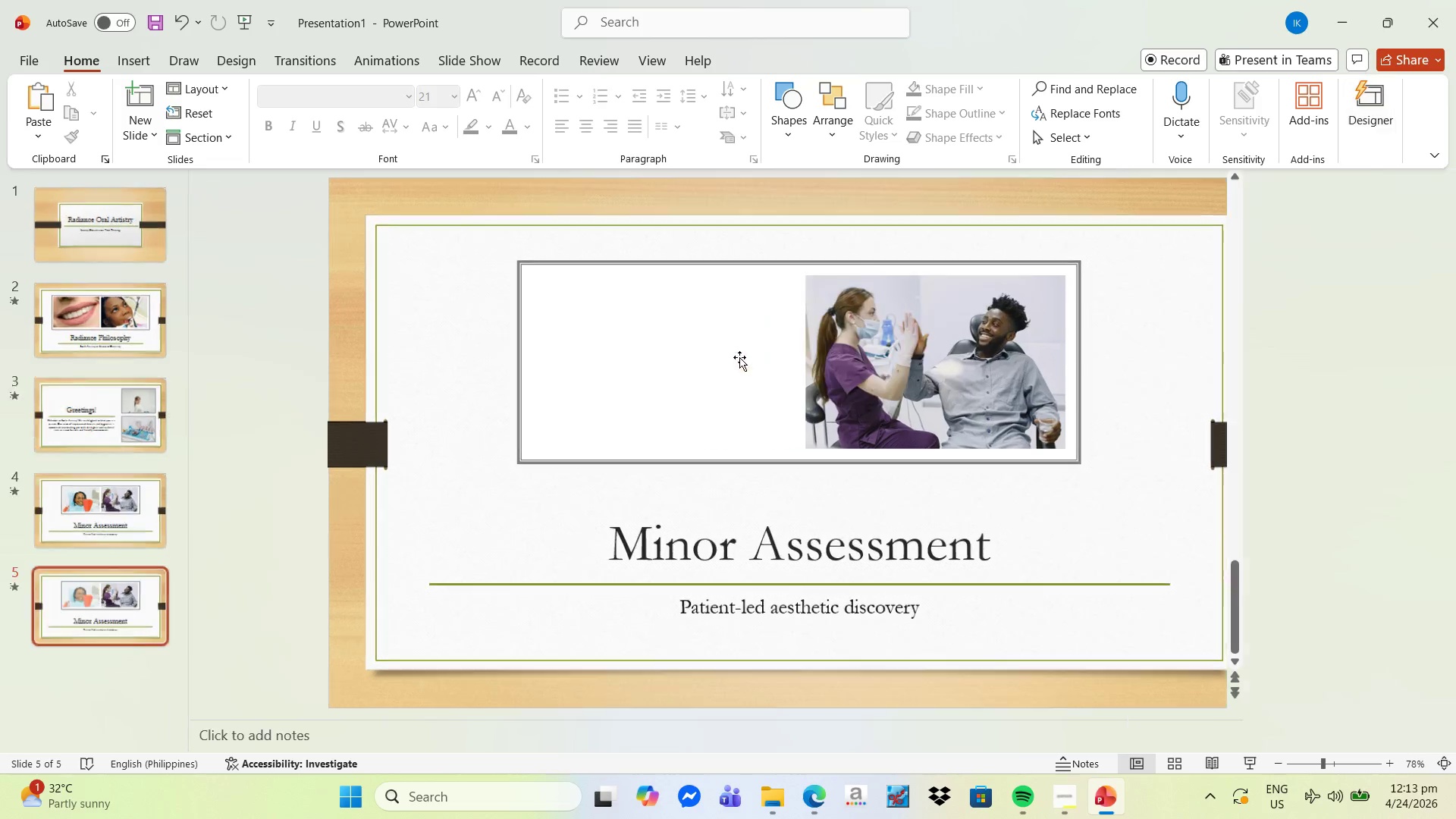 
left_click([739, 357])
 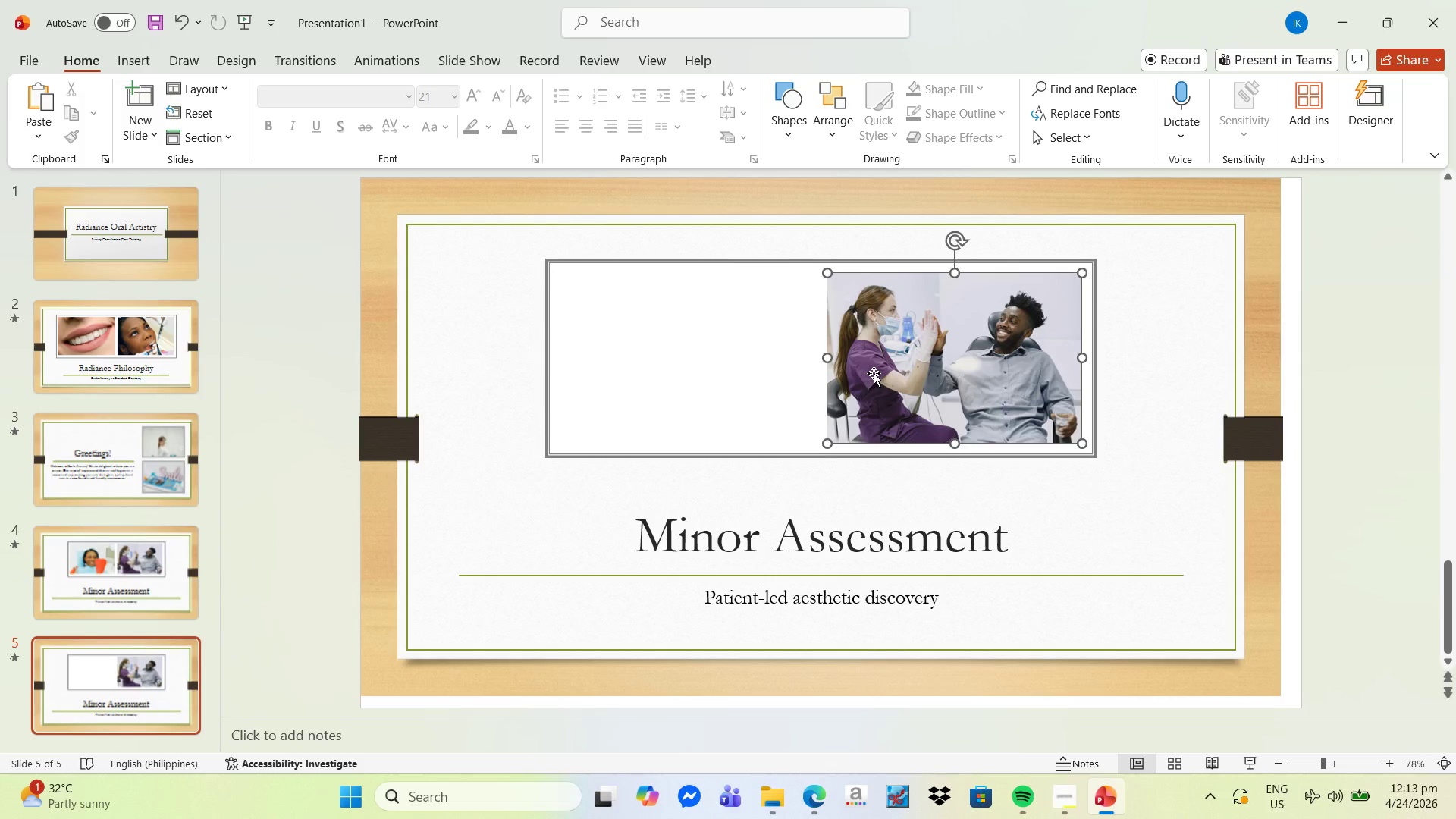 
right_click([874, 373])
 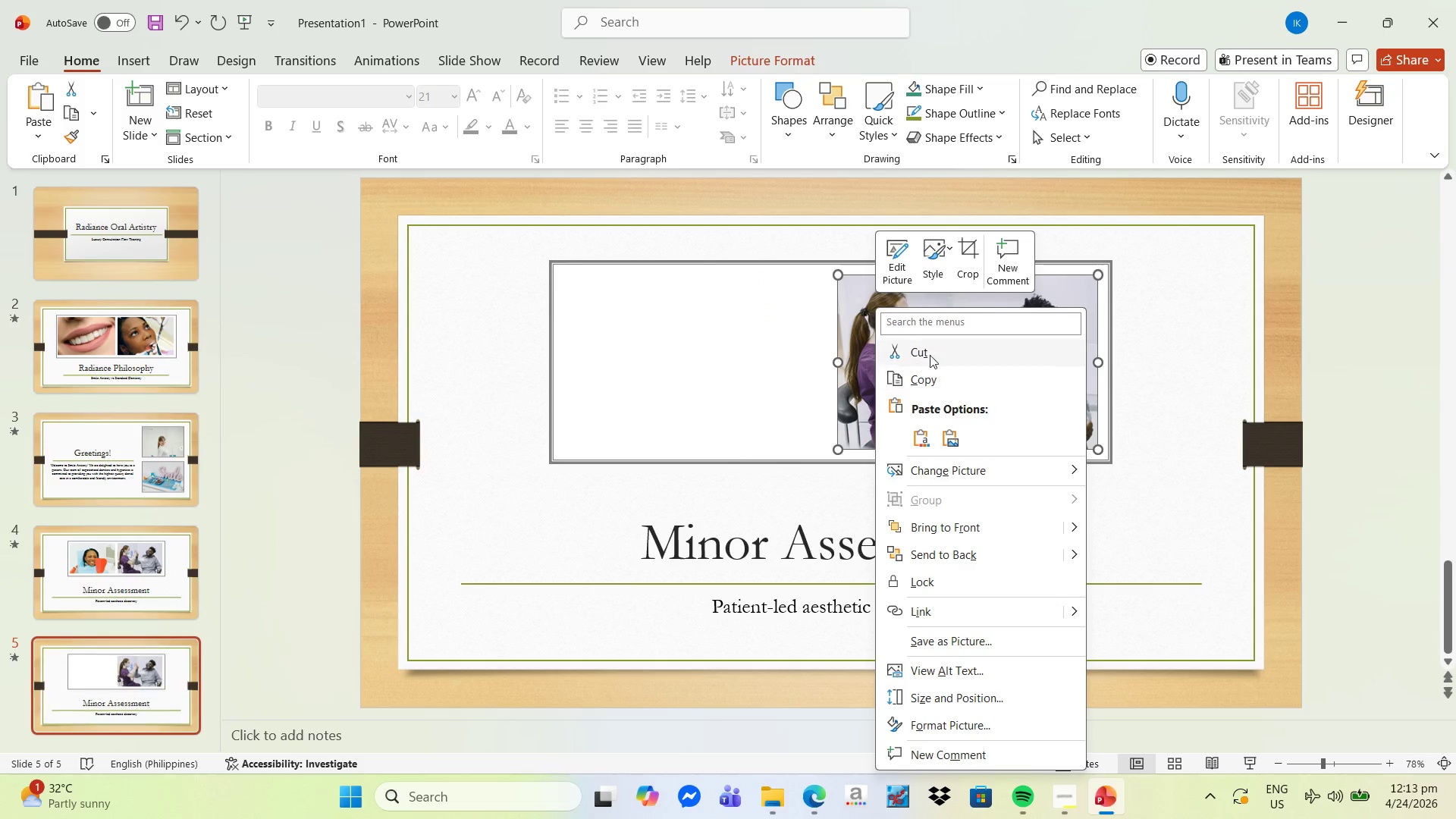 
left_click([931, 353])
 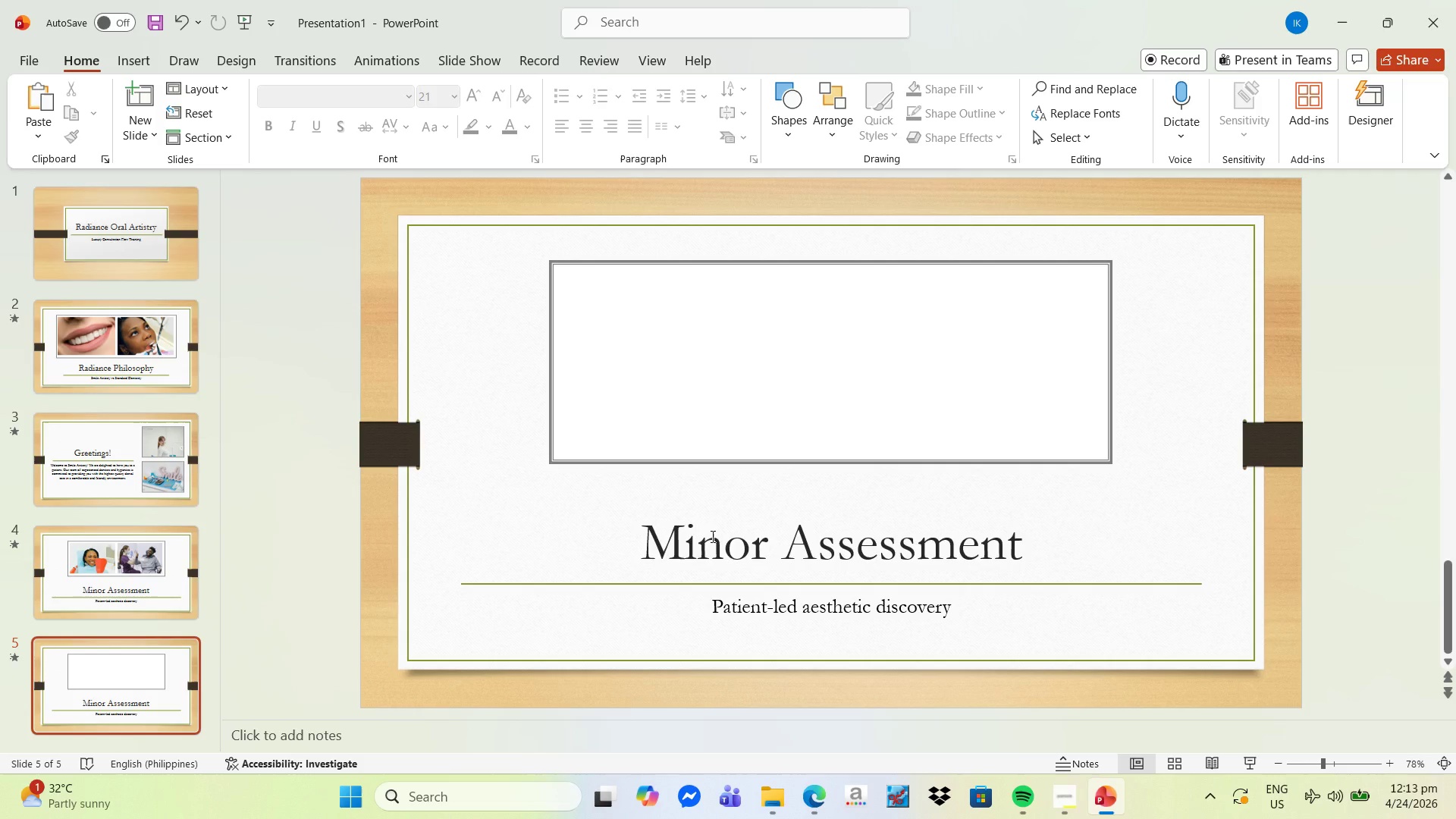 
wait(6.8)
 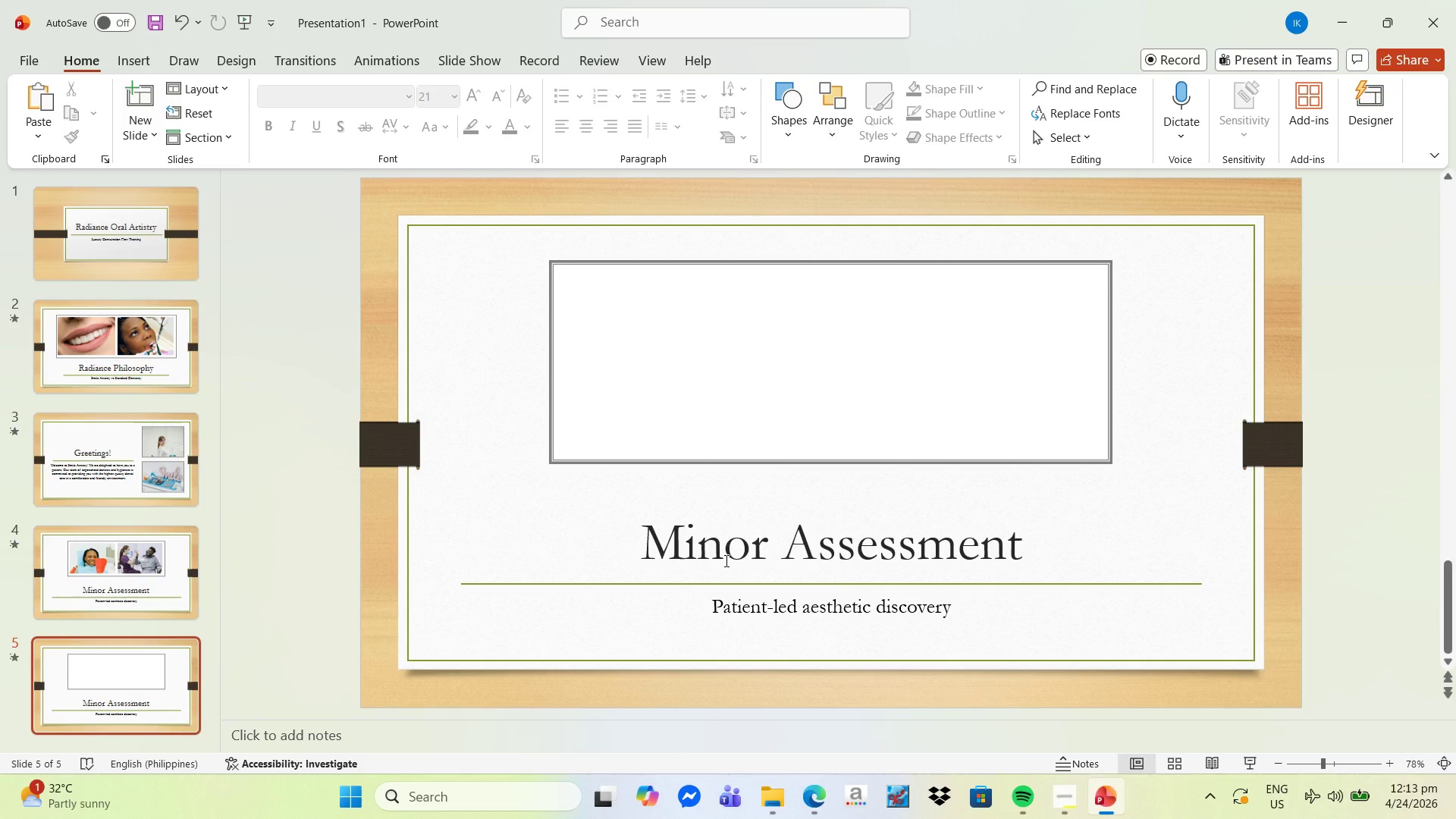 
left_click([1376, 108])
 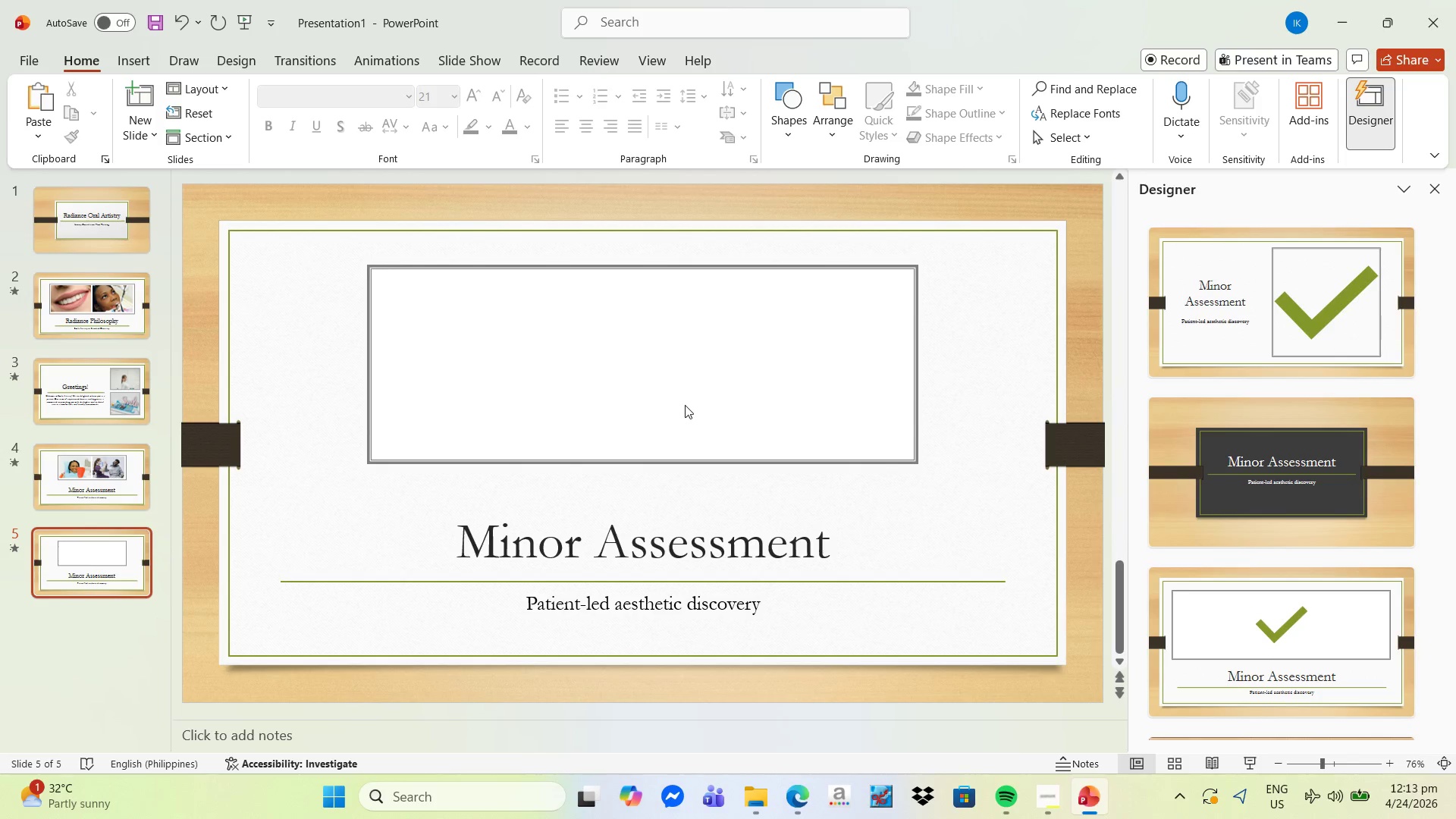 
left_click([149, 60])
 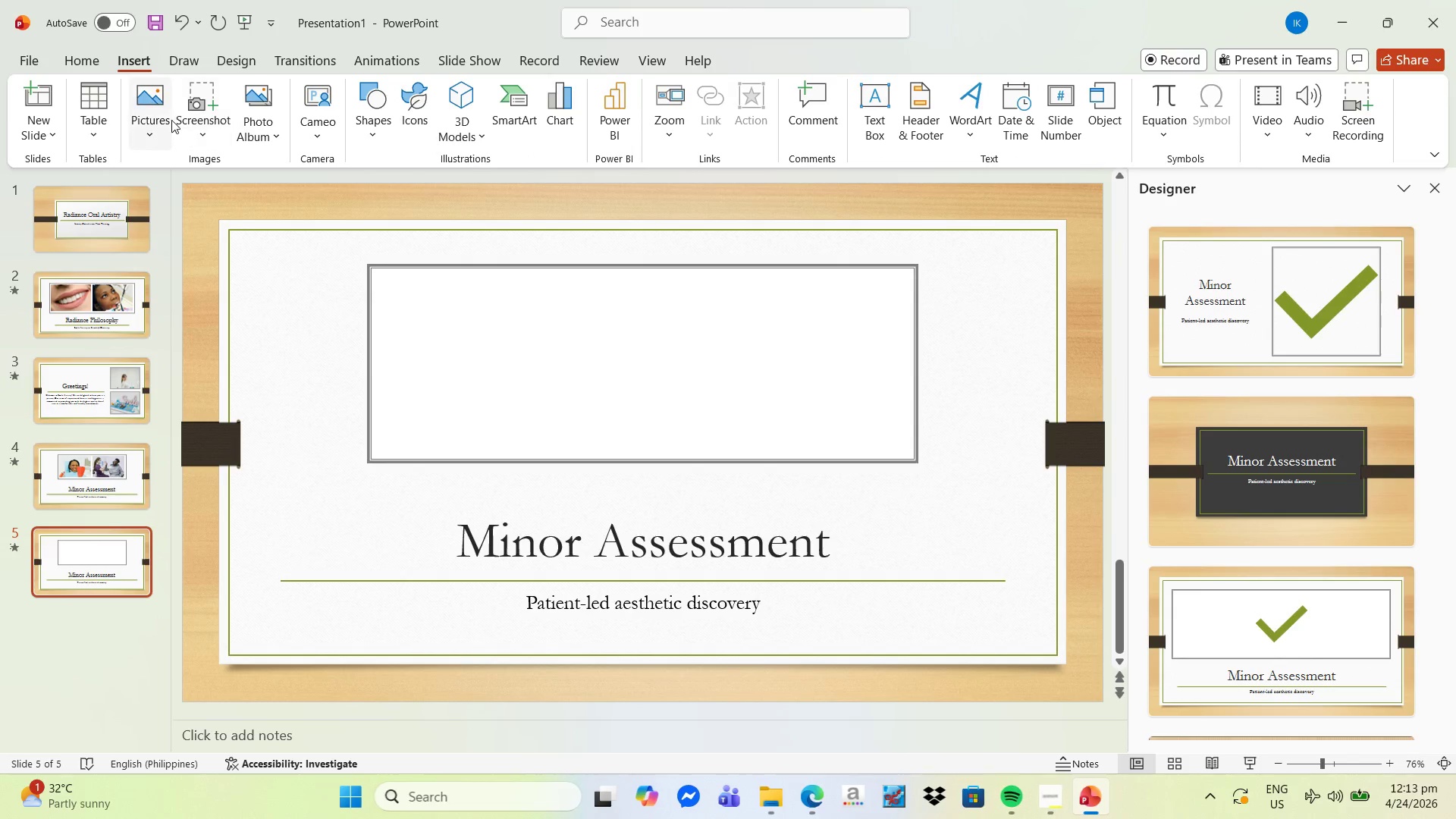 
left_click([171, 121])
 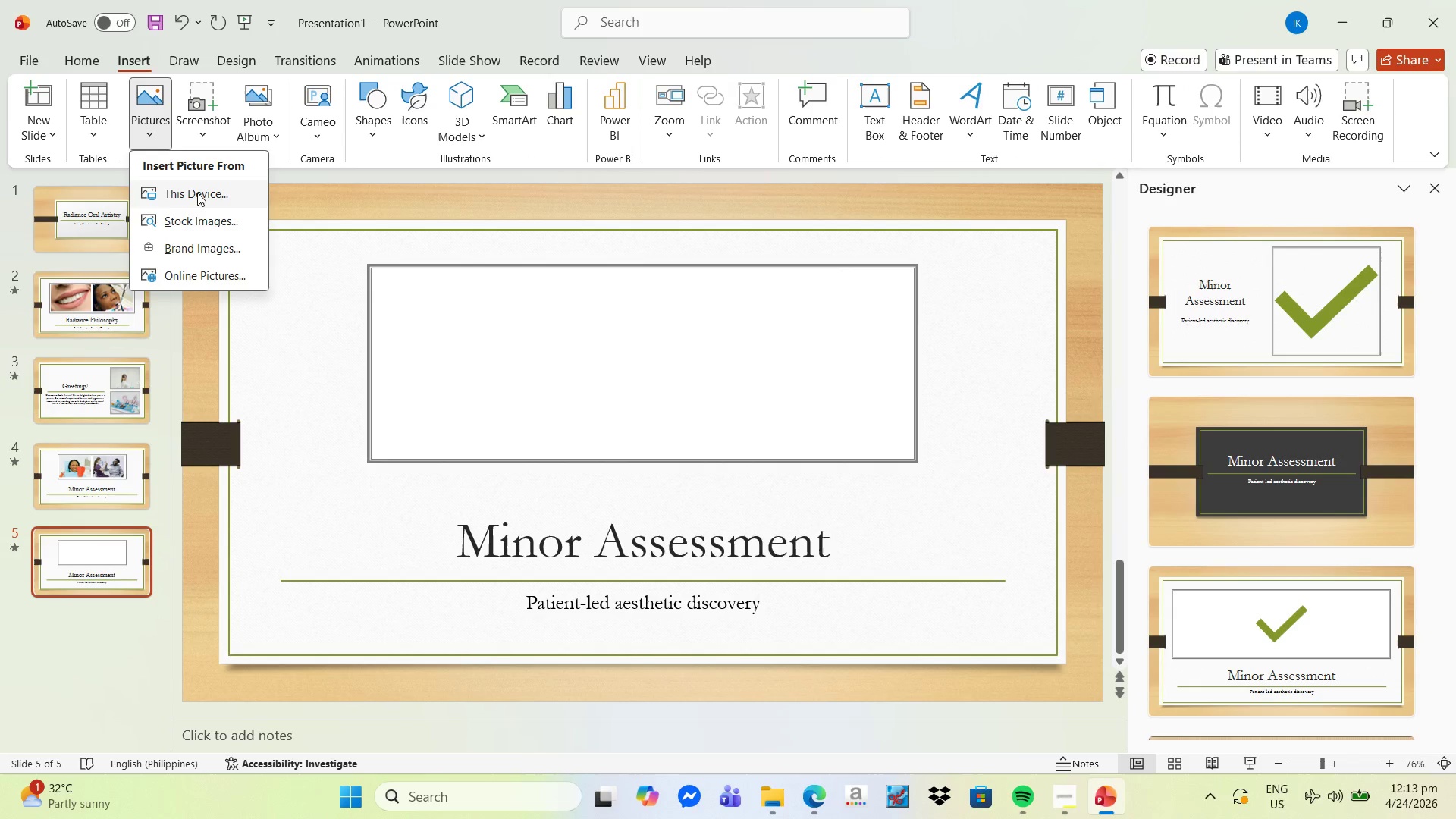 
left_click([199, 193])
 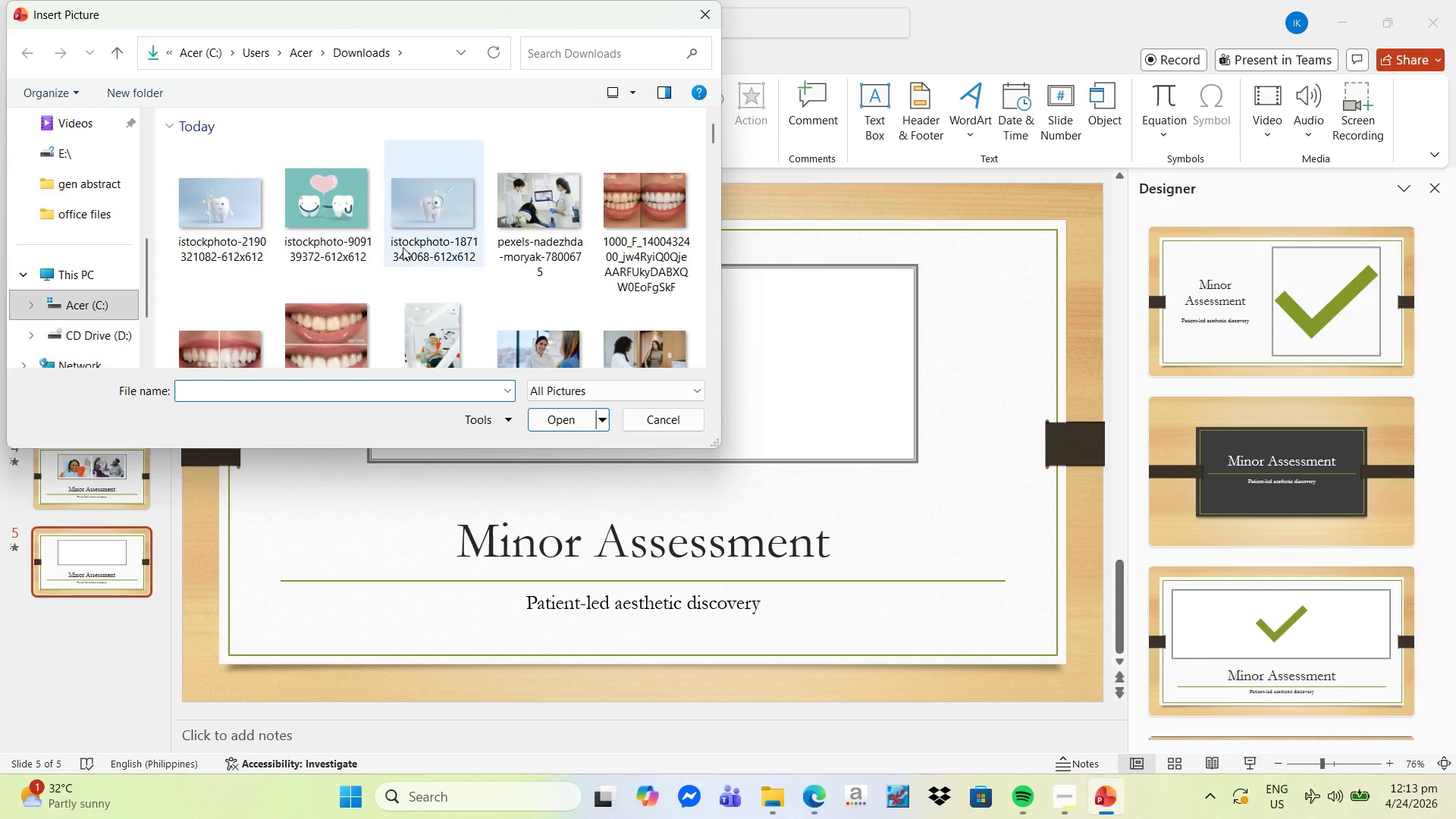 
scroll: coordinate [425, 249], scroll_direction: down, amount: 2.0
 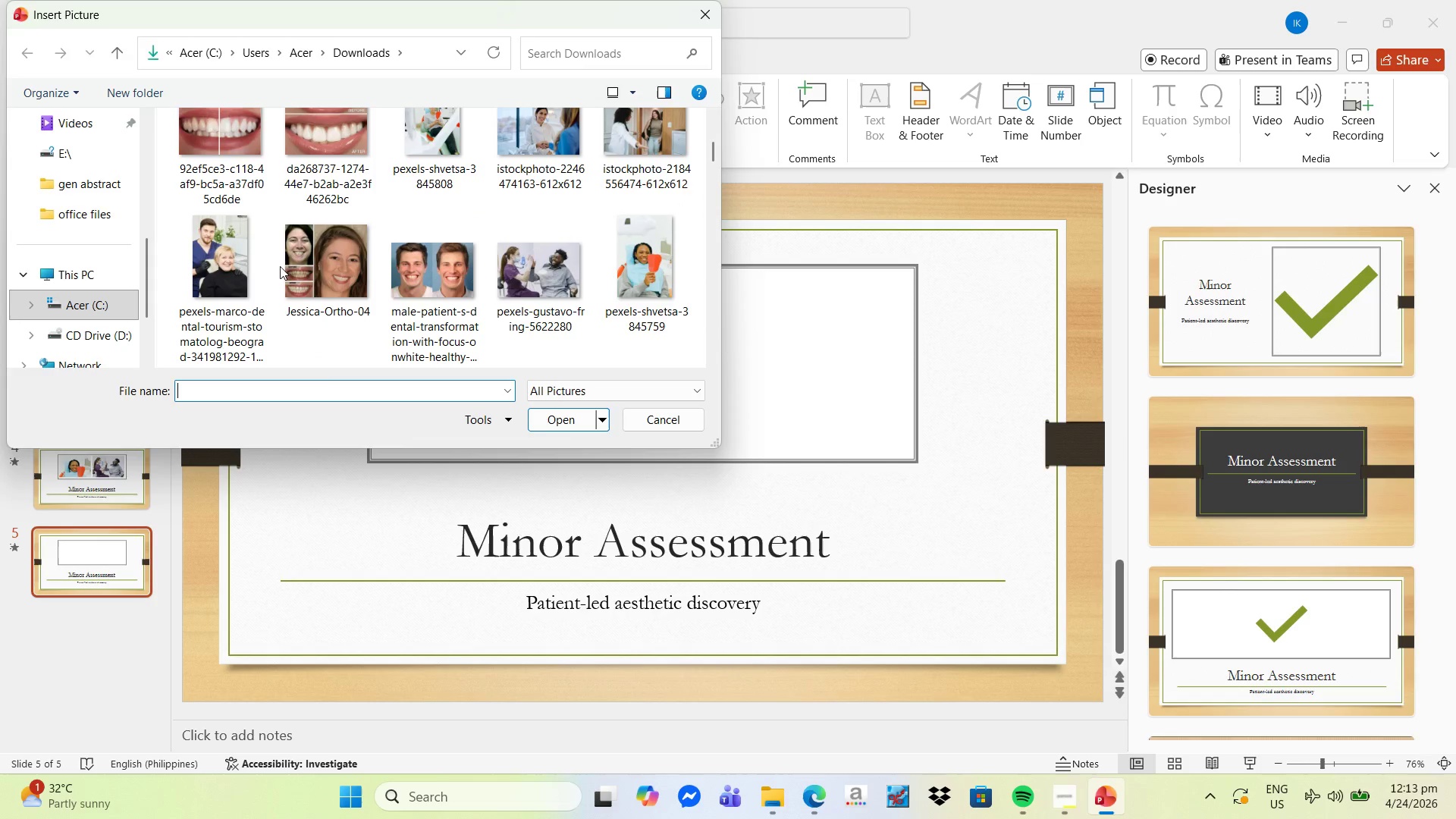 
left_click([302, 266])
 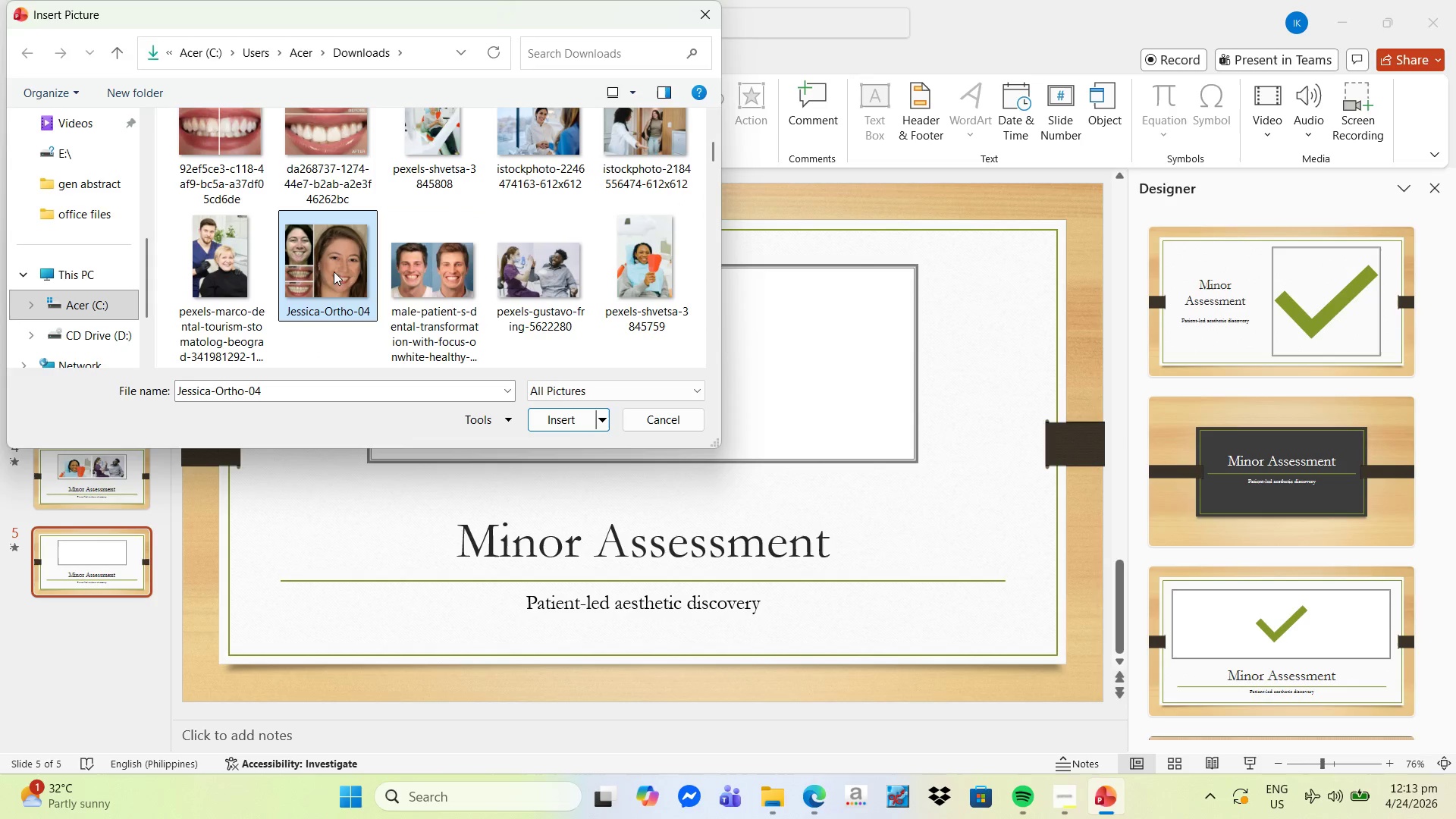 
hold_key(key=ShiftLeft, duration=0.39)
left_click([422, 275])
 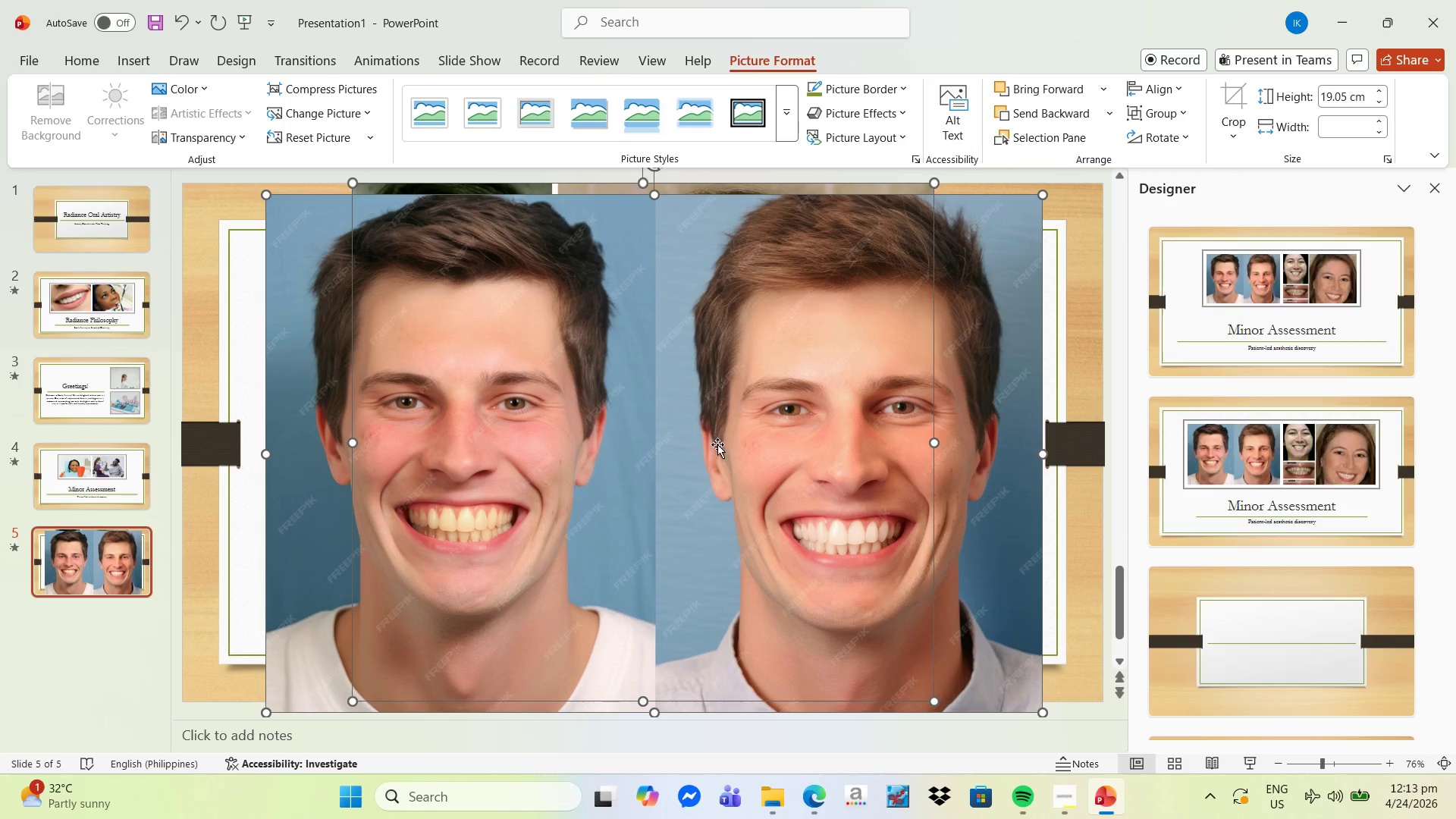 
key(Shift+ShiftLeft)
 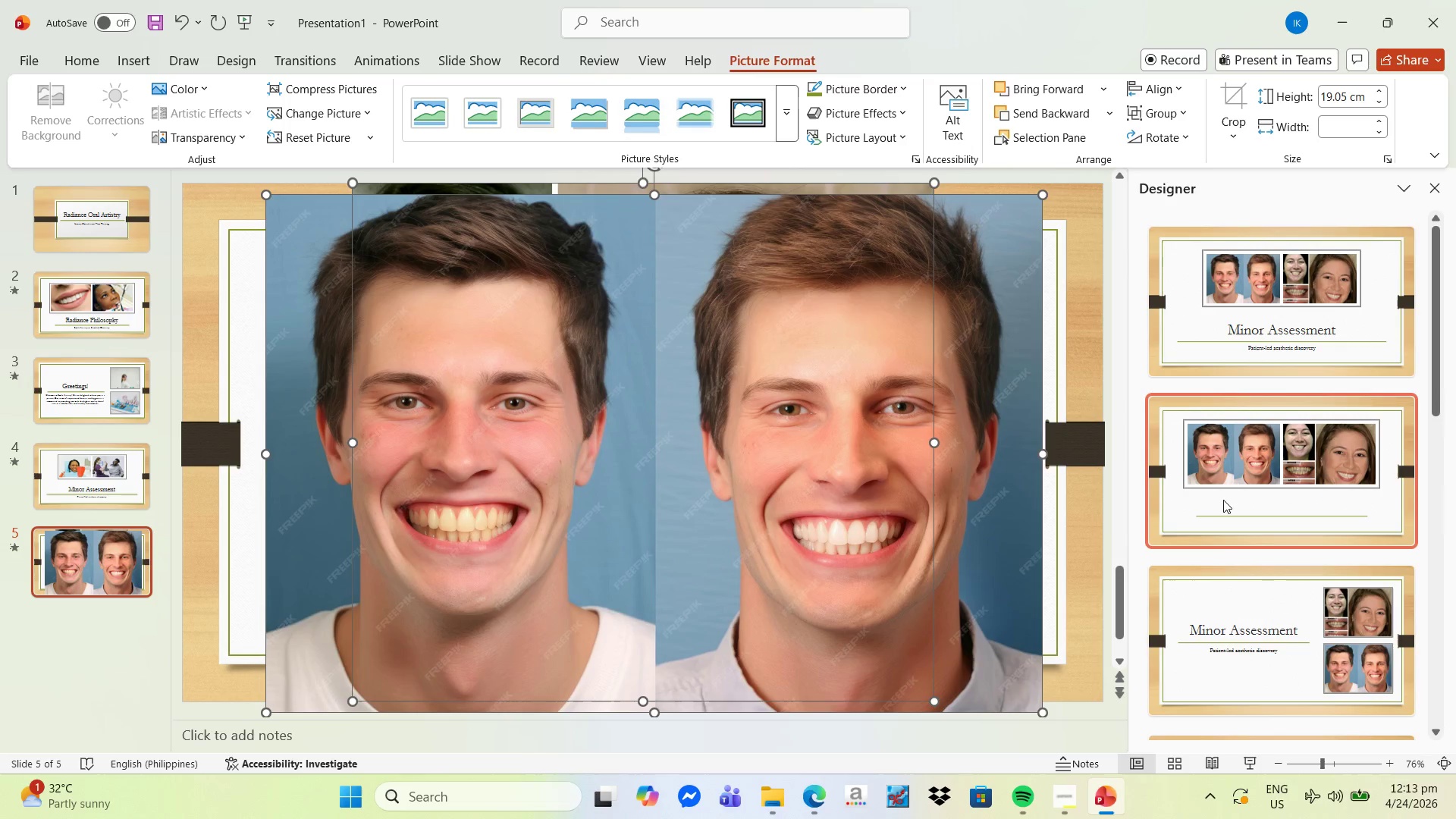 
scroll: coordinate [1229, 517], scroll_direction: down, amount: 31.0
 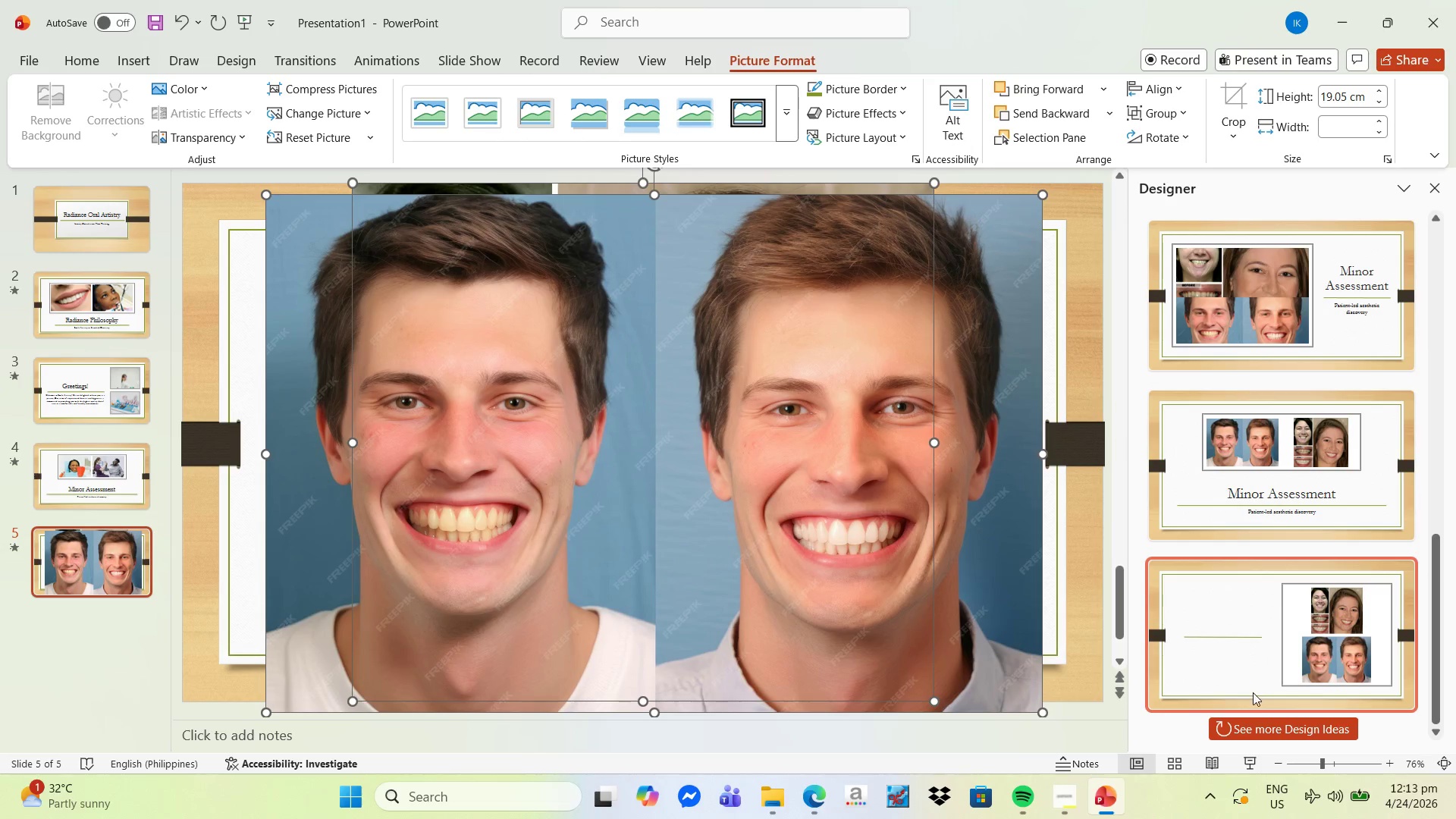 
left_click([1279, 733])
 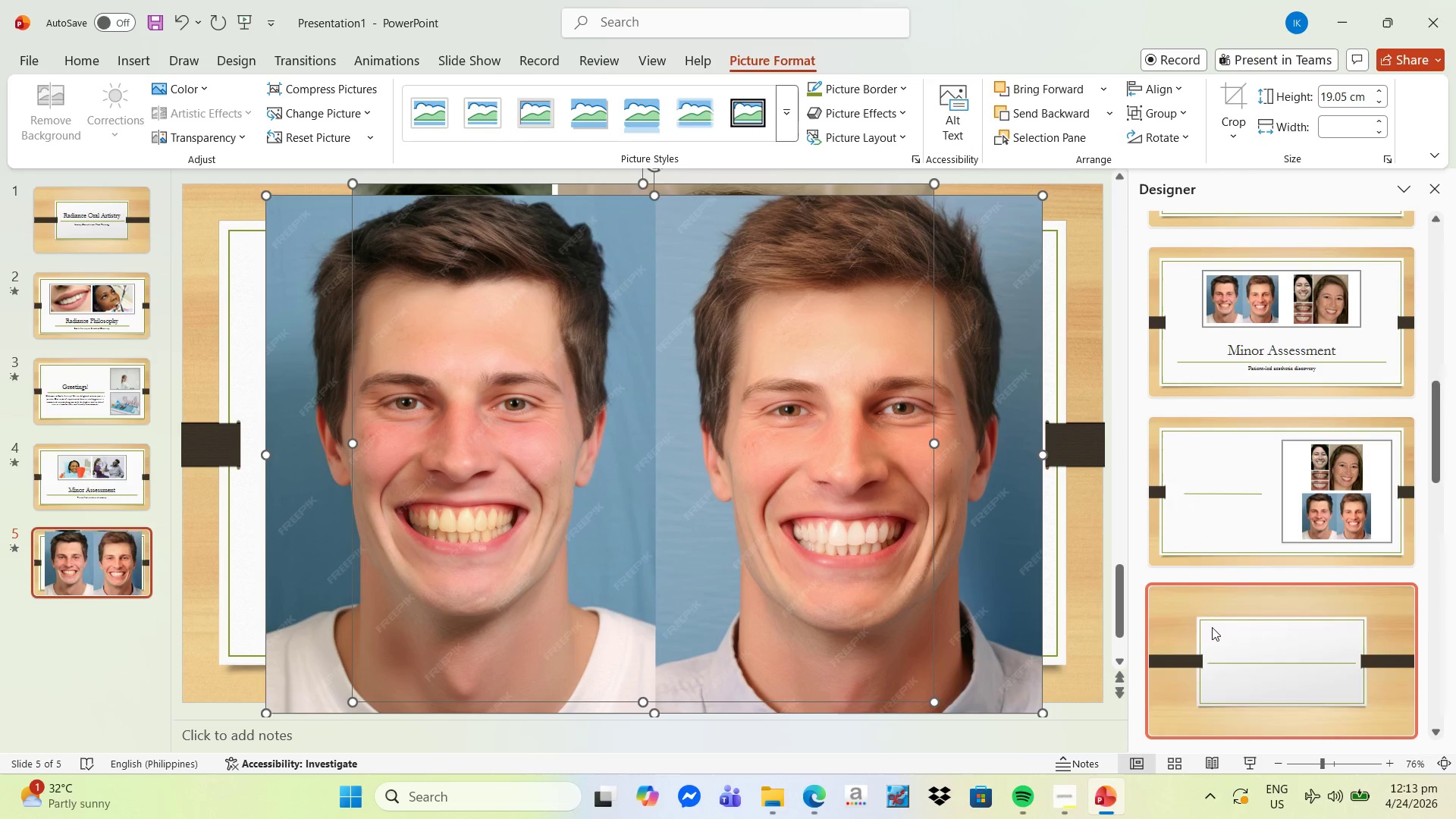 
scroll: coordinate [1221, 645], scroll_direction: down, amount: 21.0
 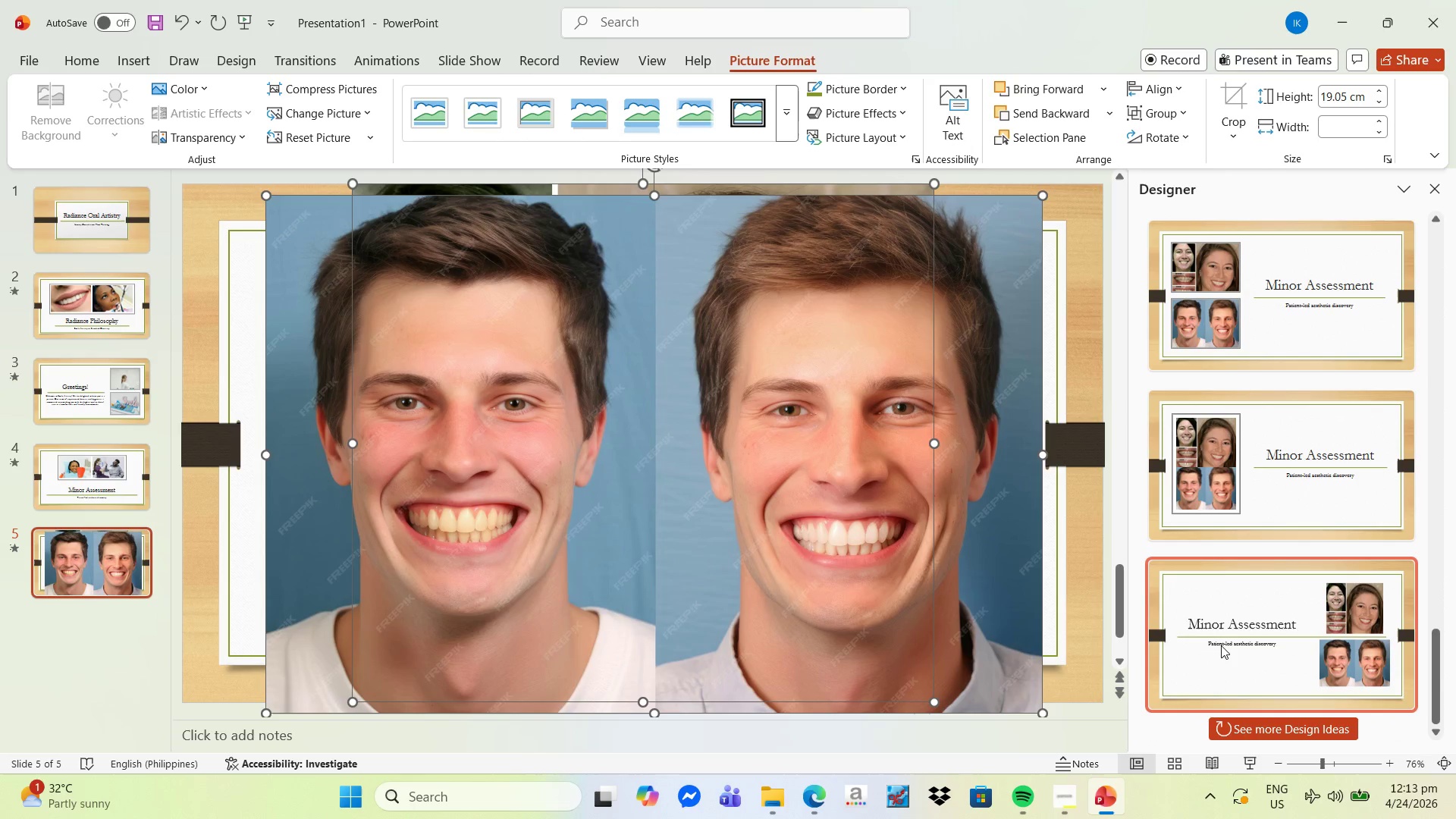 
scroll: coordinate [1123, 665], scroll_direction: up, amount: 52.0
 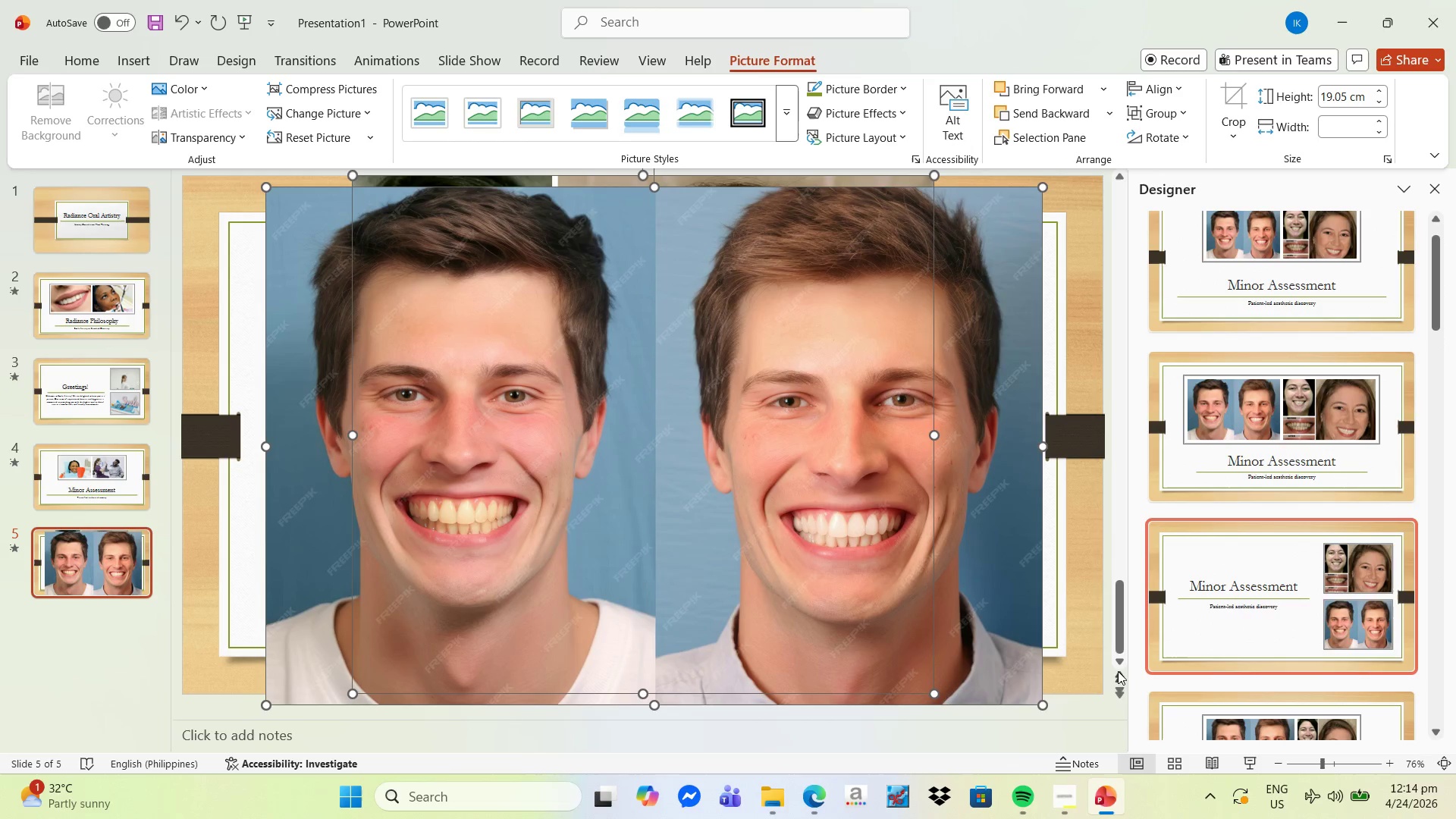 
scroll: coordinate [1199, 625], scroll_direction: down, amount: 20.0
 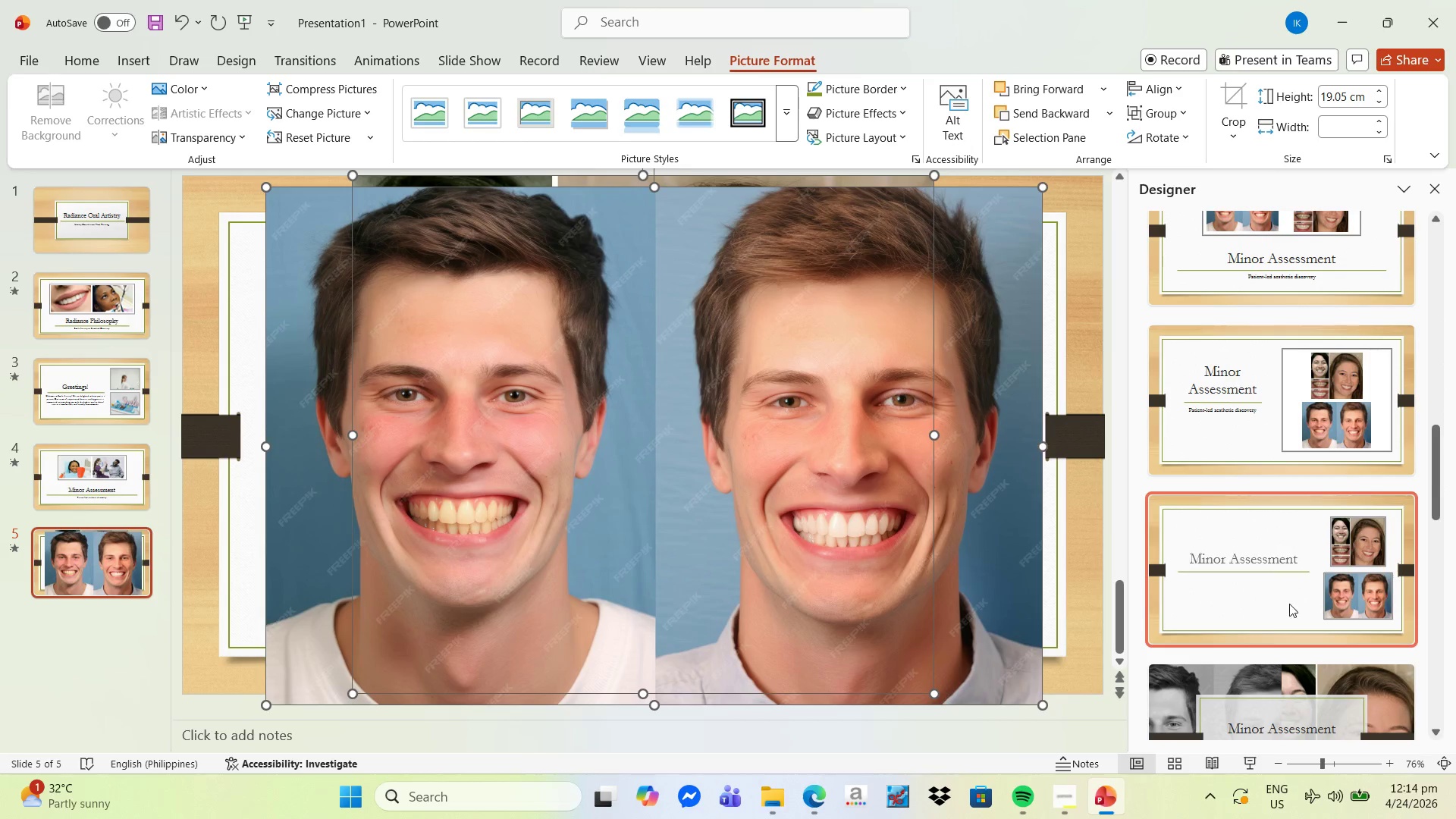 
left_click([1289, 604])
 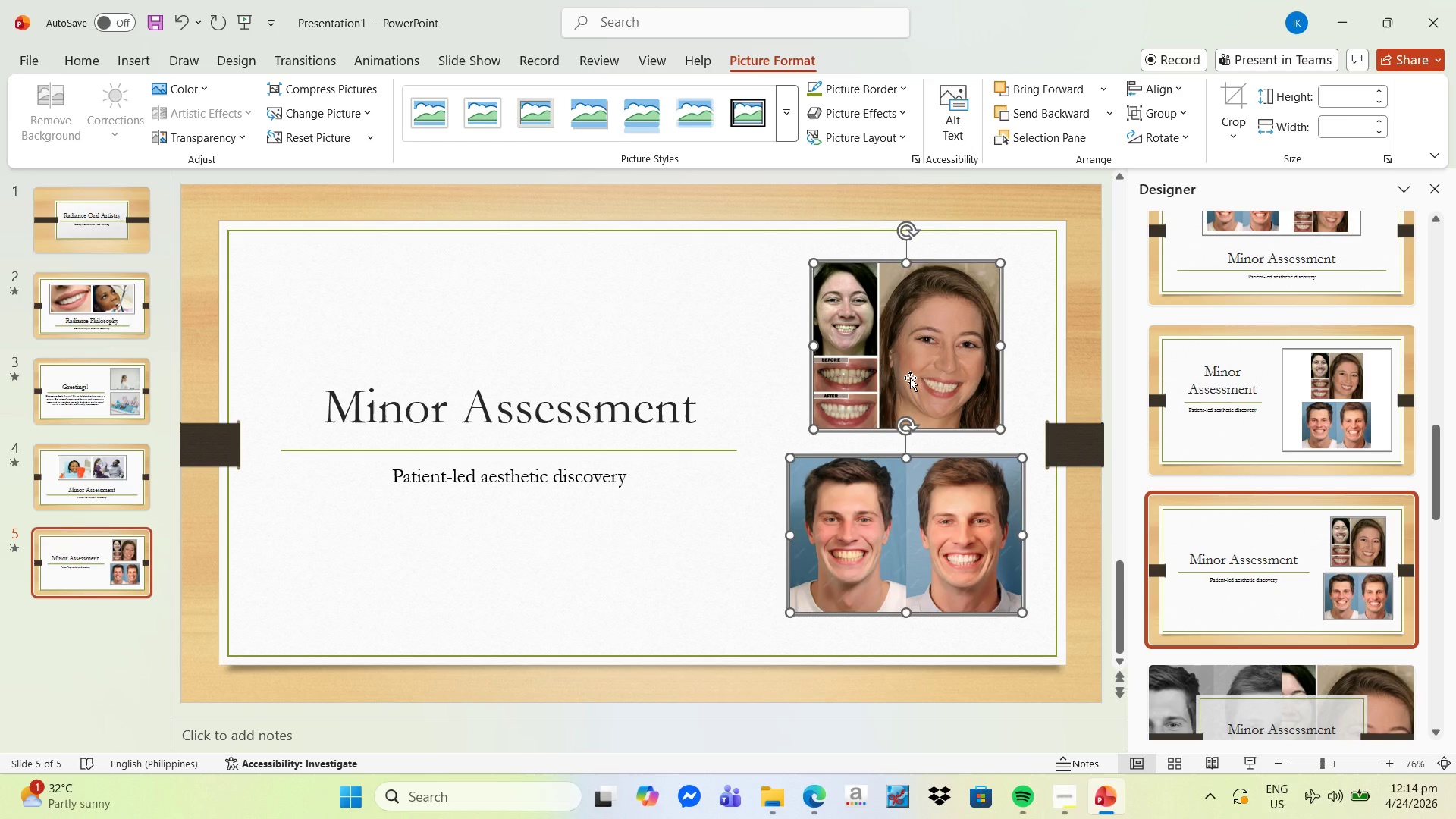 
wait(5.14)
 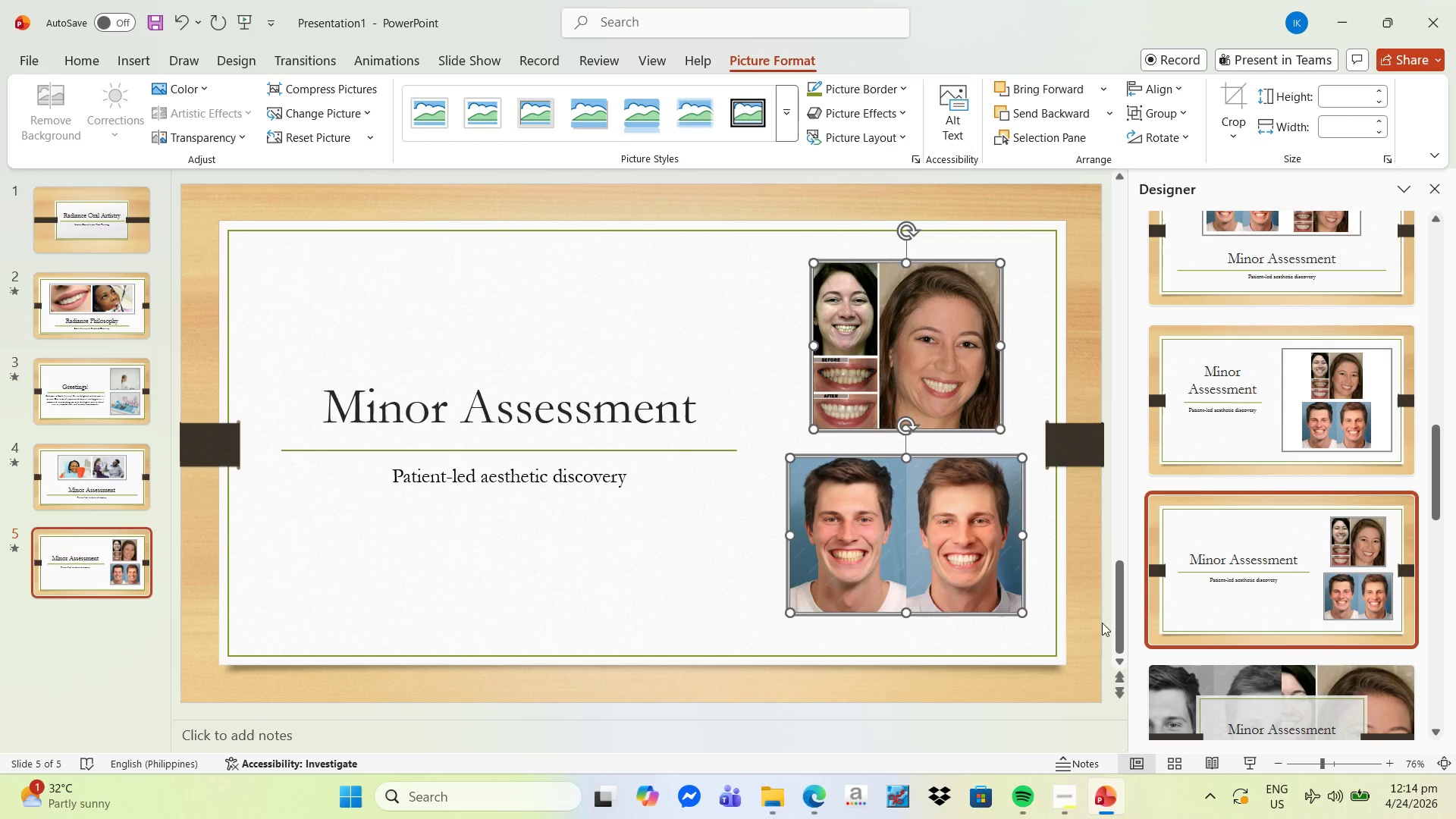 
left_click_drag(start_coordinate=[915, 514], to_coordinate=[910, 510])
 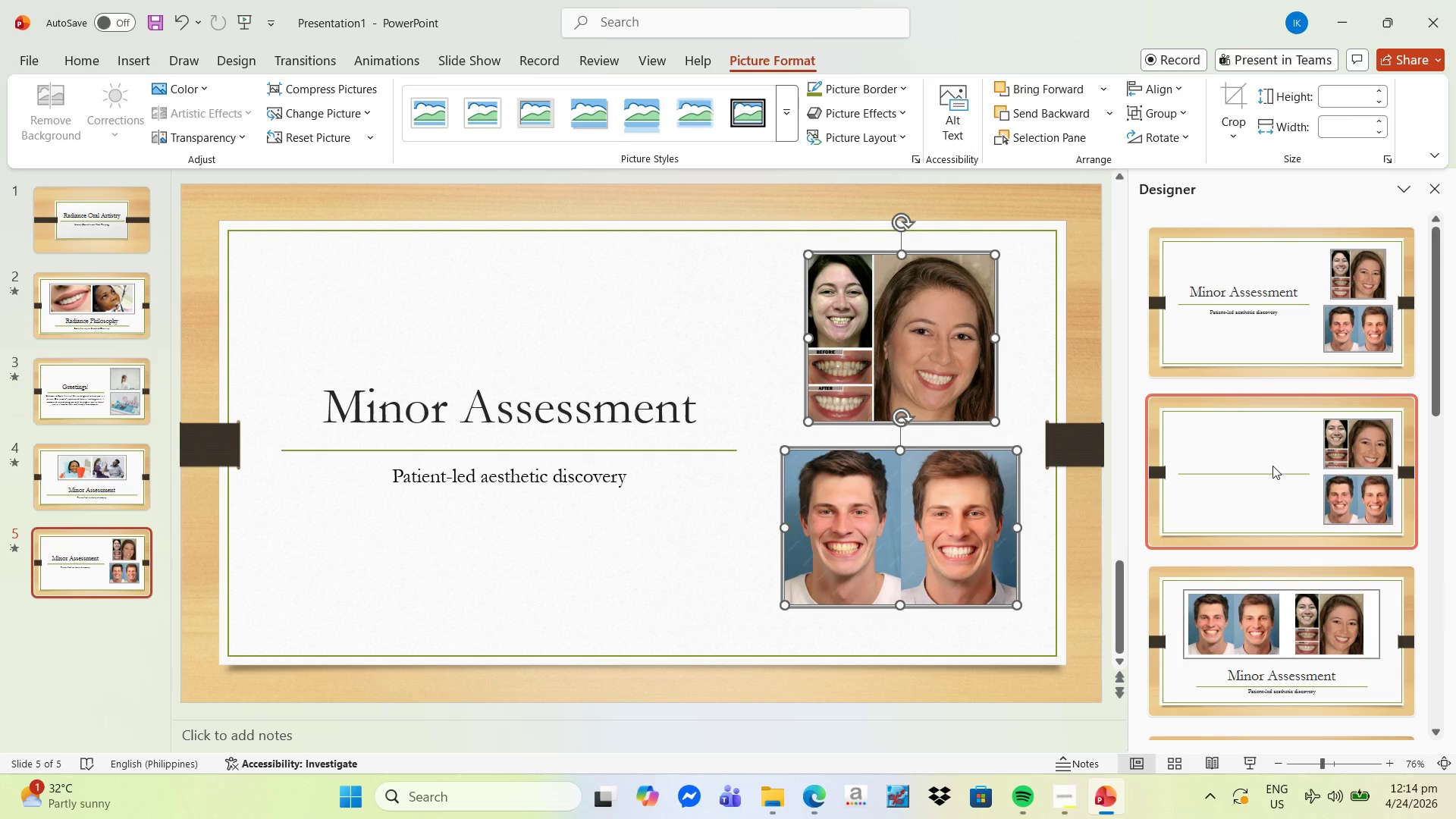 
scroll: coordinate [1232, 662], scroll_direction: down, amount: 24.0
 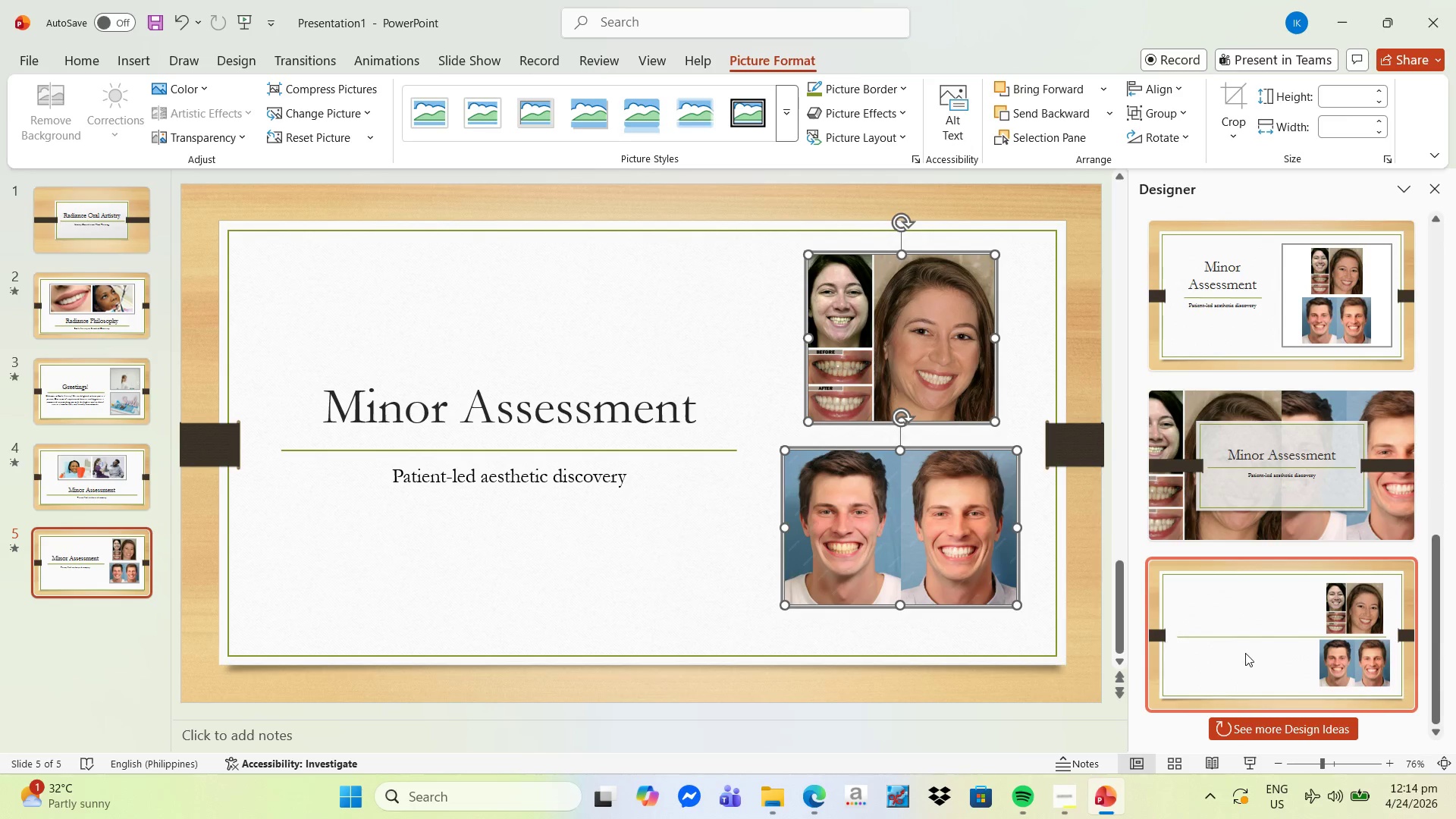 
left_click_drag(start_coordinate=[1245, 651], to_coordinate=[1249, 649])
 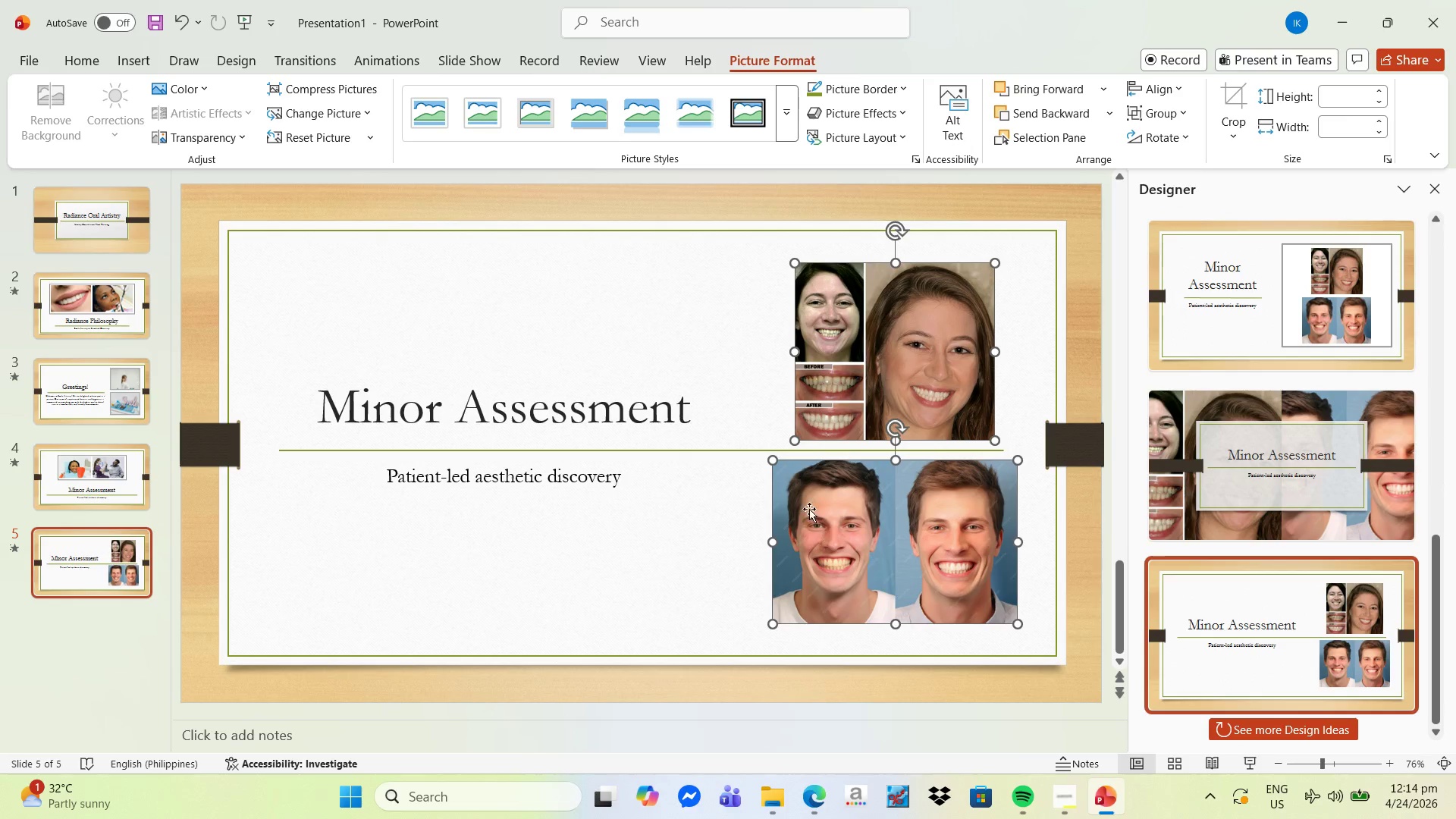 
left_click([799, 419])
 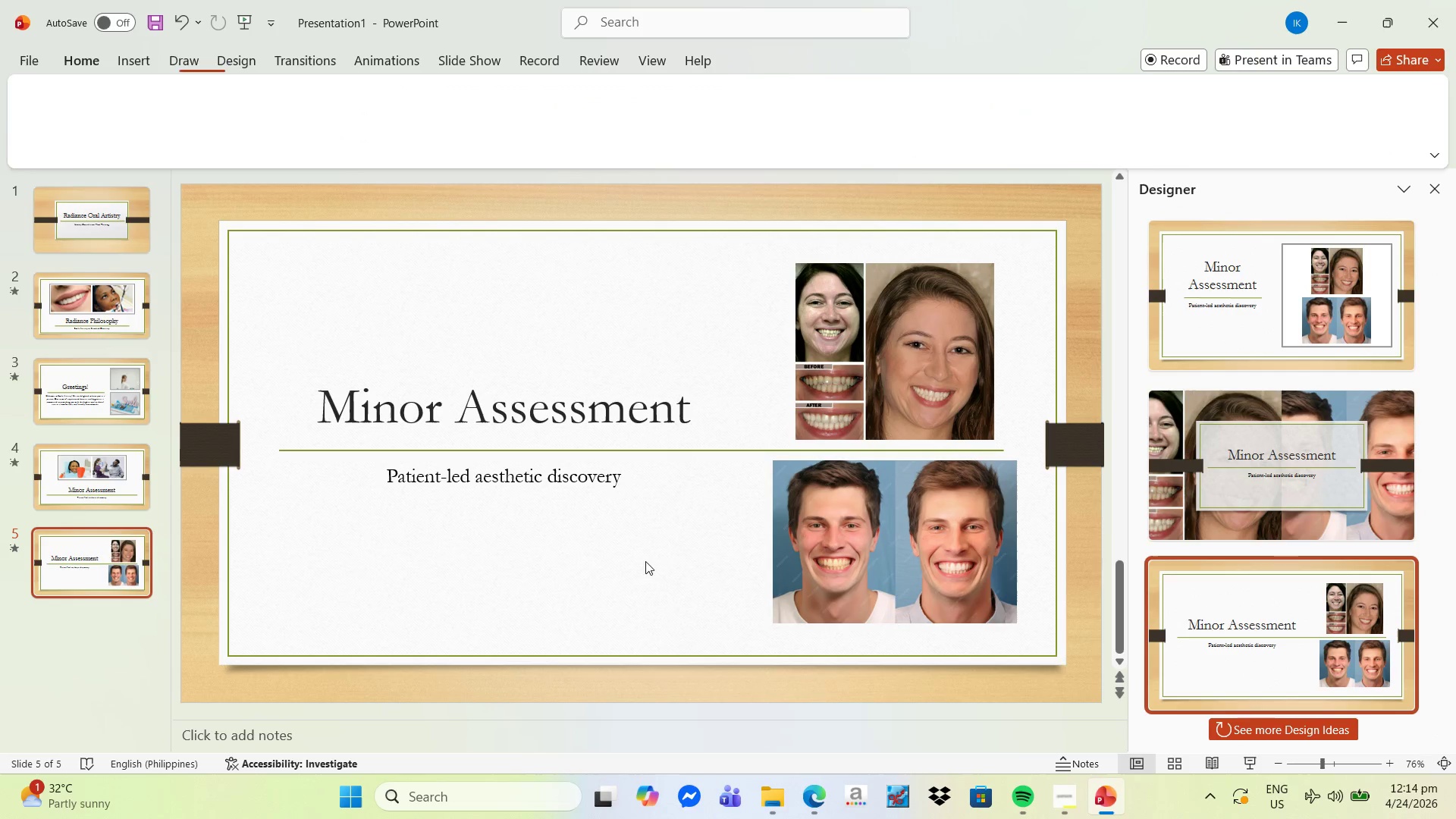 
double_click([921, 367])
 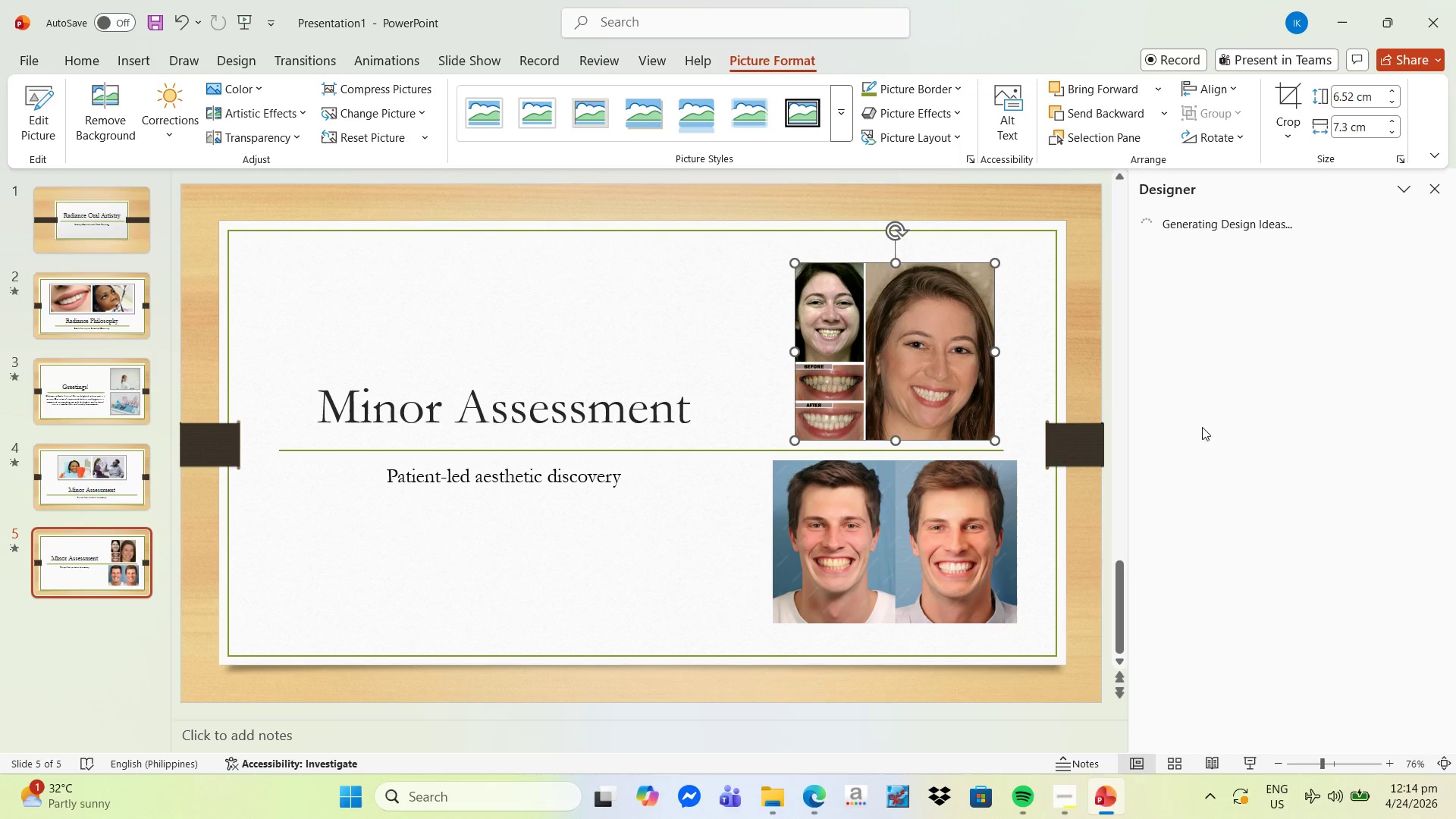 
left_click([846, 532])
 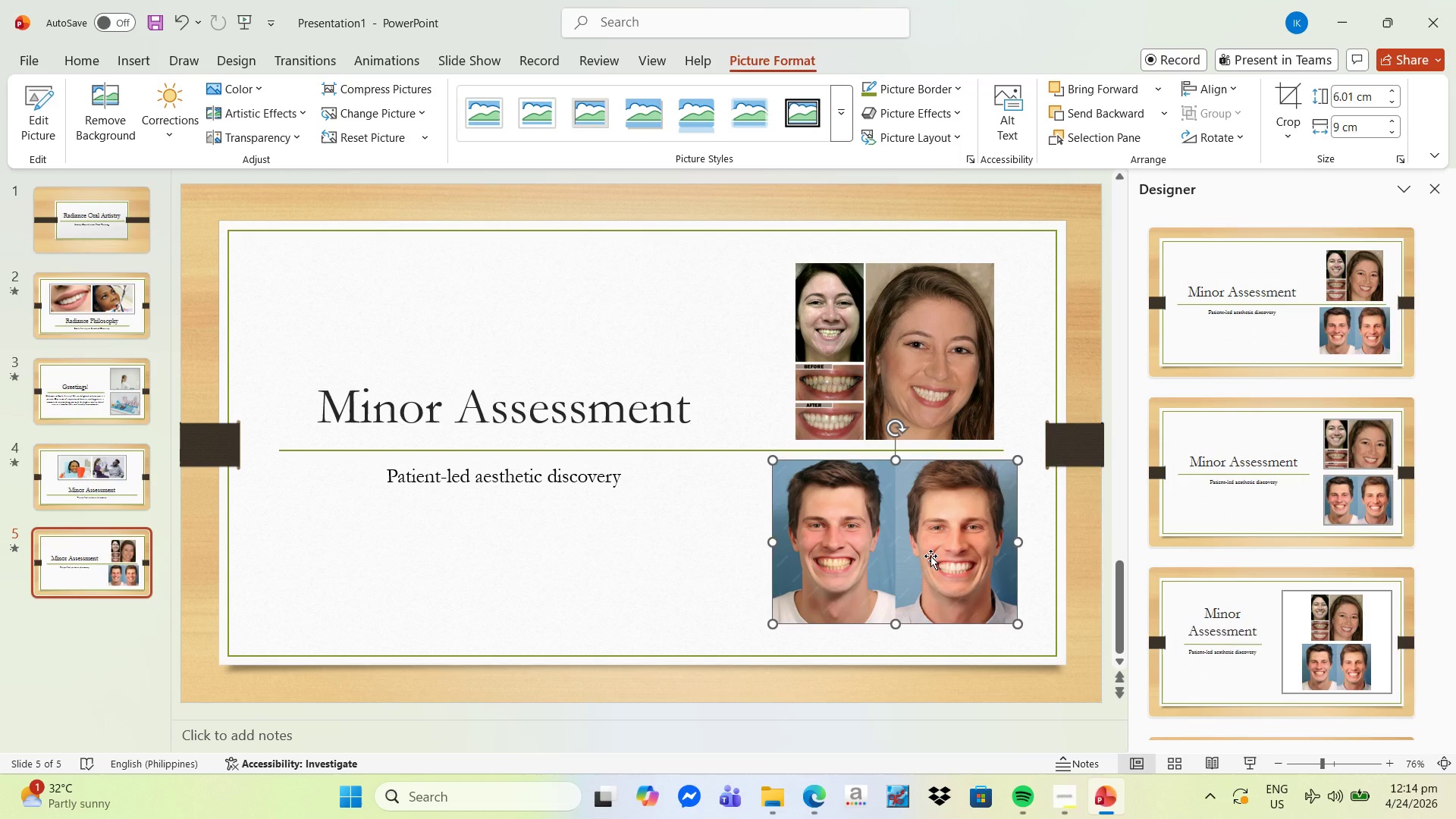 
left_click_drag(start_coordinate=[930, 556], to_coordinate=[456, 556])
 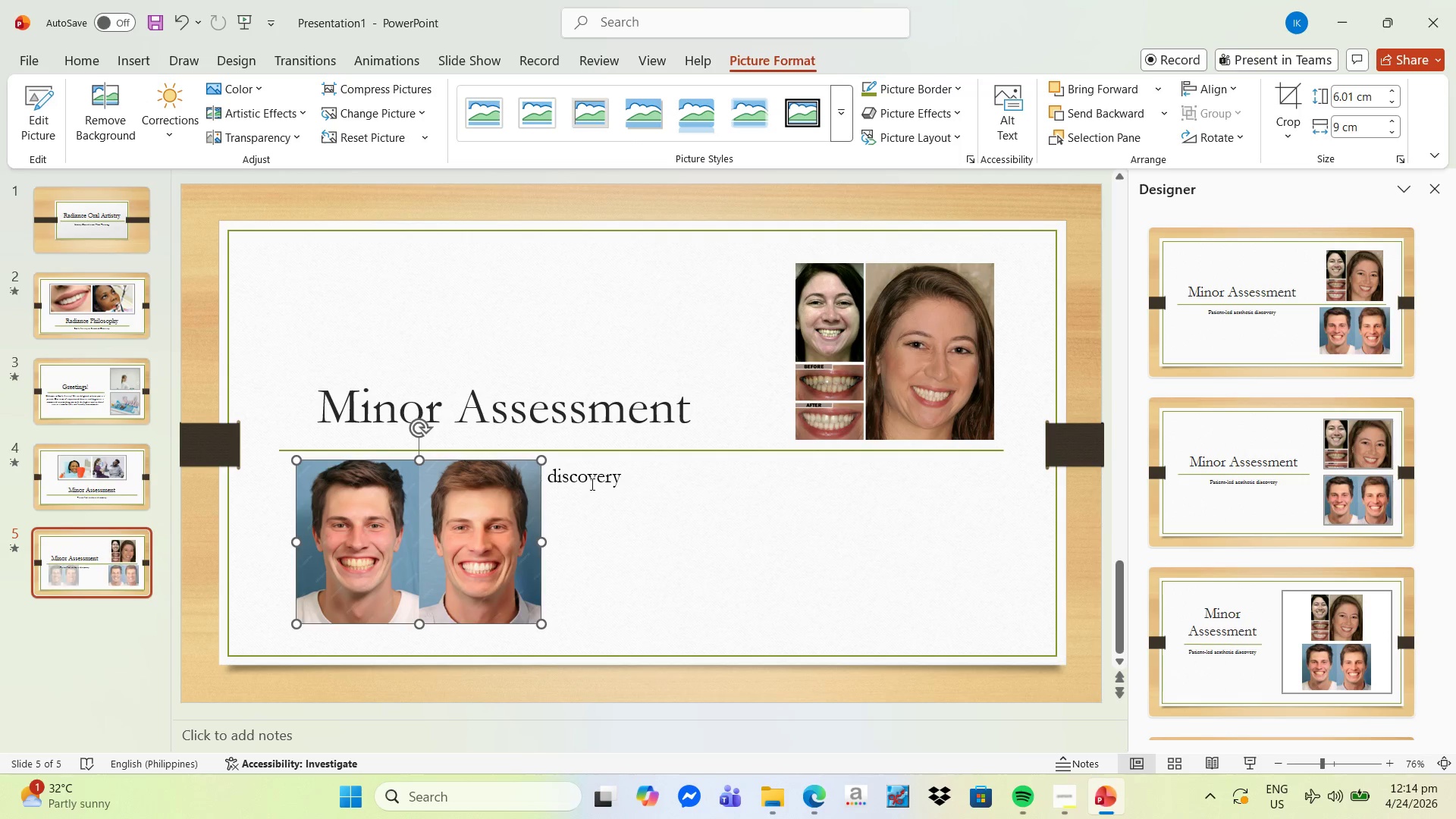 
left_click([592, 483])
 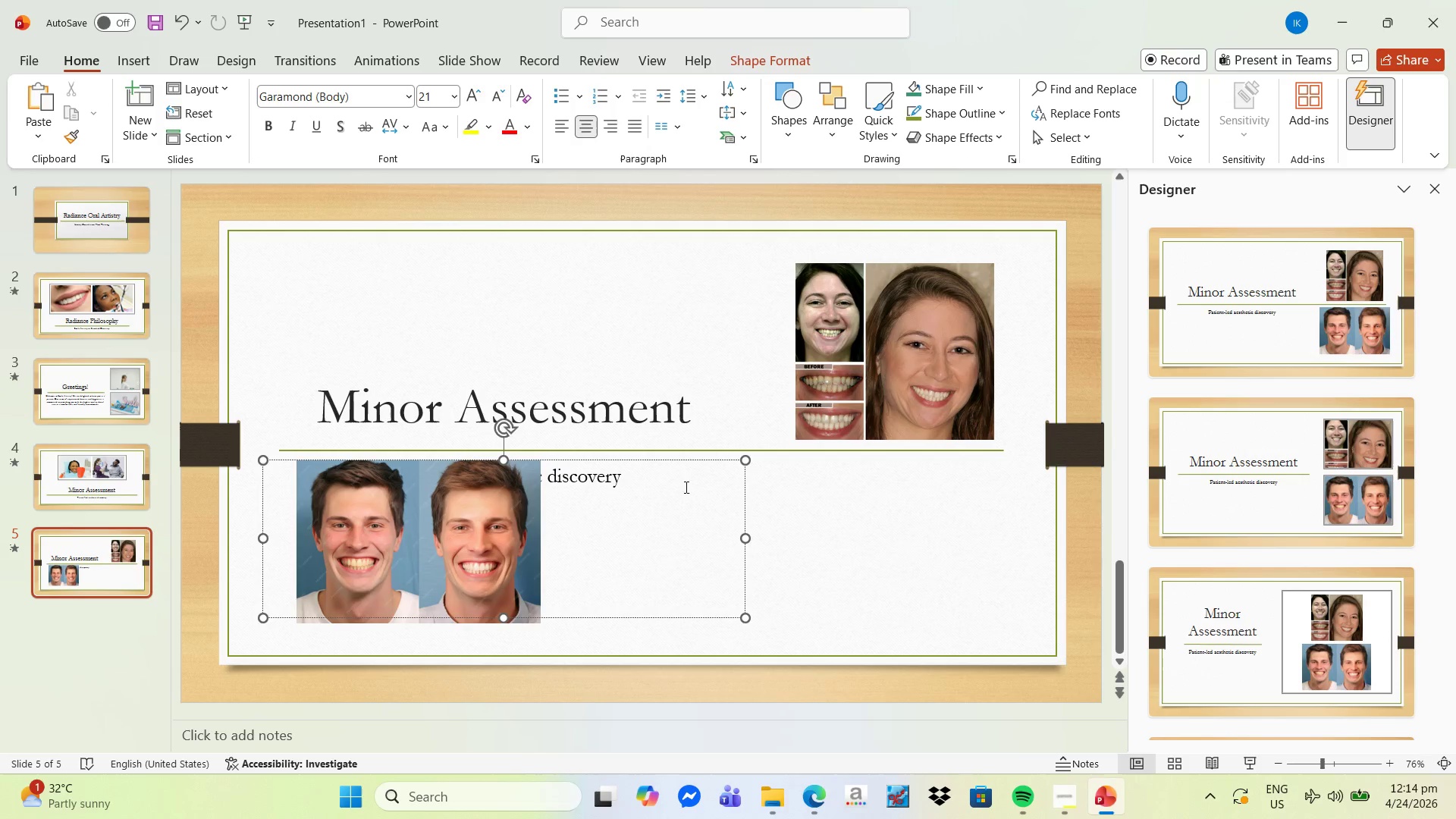 
left_click([904, 536])
 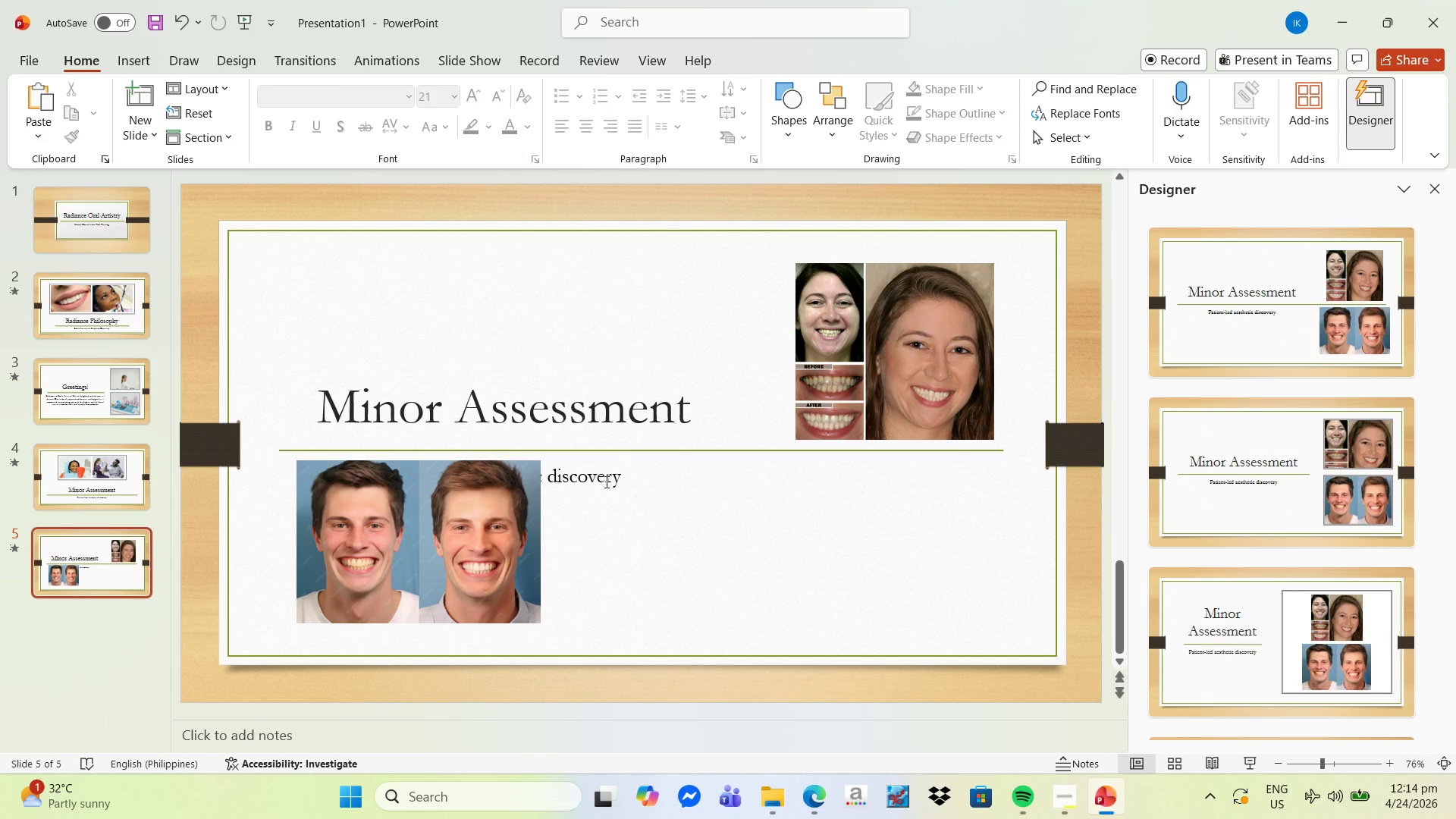 
left_click([604, 482])
 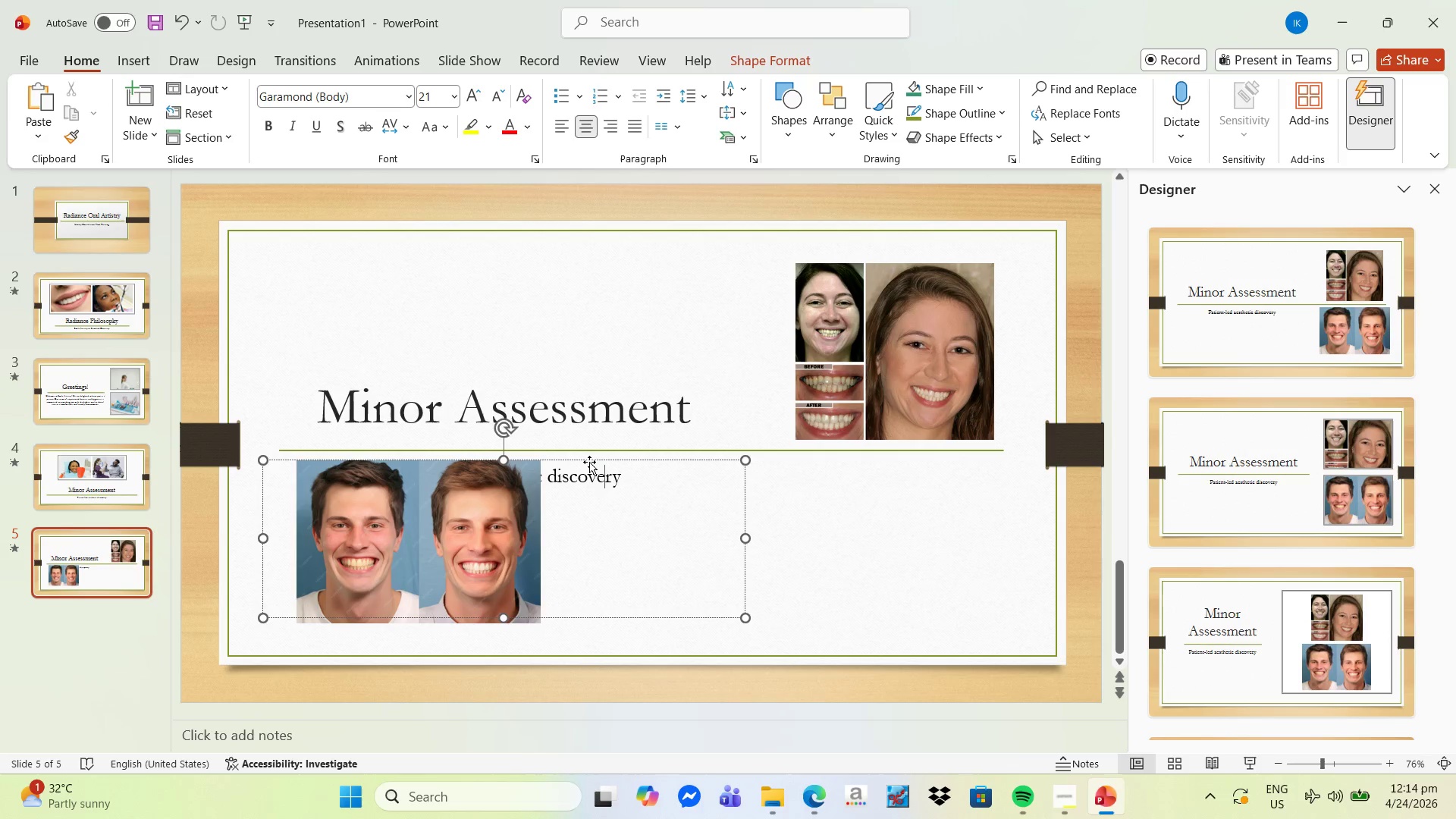 
left_click_drag(start_coordinate=[589, 461], to_coordinate=[862, 476])
 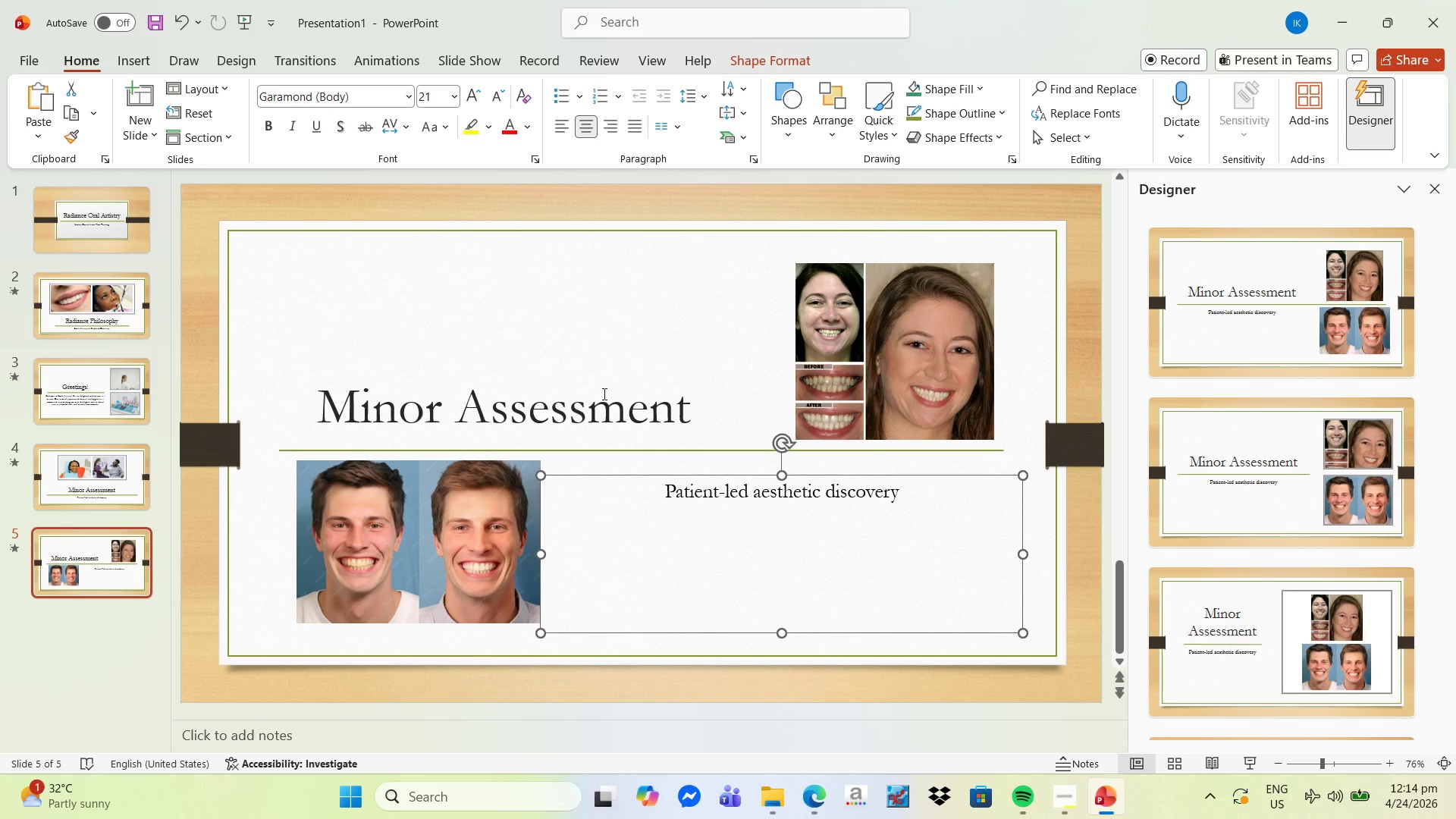 
left_click([573, 413])
 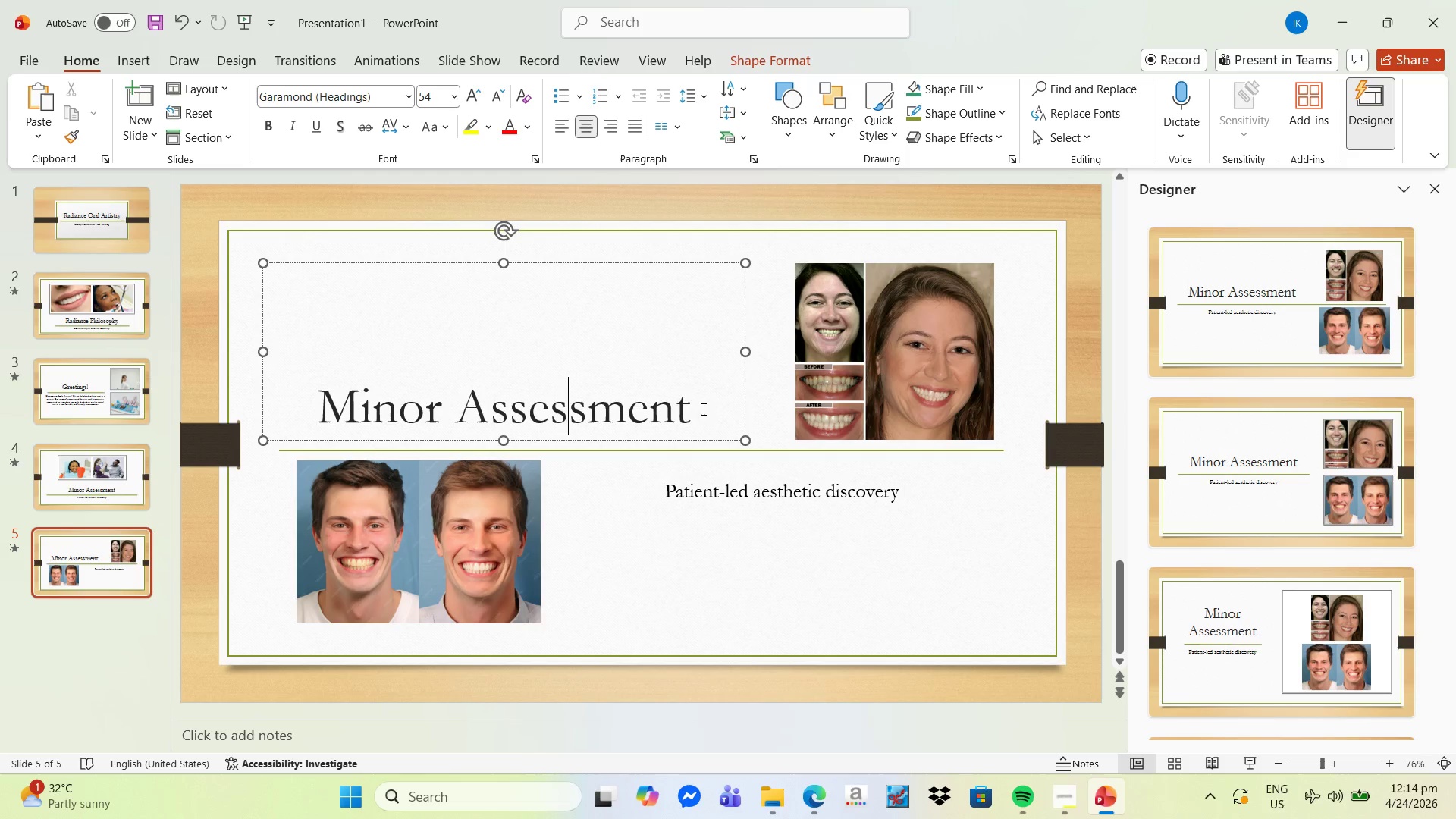 
left_click_drag(start_coordinate=[704, 409], to_coordinate=[397, 397])
 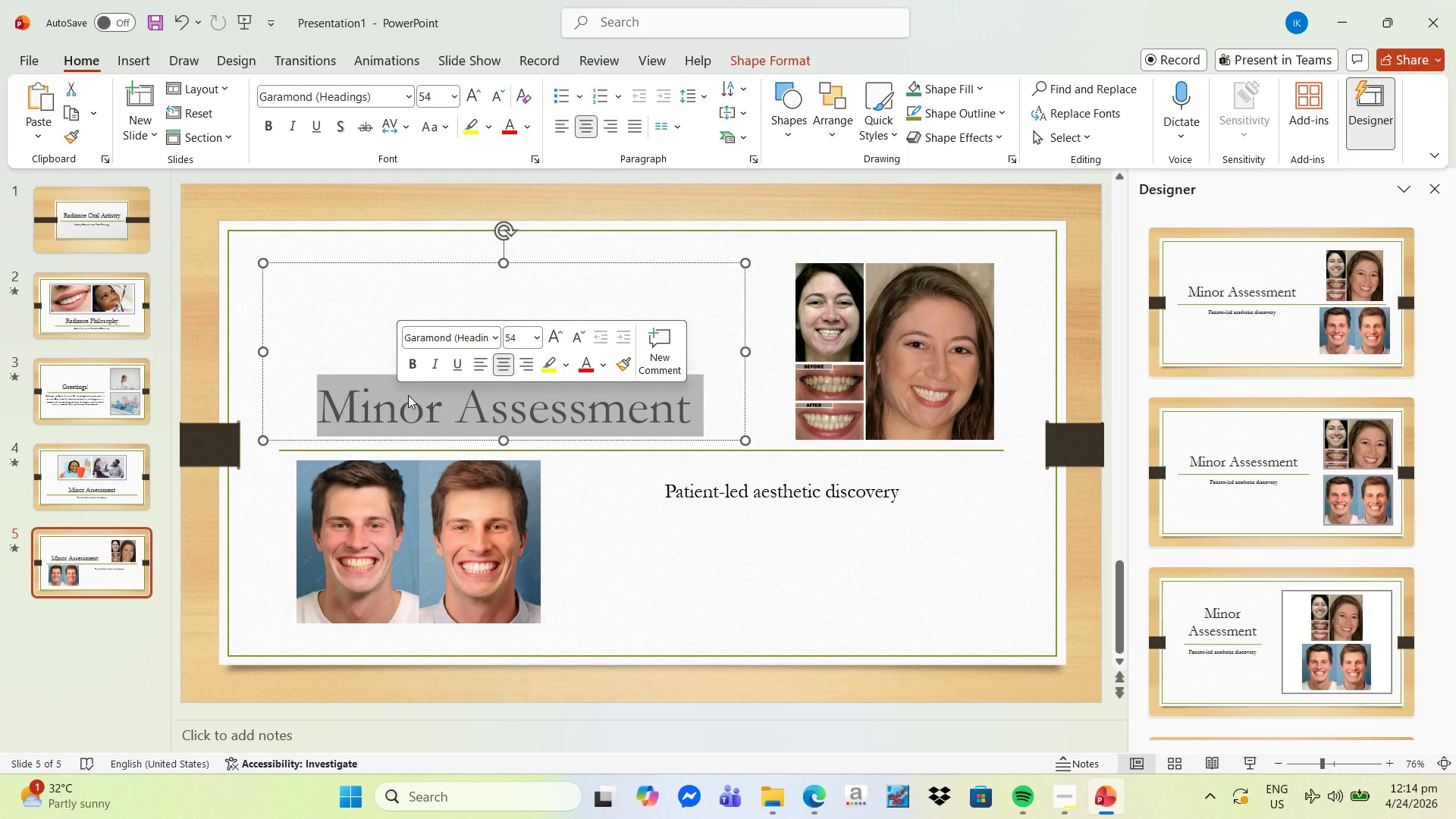 
type(Digital Preview)
 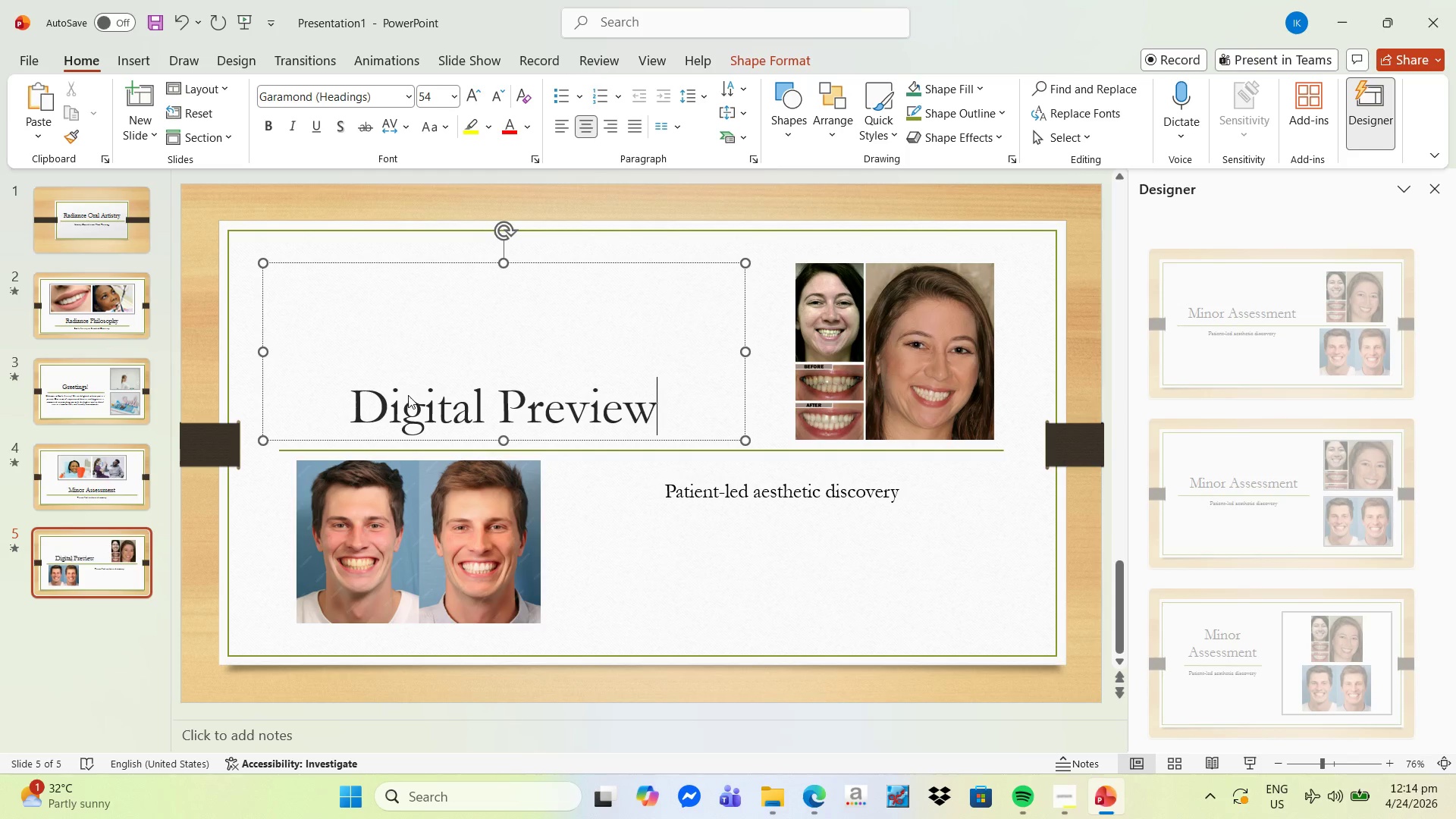 
left_click([756, 531])
 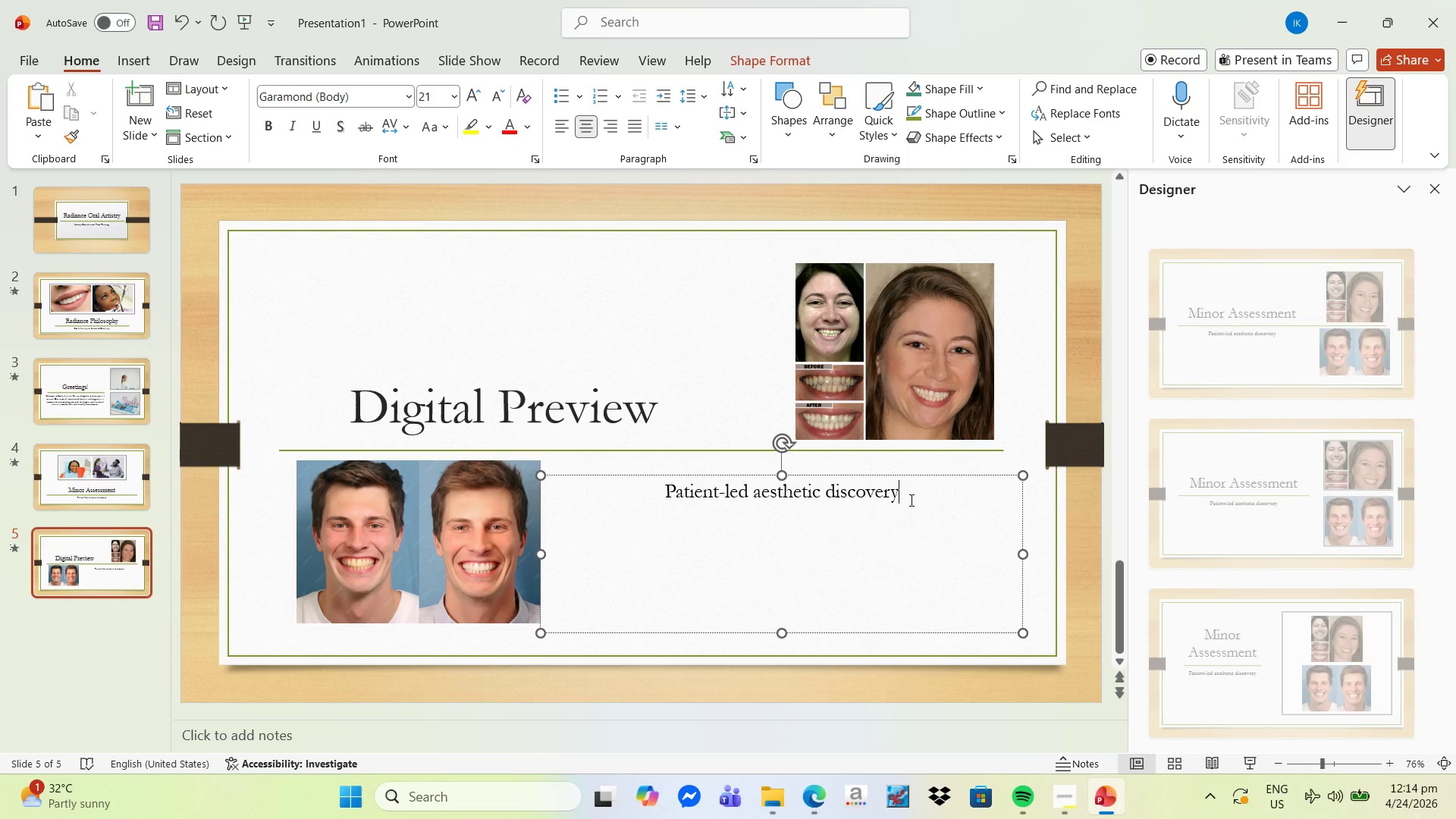 
left_click_drag(start_coordinate=[915, 498], to_coordinate=[624, 481])
 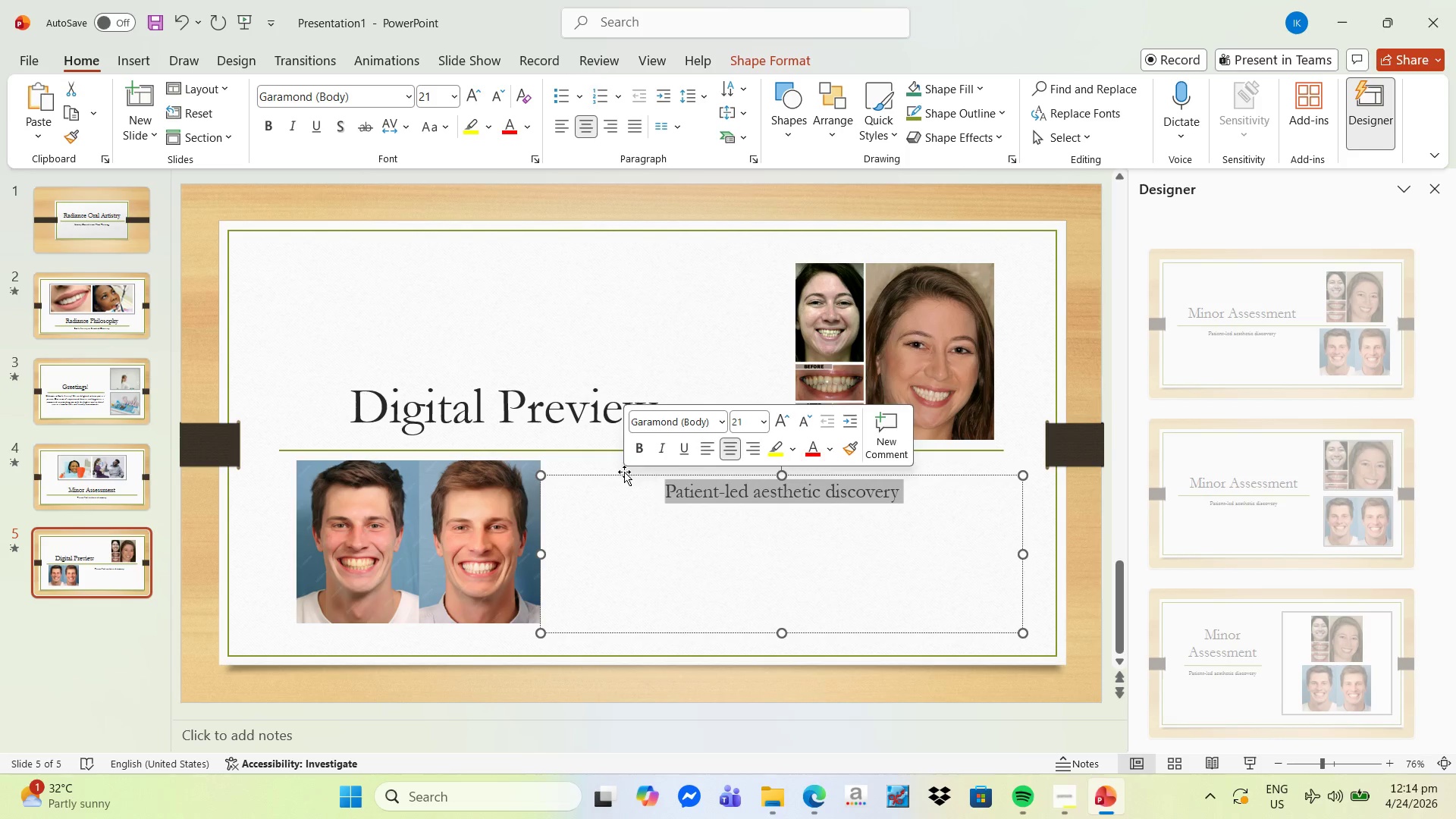 
type(Visualize tranfsm)
key(Backspace)
key(Backspace)
key(Backspace)
type(sformation)
 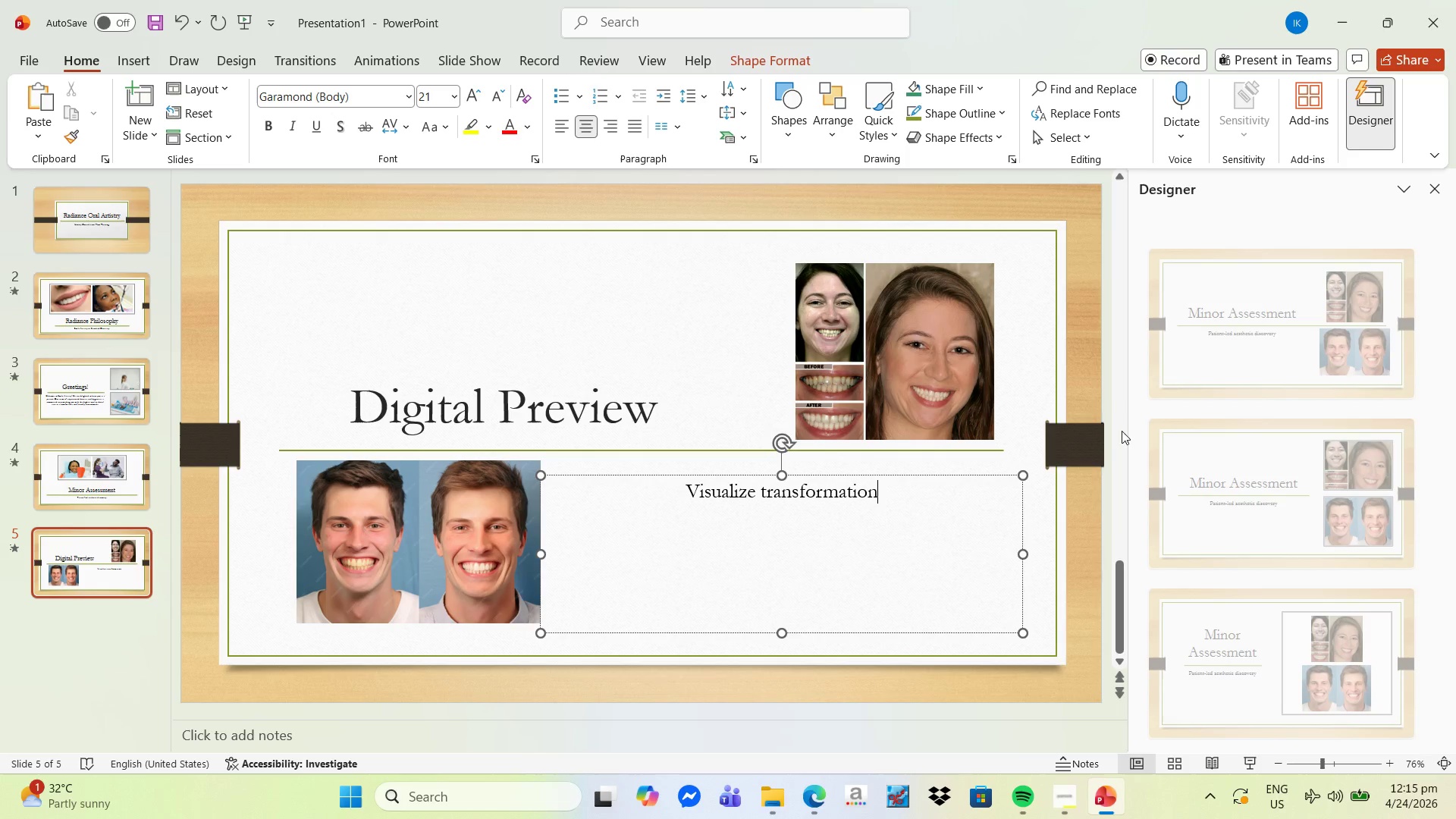 
left_click([704, 546])
 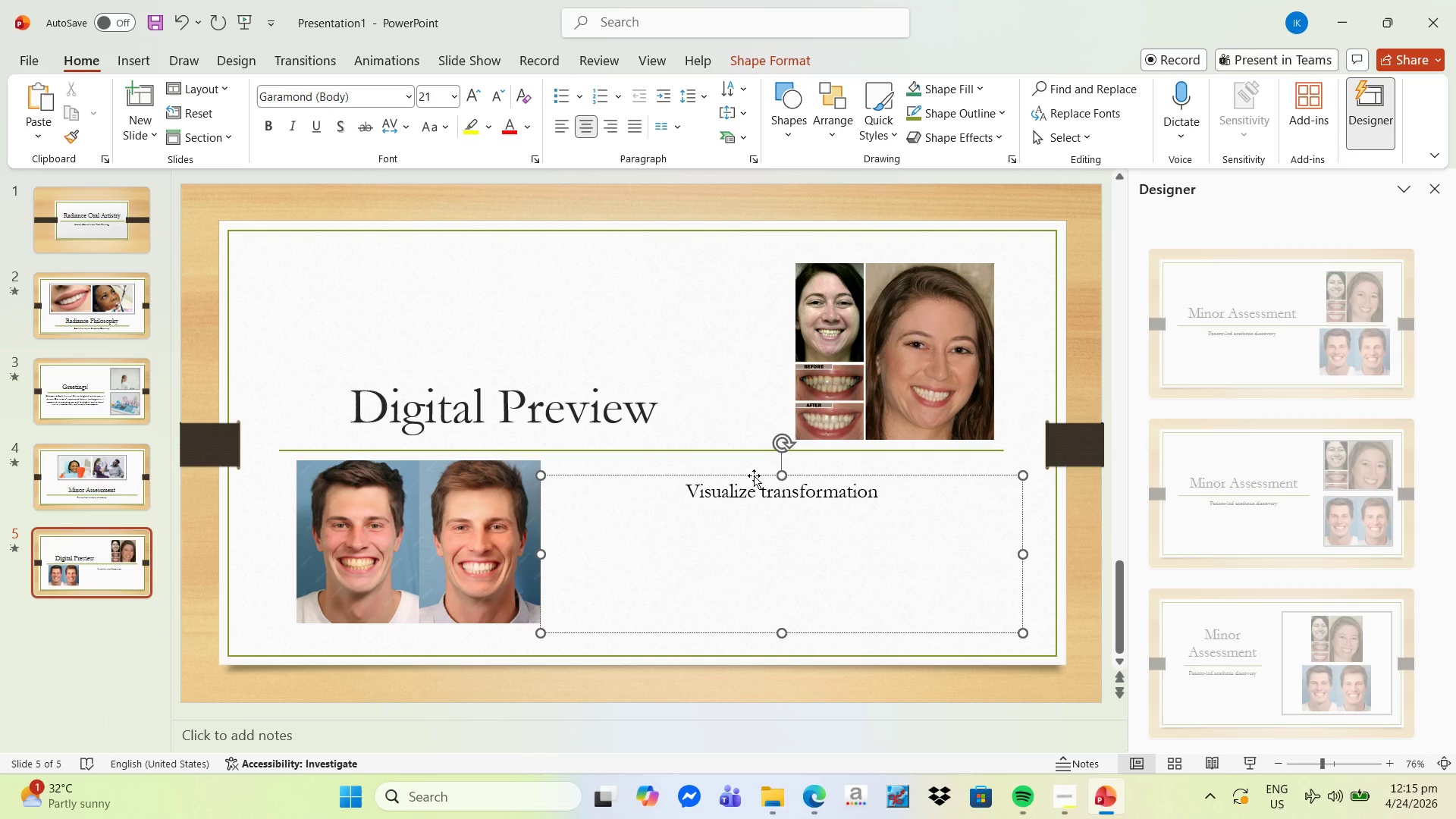 
left_click([754, 473])
 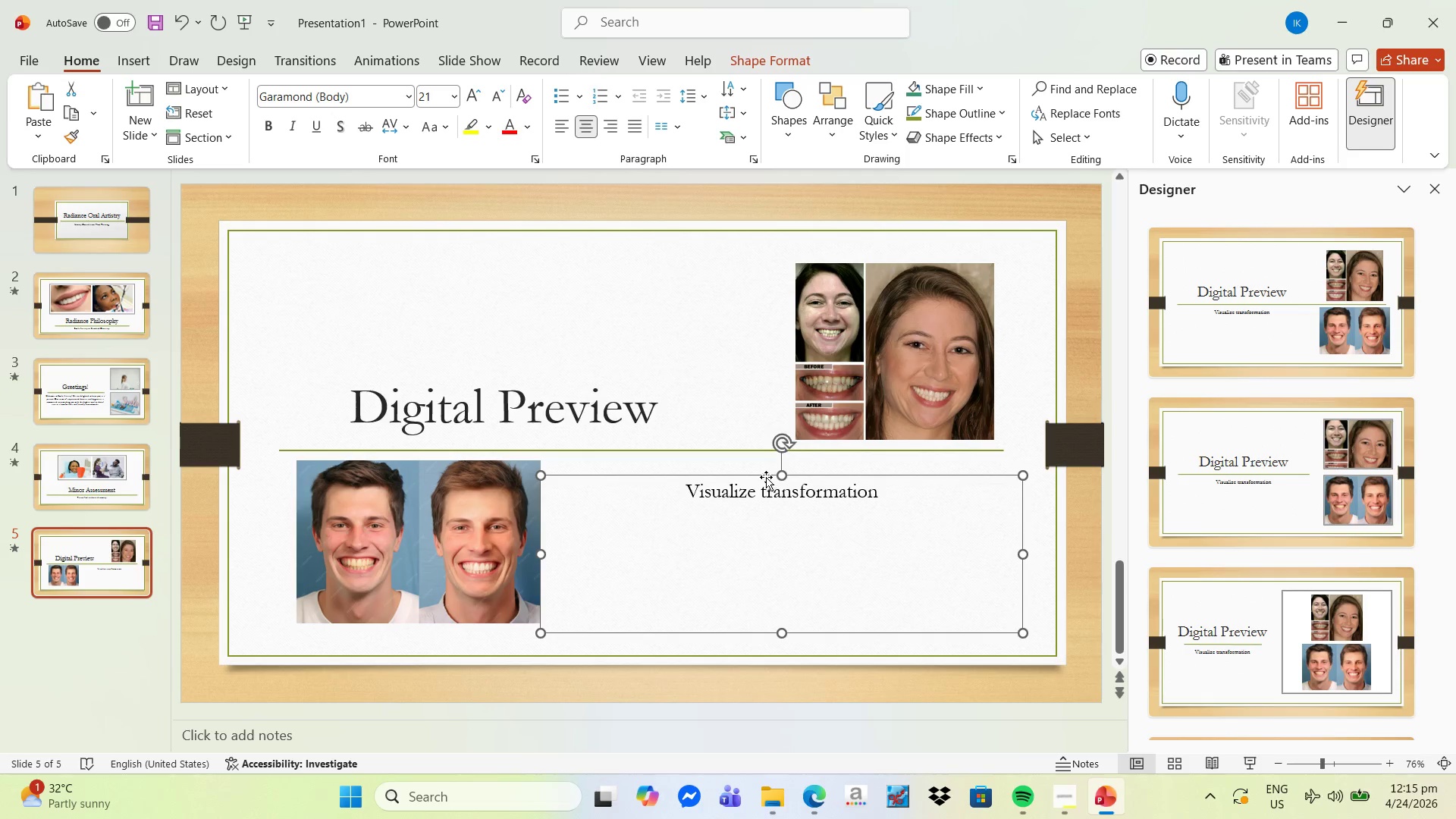 
left_click_drag(start_coordinate=[767, 474], to_coordinate=[767, 495])
 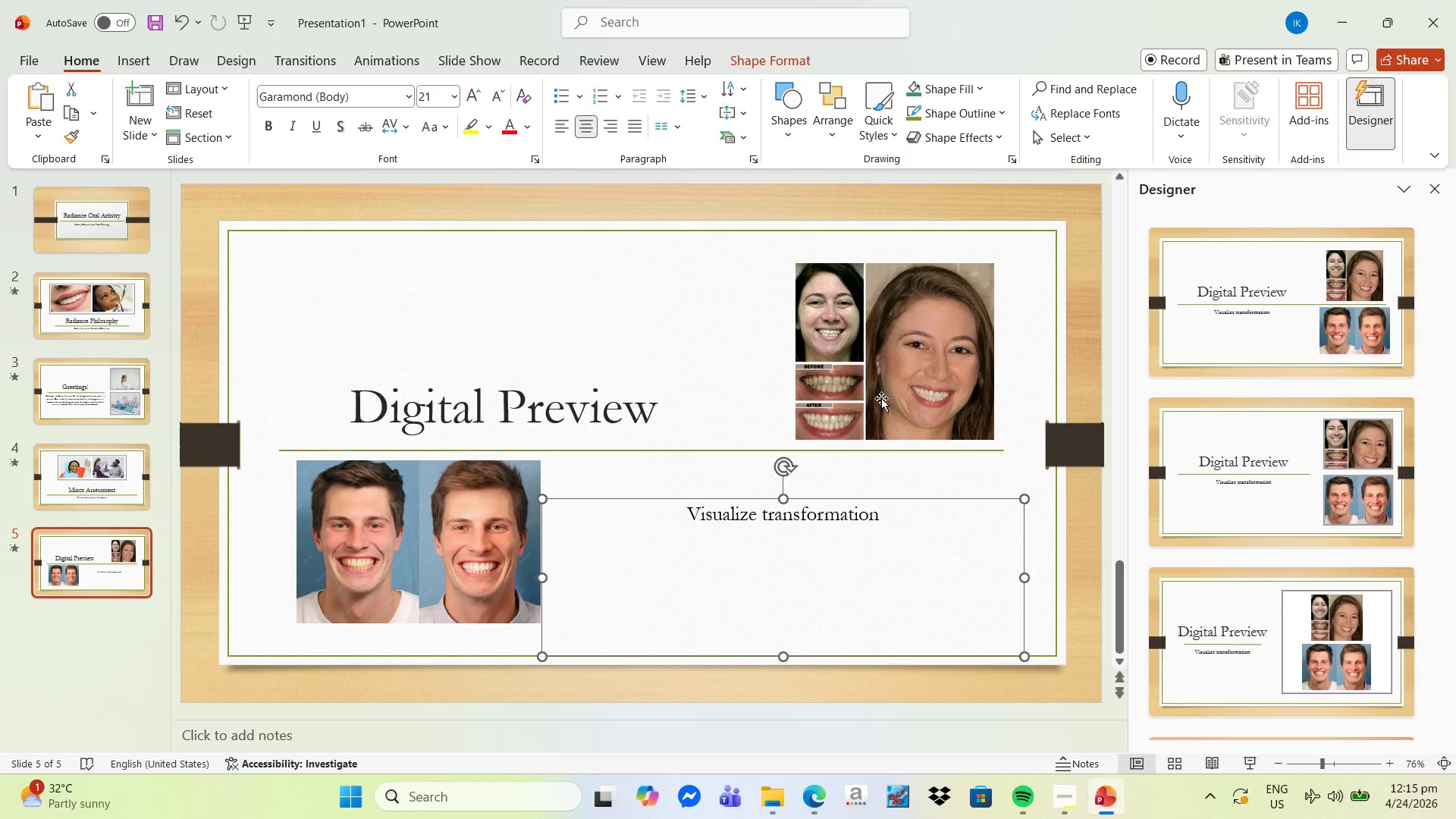 
left_click([879, 397])
 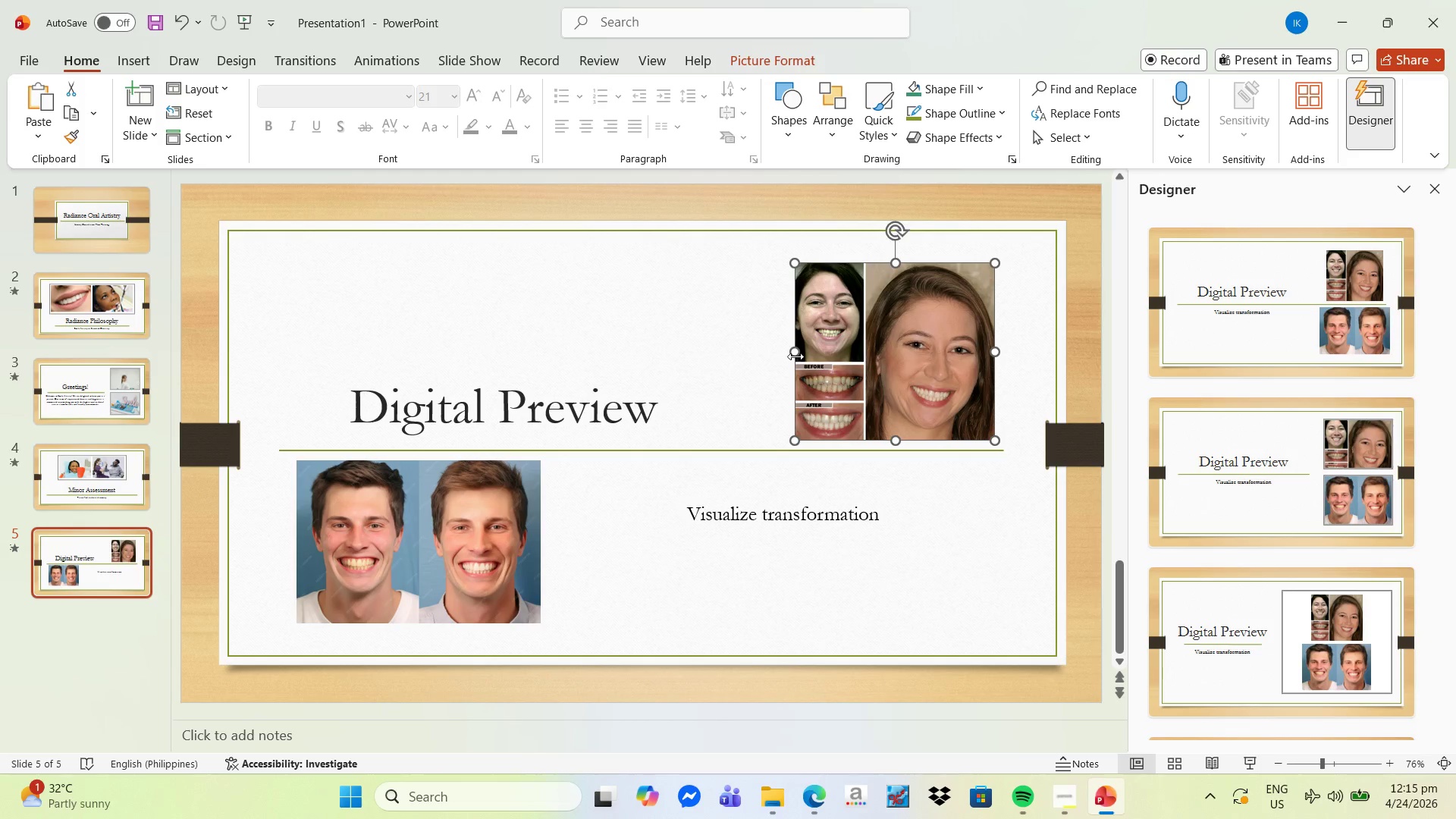 
left_click_drag(start_coordinate=[794, 352], to_coordinate=[736, 358])
 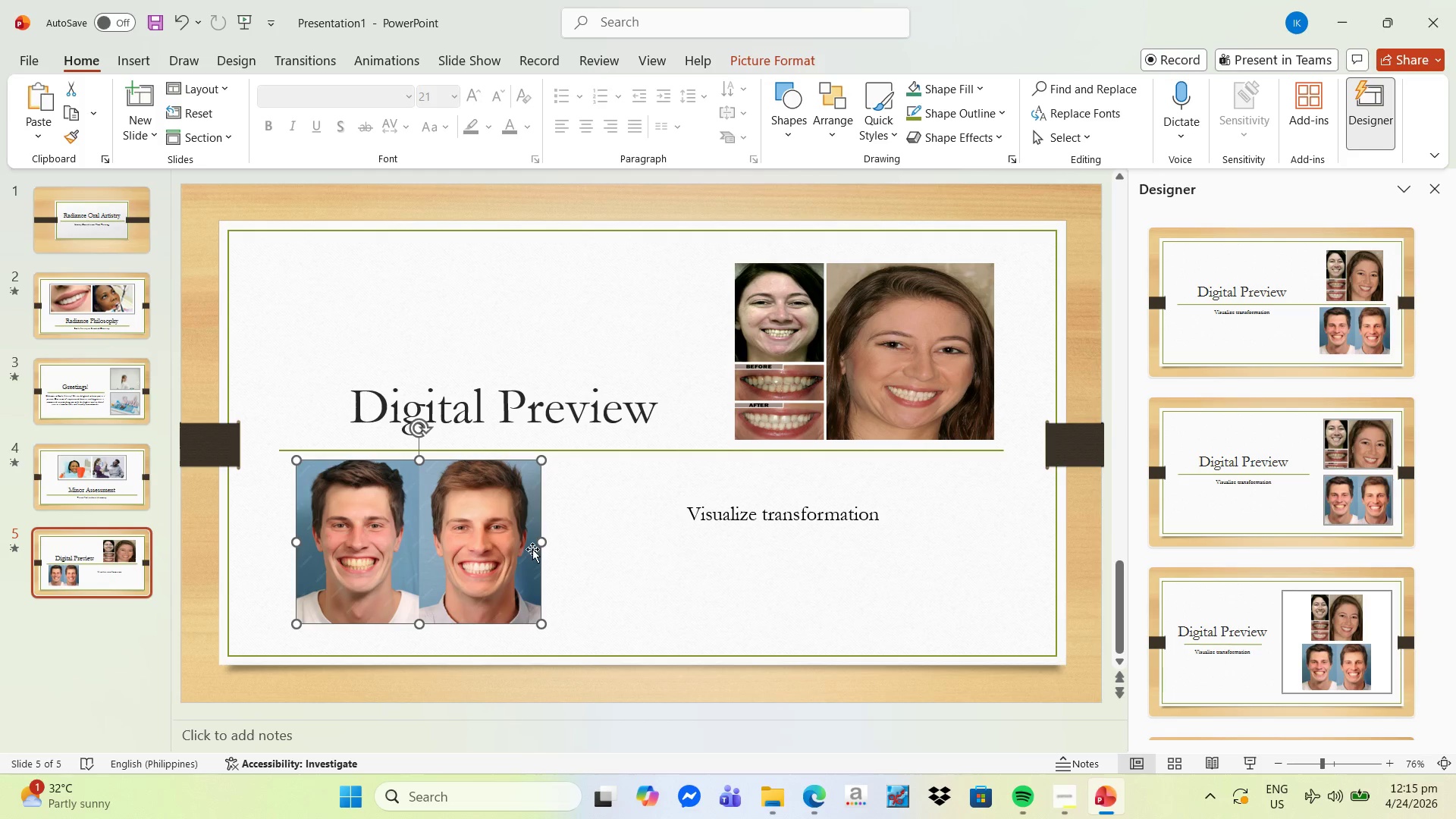 
left_click_drag(start_coordinate=[542, 544], to_coordinate=[614, 542])
 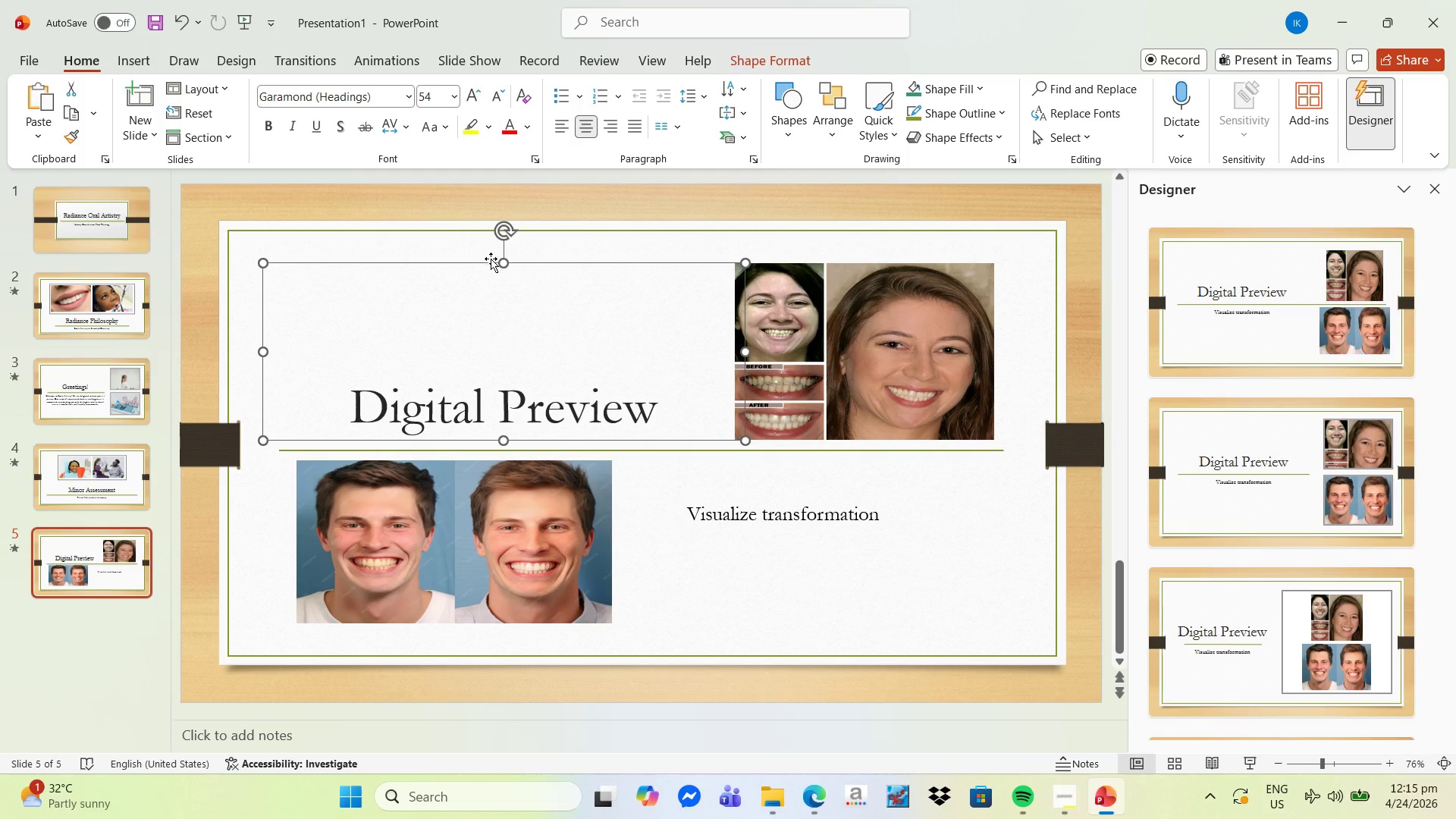 
left_click_drag(start_coordinate=[504, 265], to_coordinate=[523, 378])
 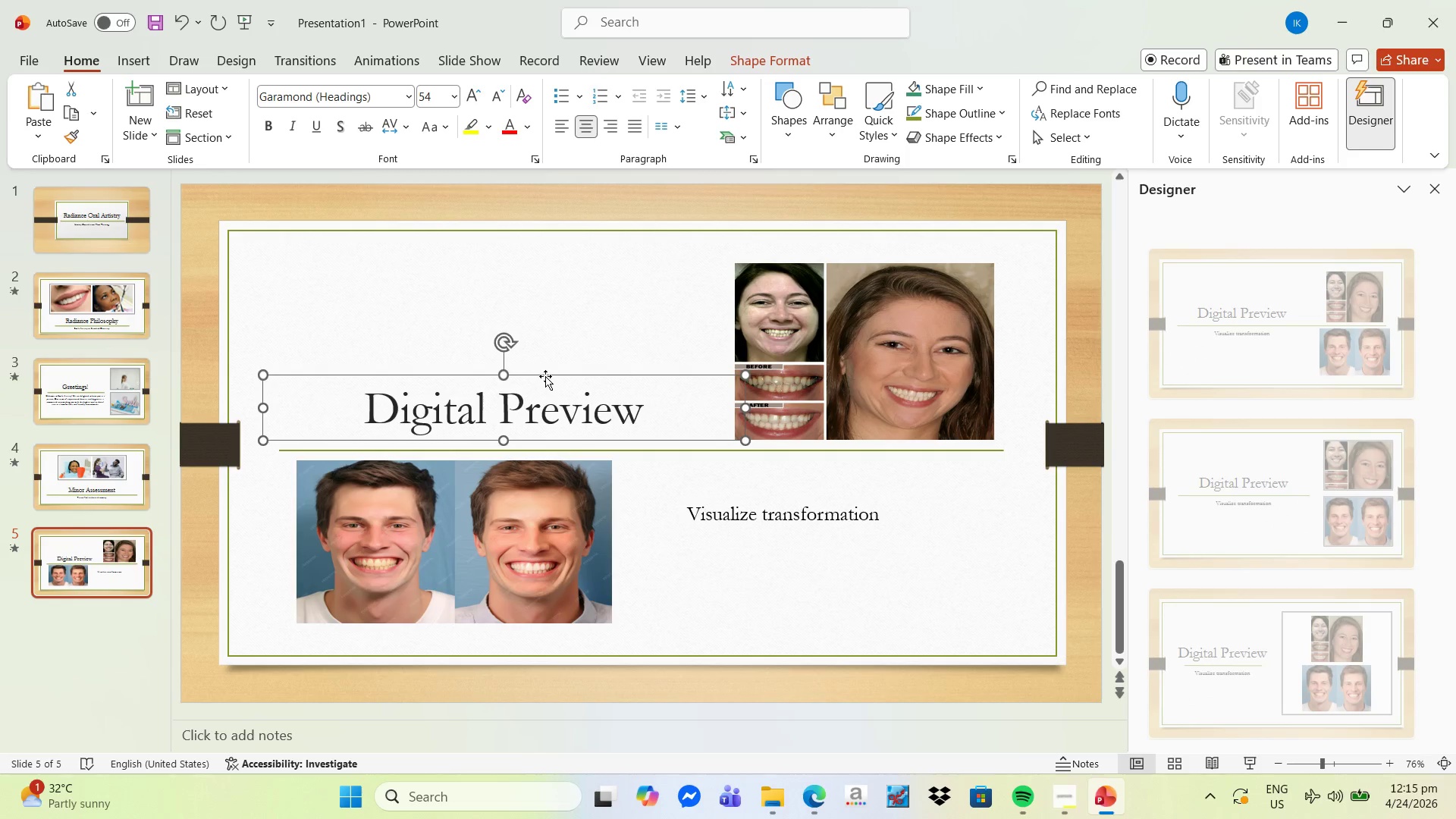 
left_click_drag(start_coordinate=[545, 376], to_coordinate=[522, 322])
 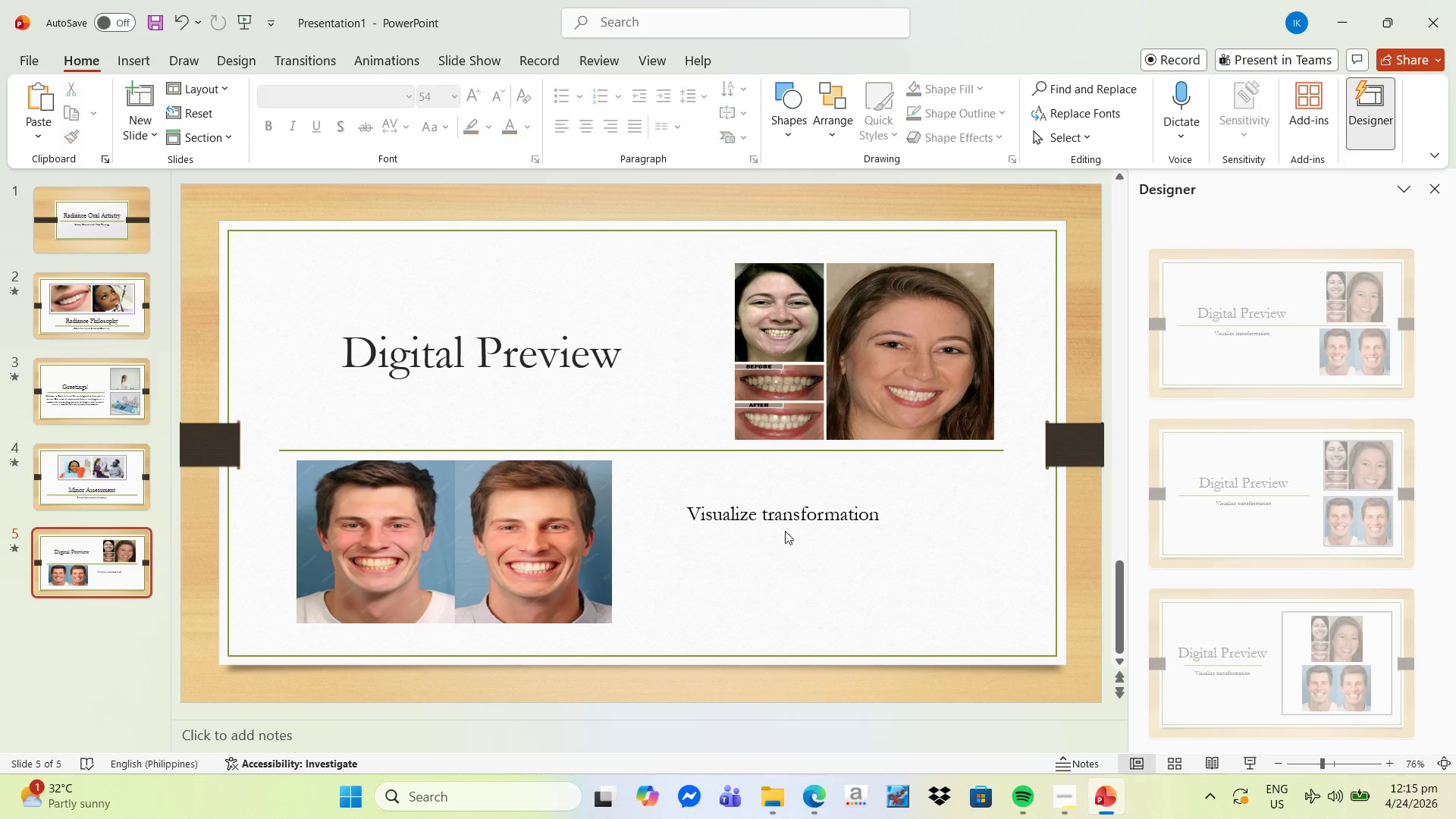 
double_click([787, 519])
 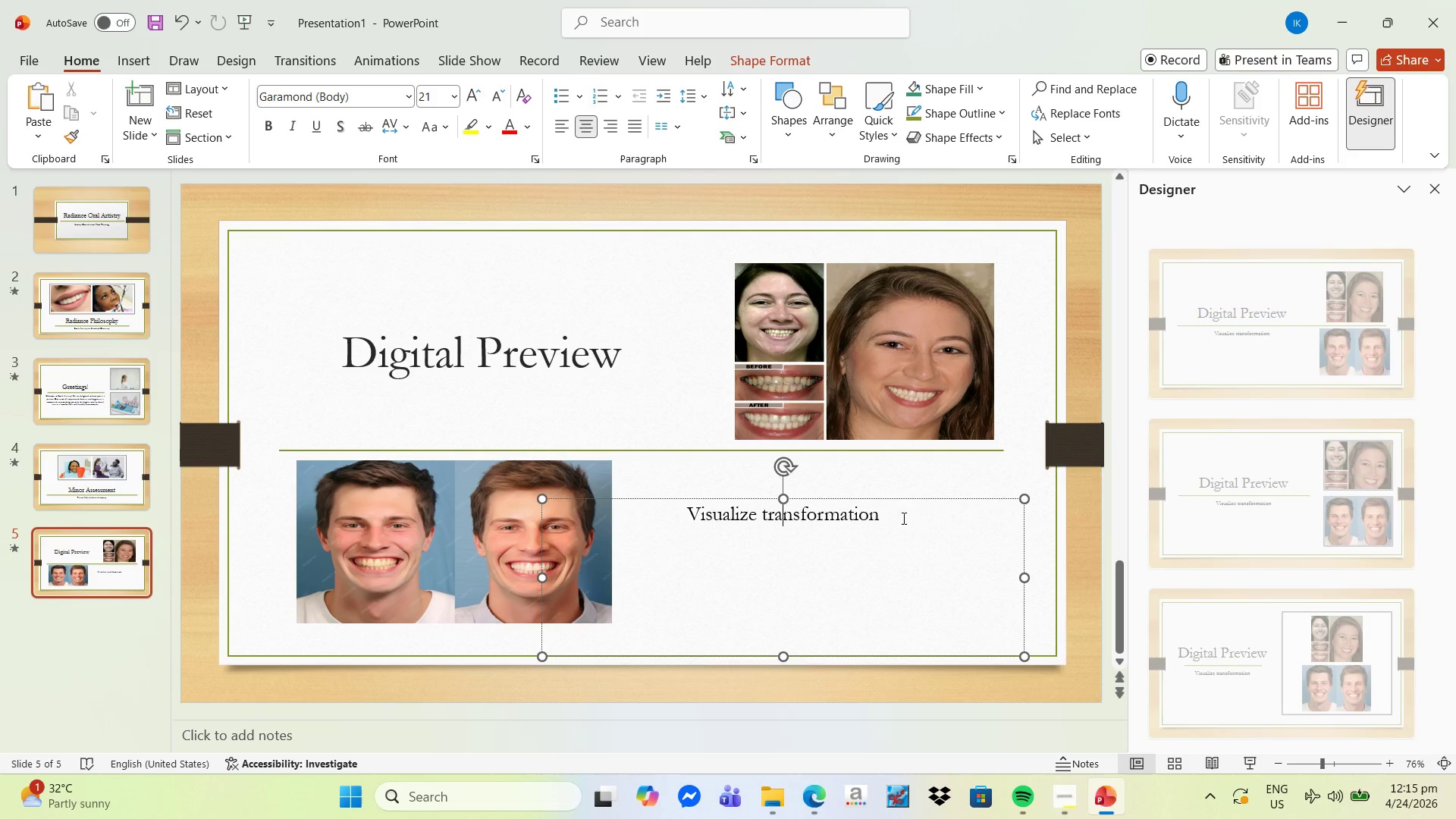 
left_click_drag(start_coordinate=[910, 519], to_coordinate=[657, 513])
 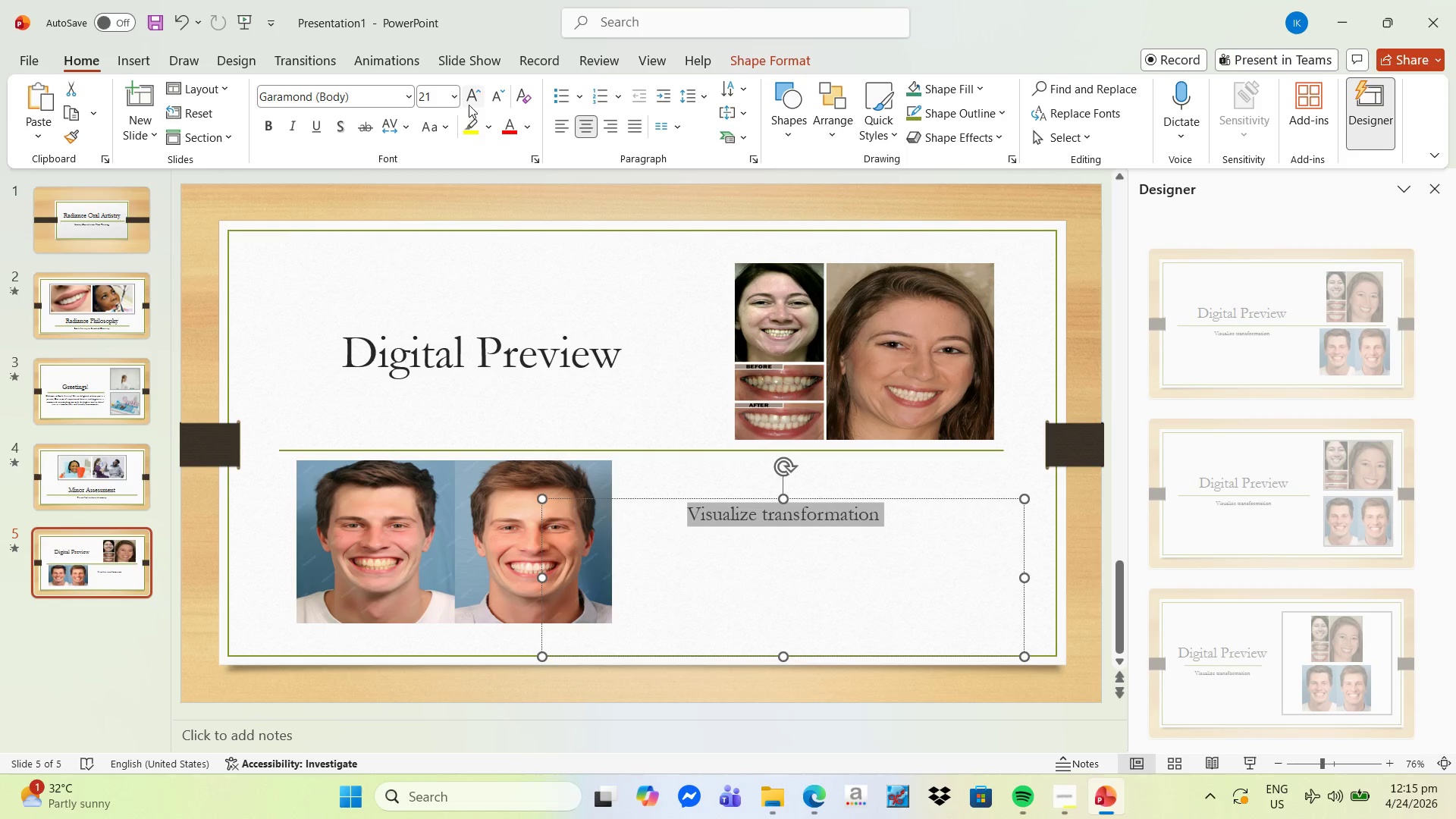 
double_click([474, 99])
 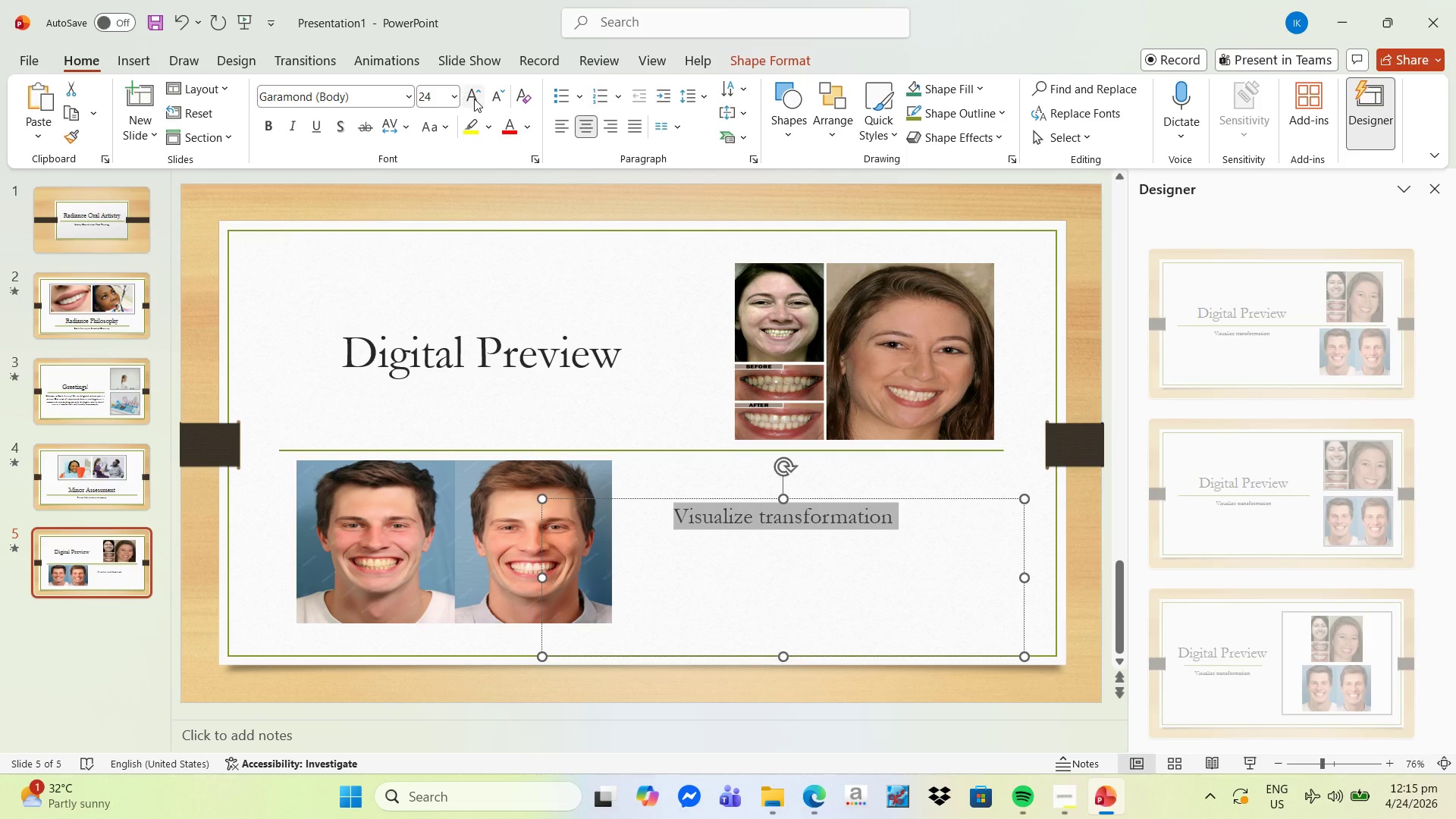 
triple_click([474, 99])
 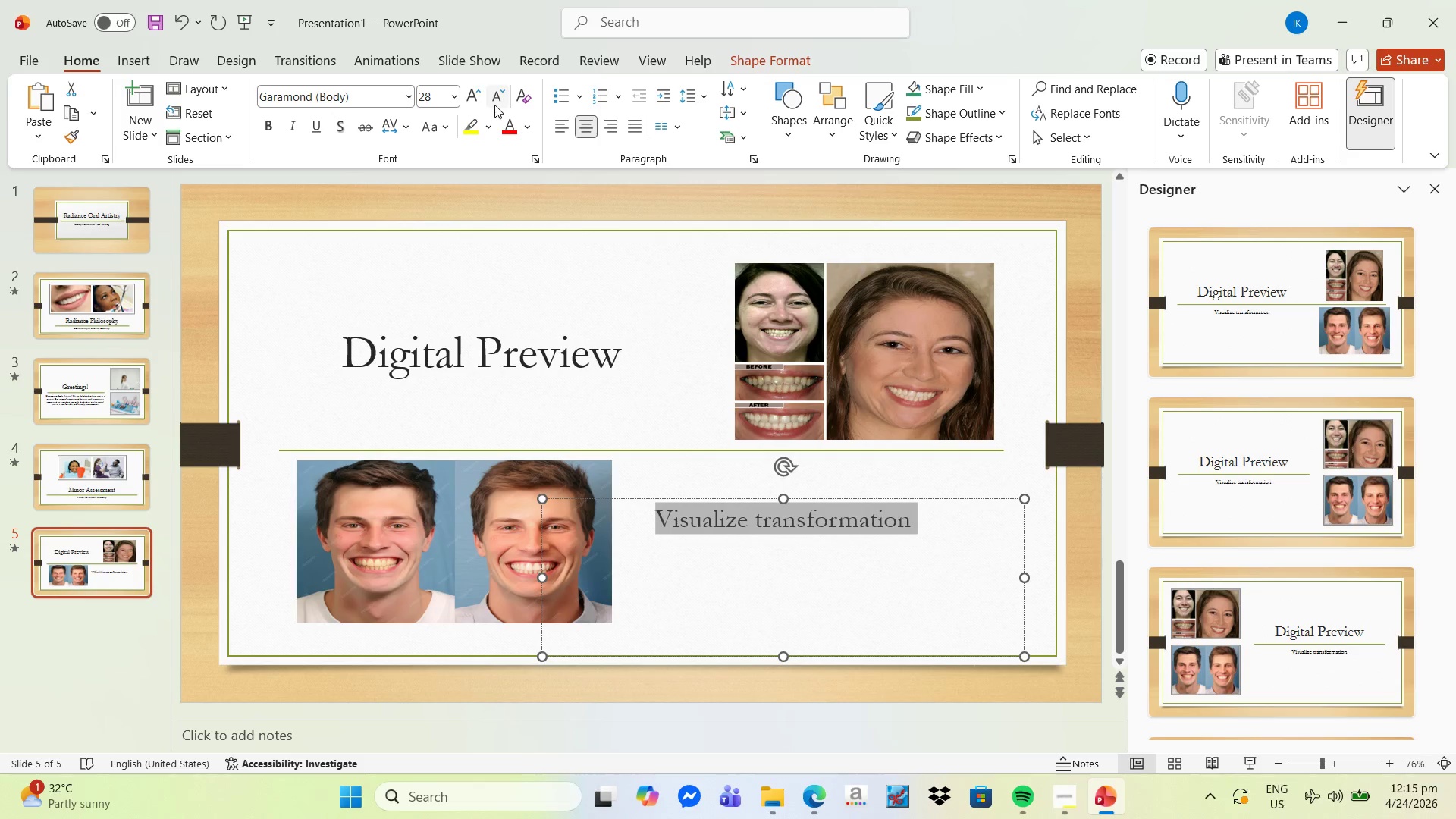 
left_click([701, 380])
 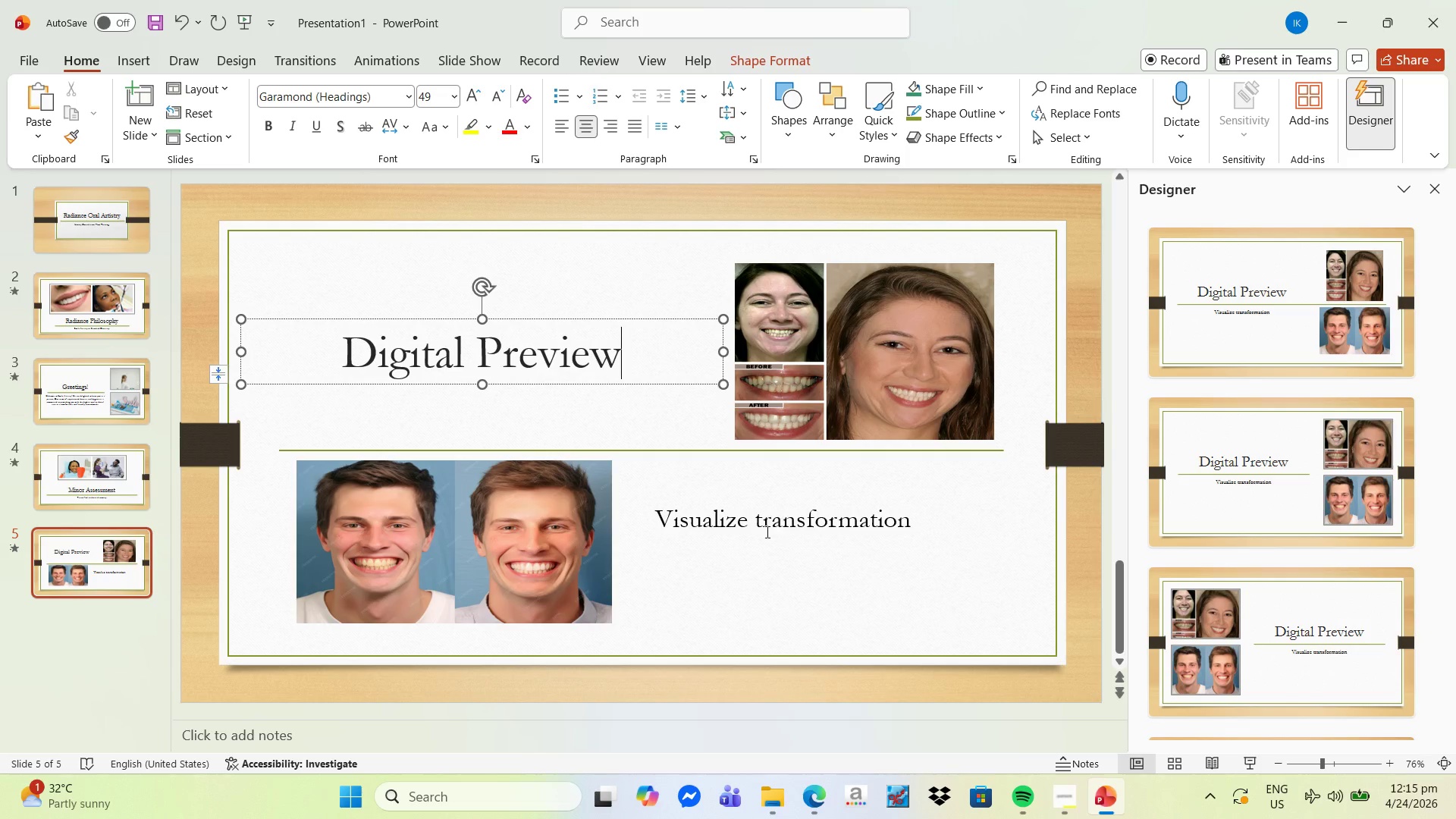 
left_click([765, 530])
 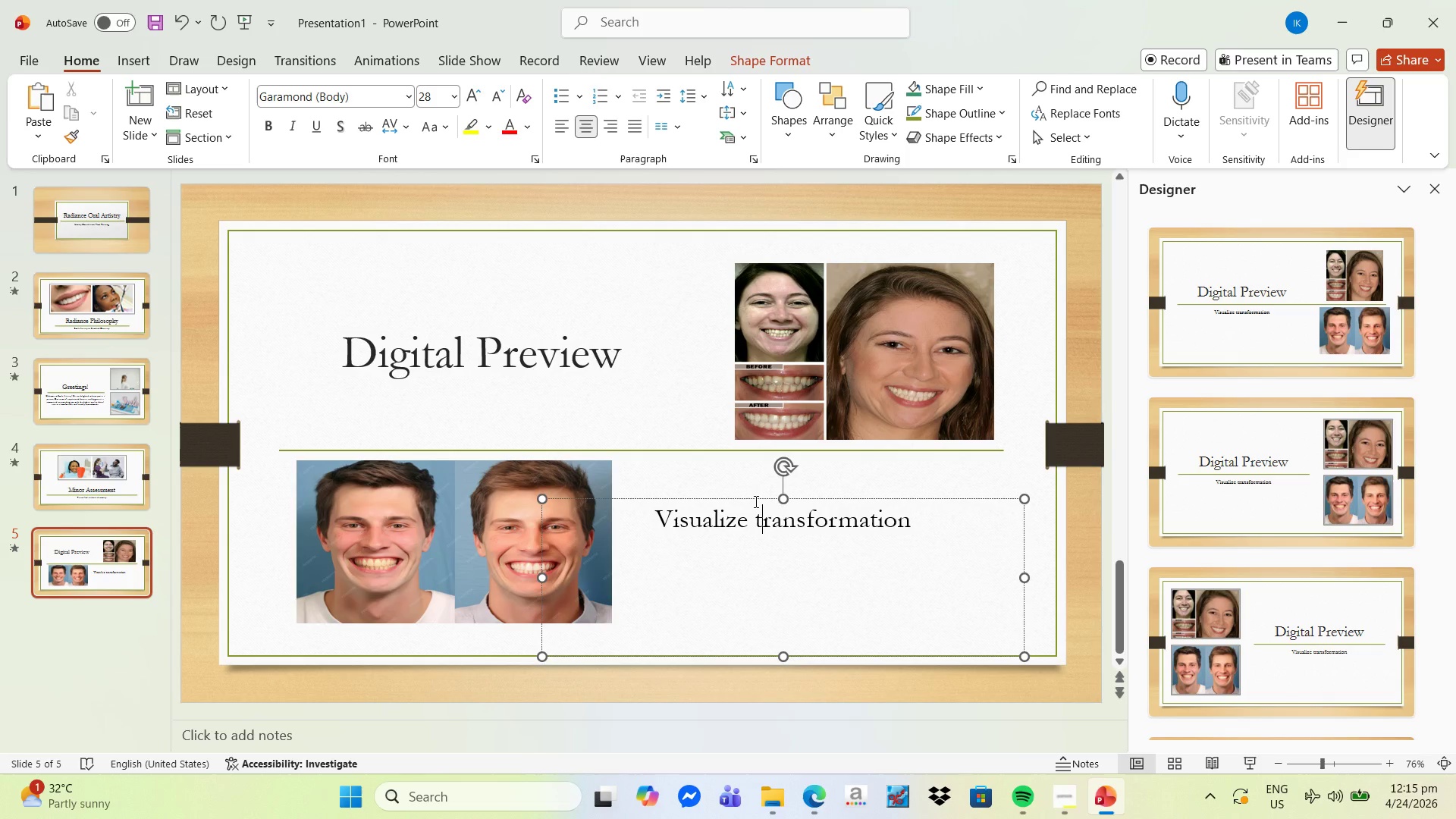 
left_click_drag(start_coordinate=[755, 501], to_coordinate=[794, 504])
 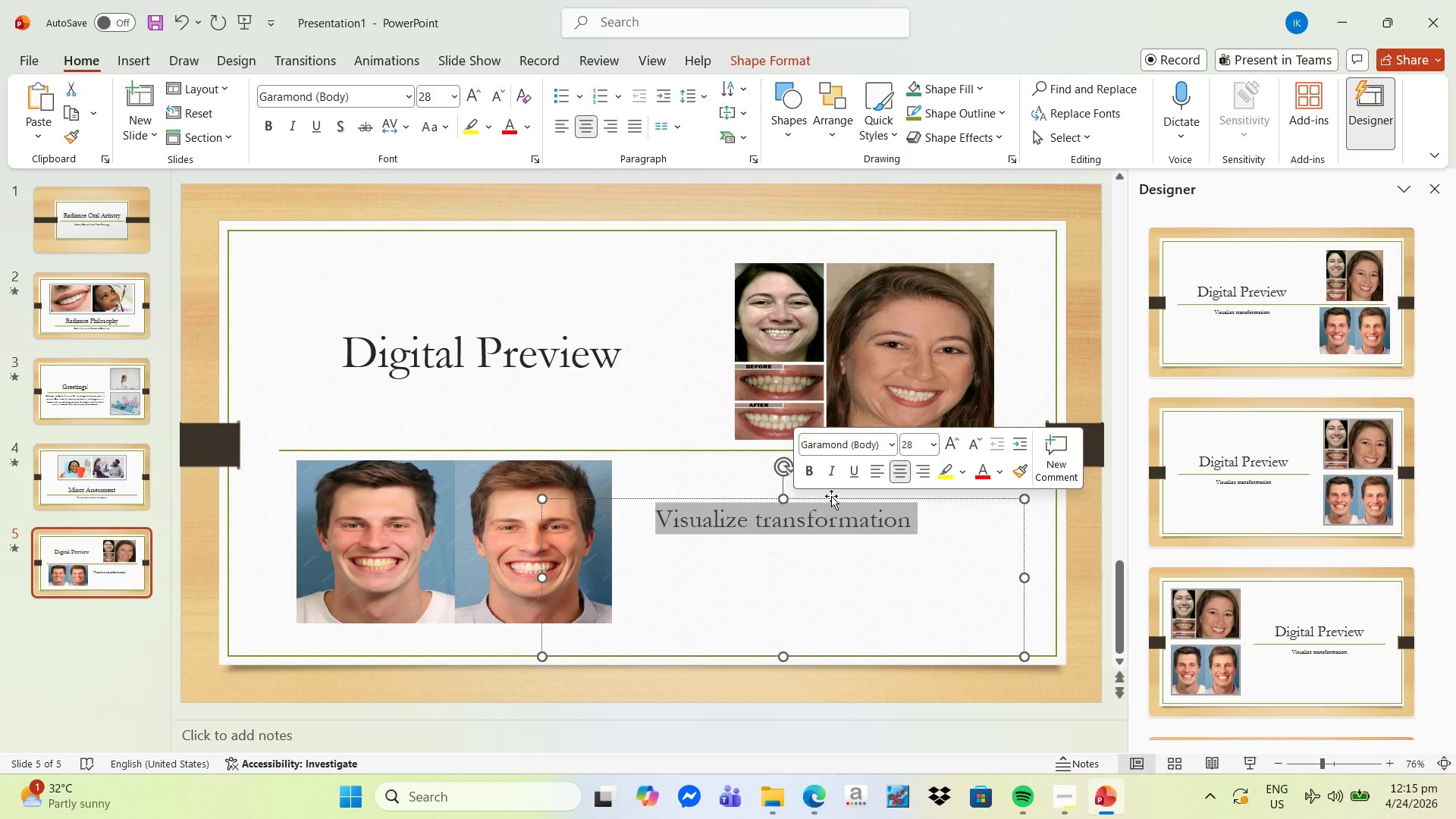 
left_click_drag(start_coordinate=[831, 496], to_coordinate=[864, 507])
 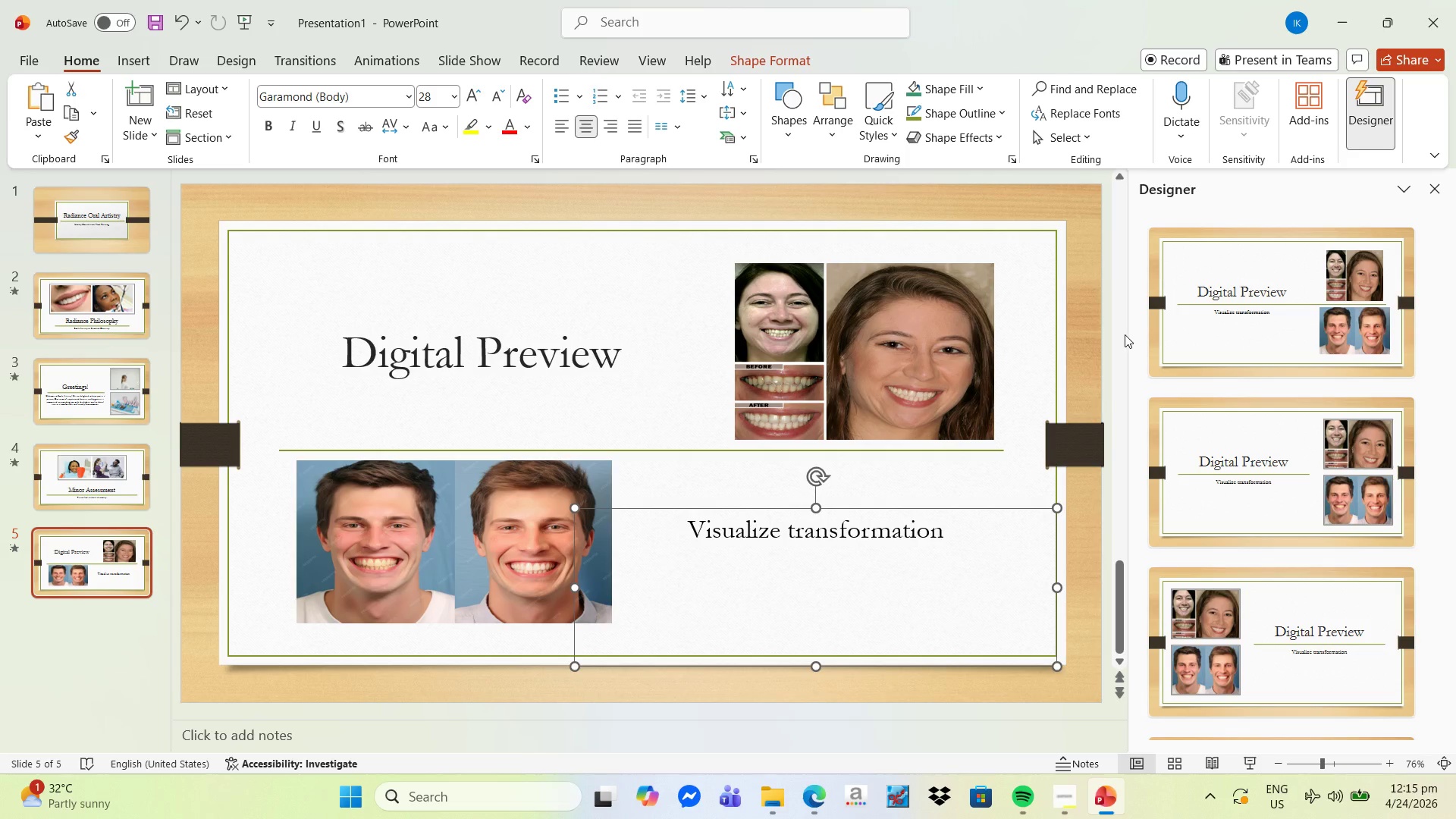 
left_click([1116, 336])
 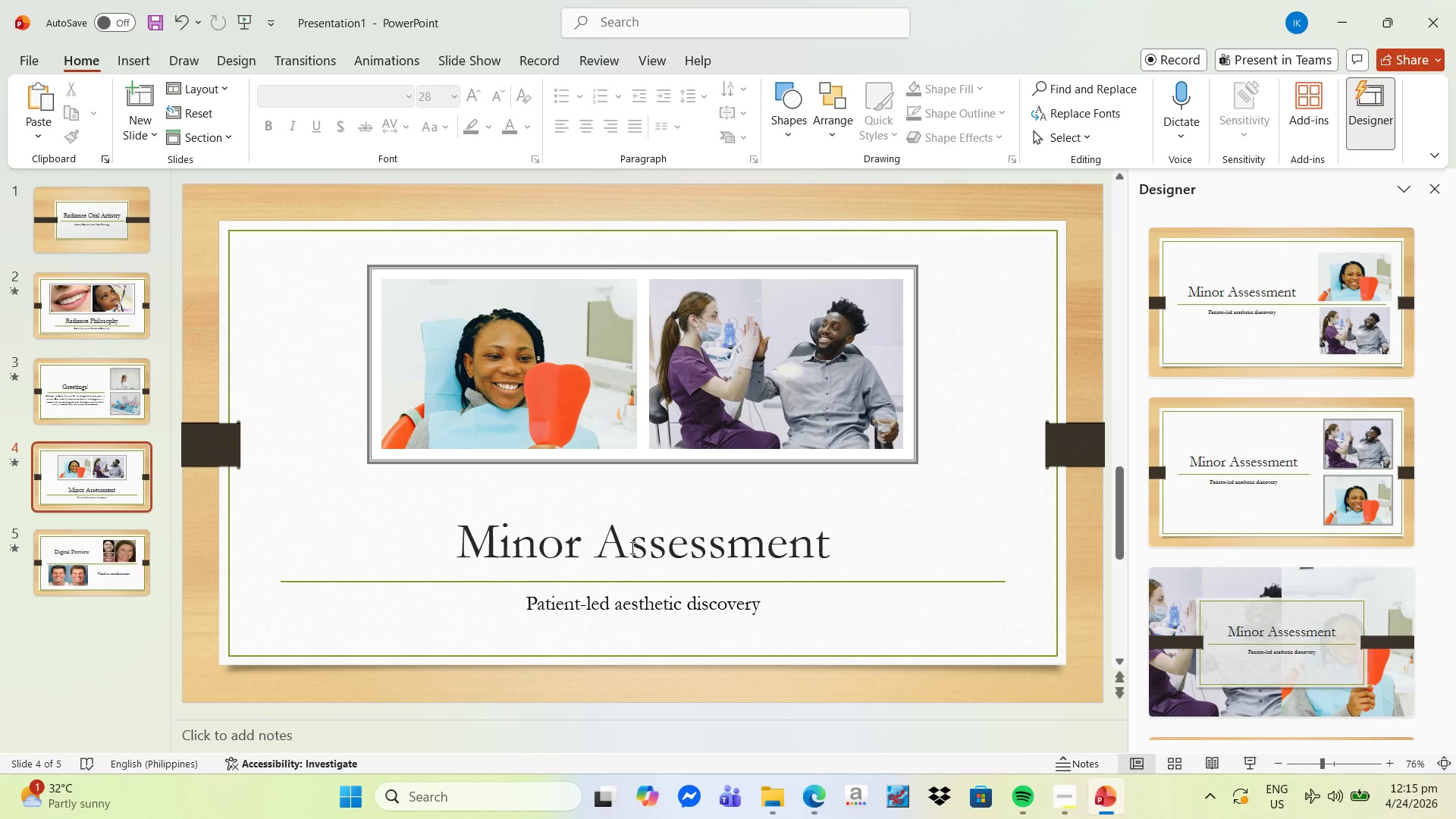 
left_click([53, 573])
 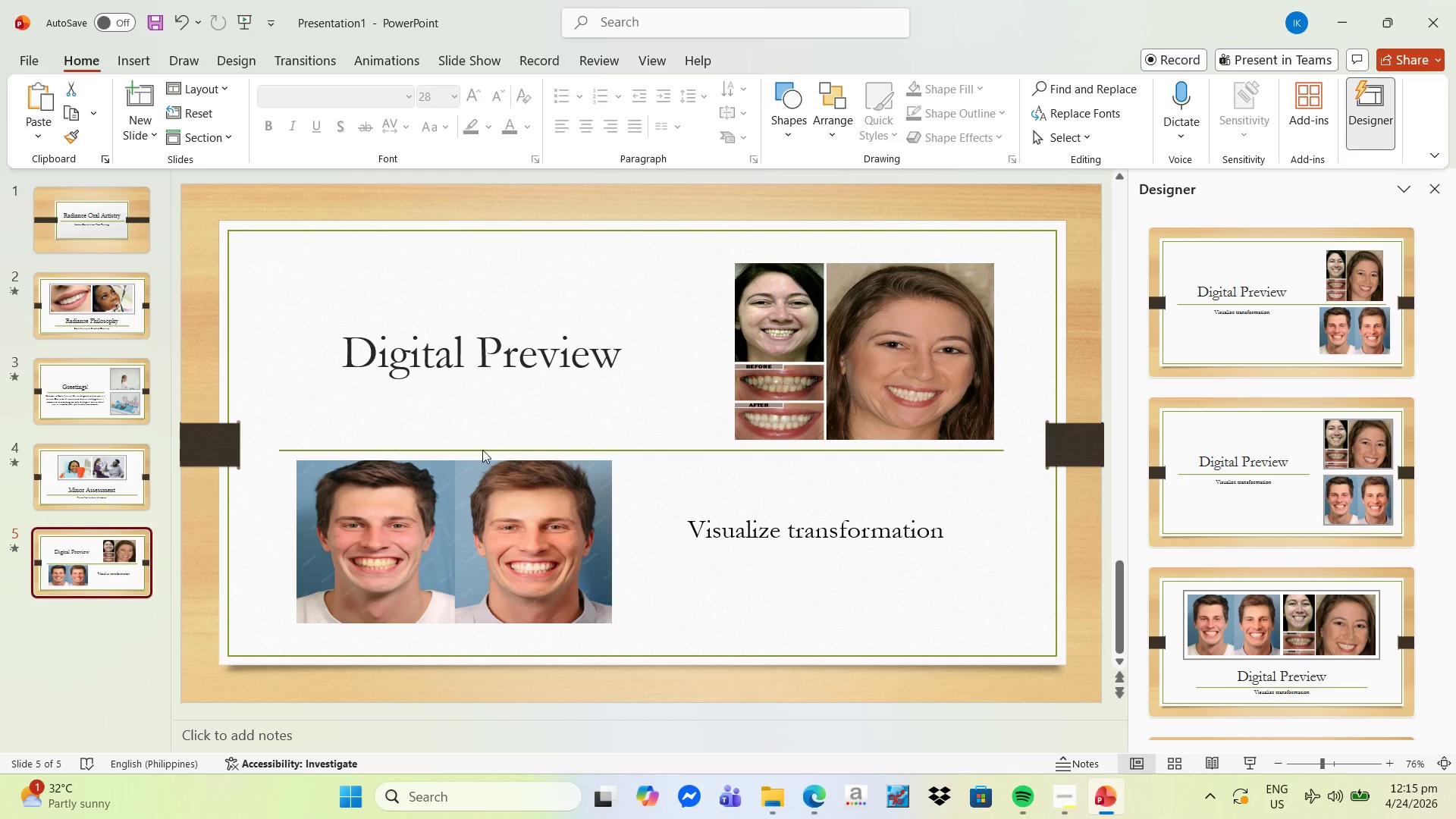 
wait(7.86)
 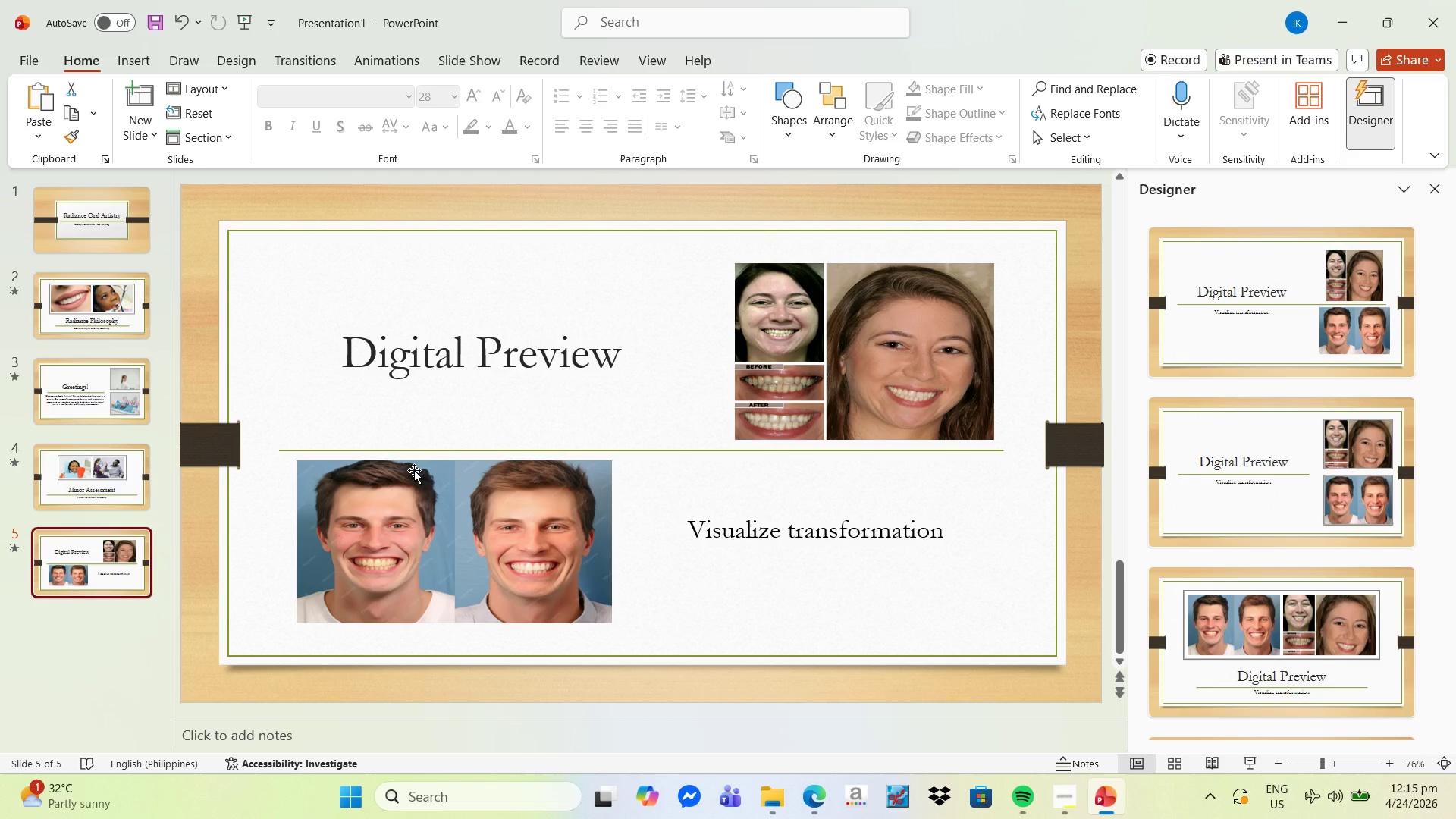 
mouse_move([129, 541])
 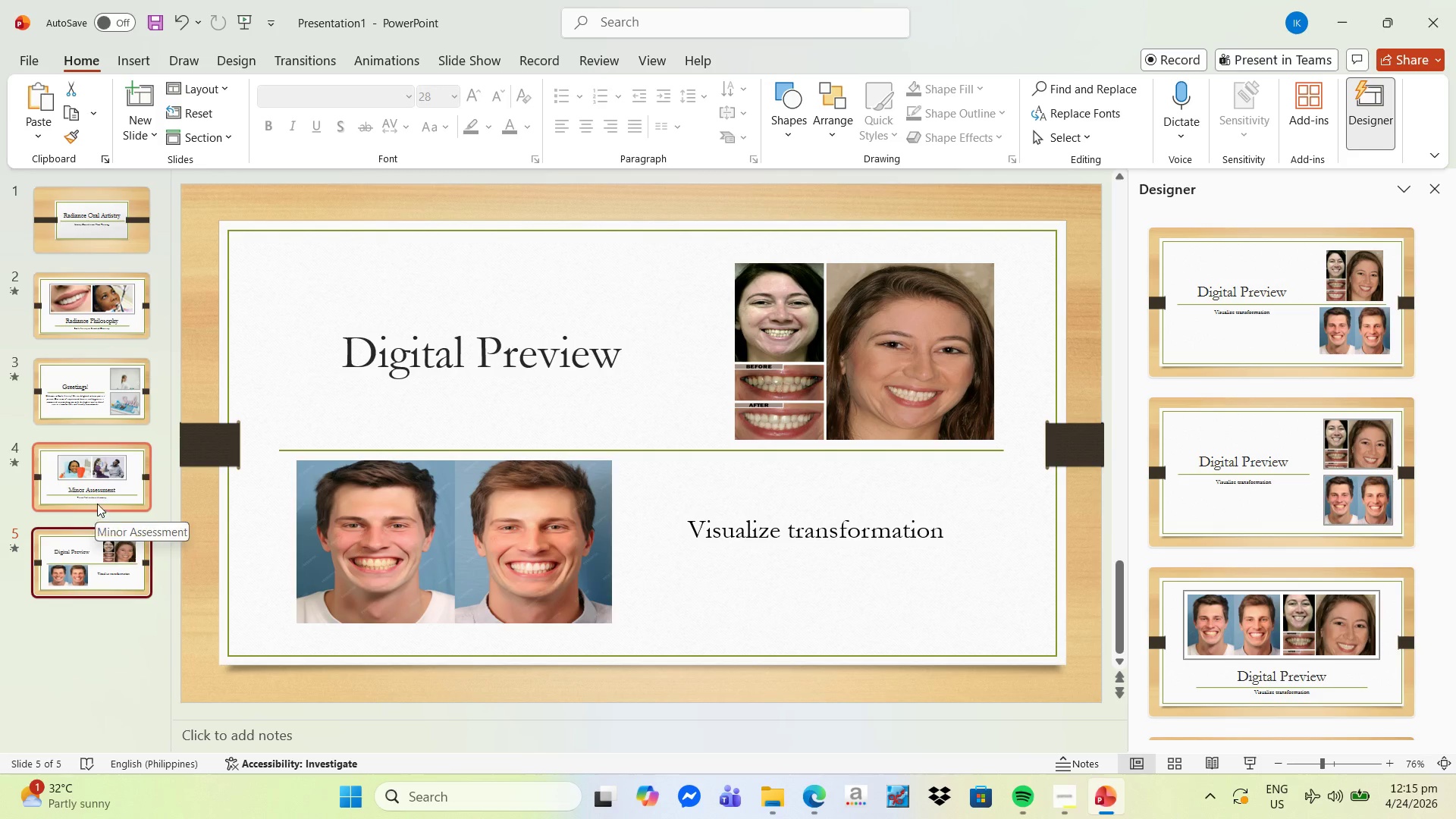 
right_click([100, 500])
 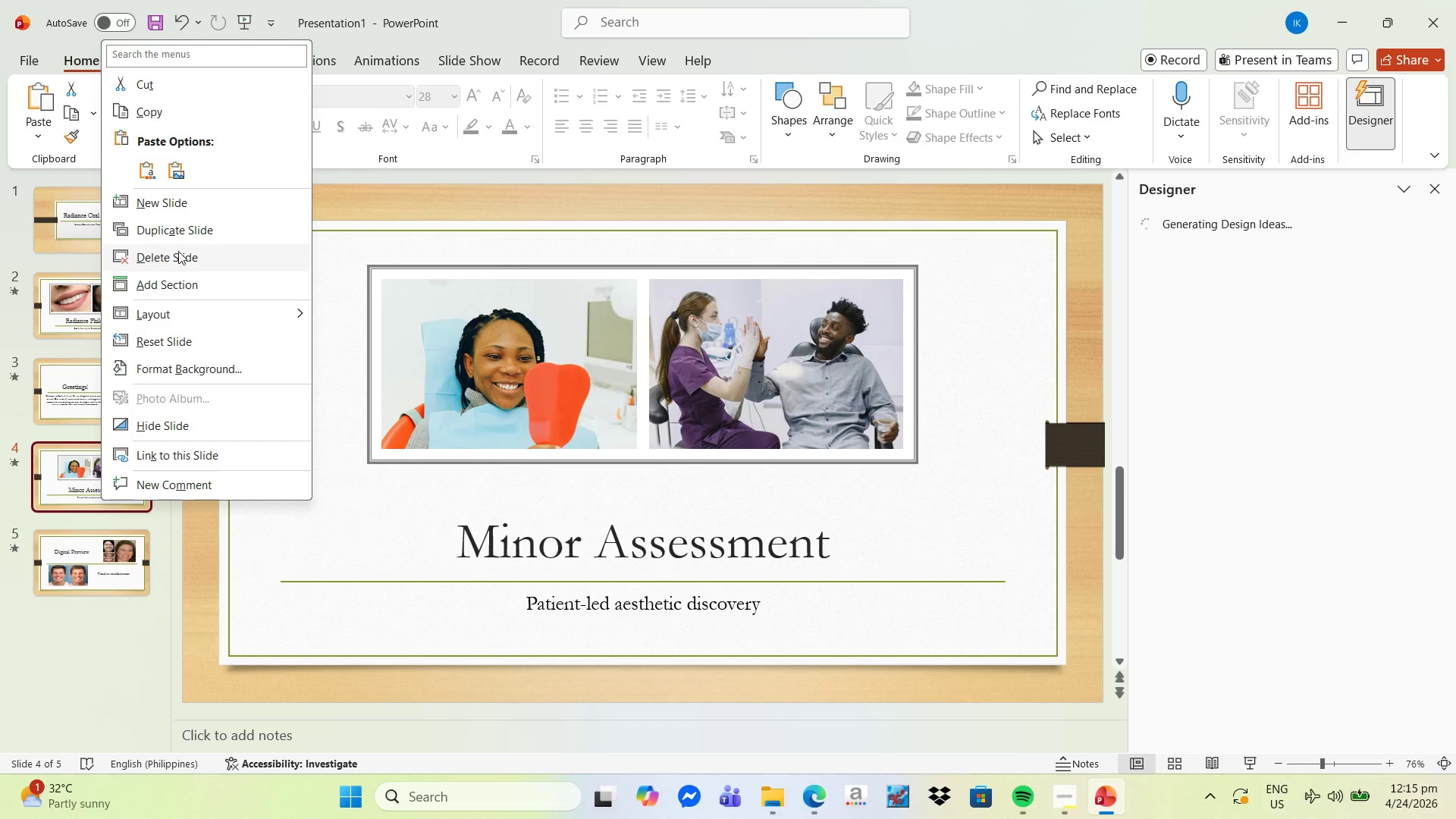 
left_click([193, 232])
 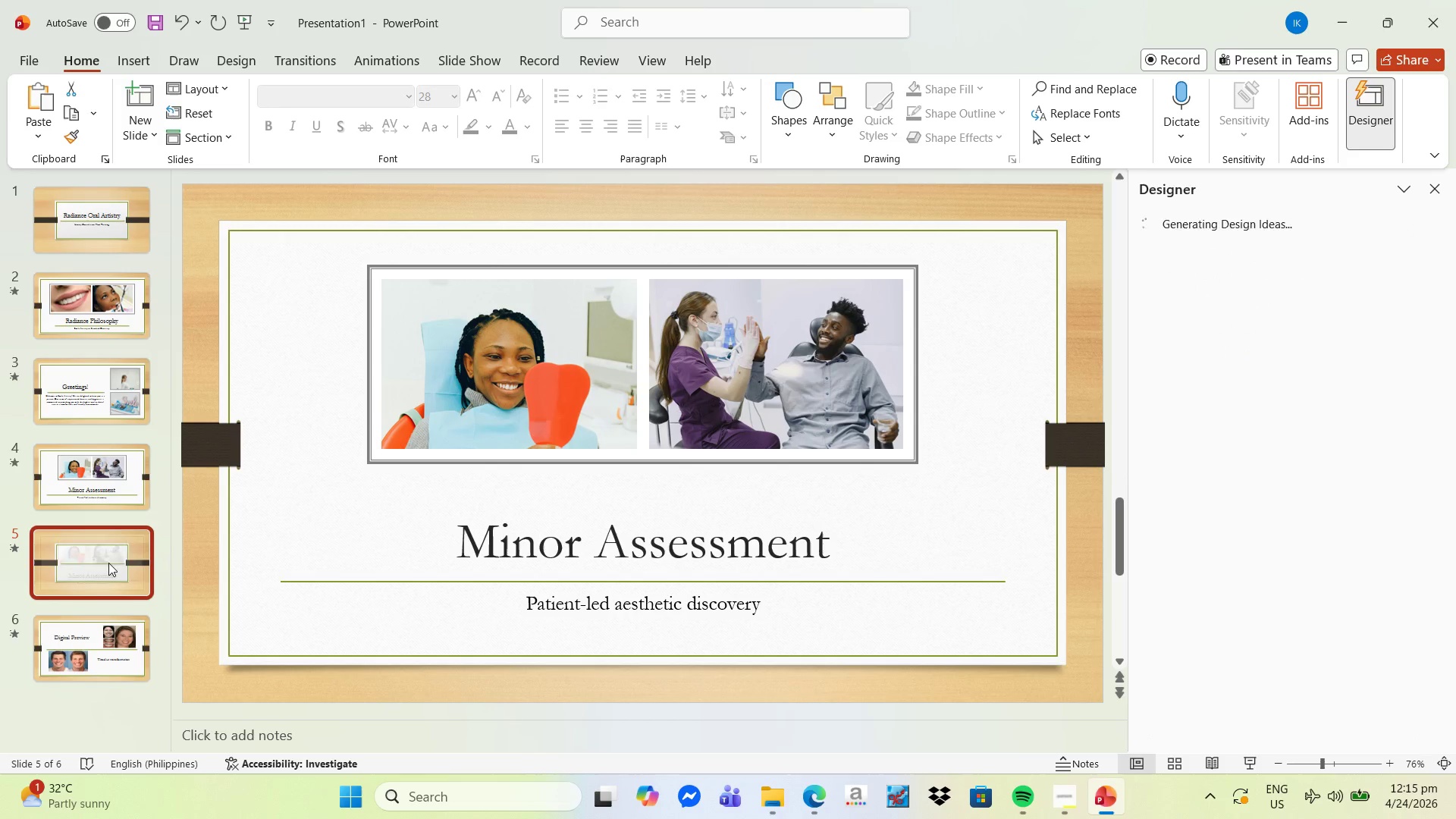 
left_click_drag(start_coordinate=[105, 568], to_coordinate=[112, 673])
 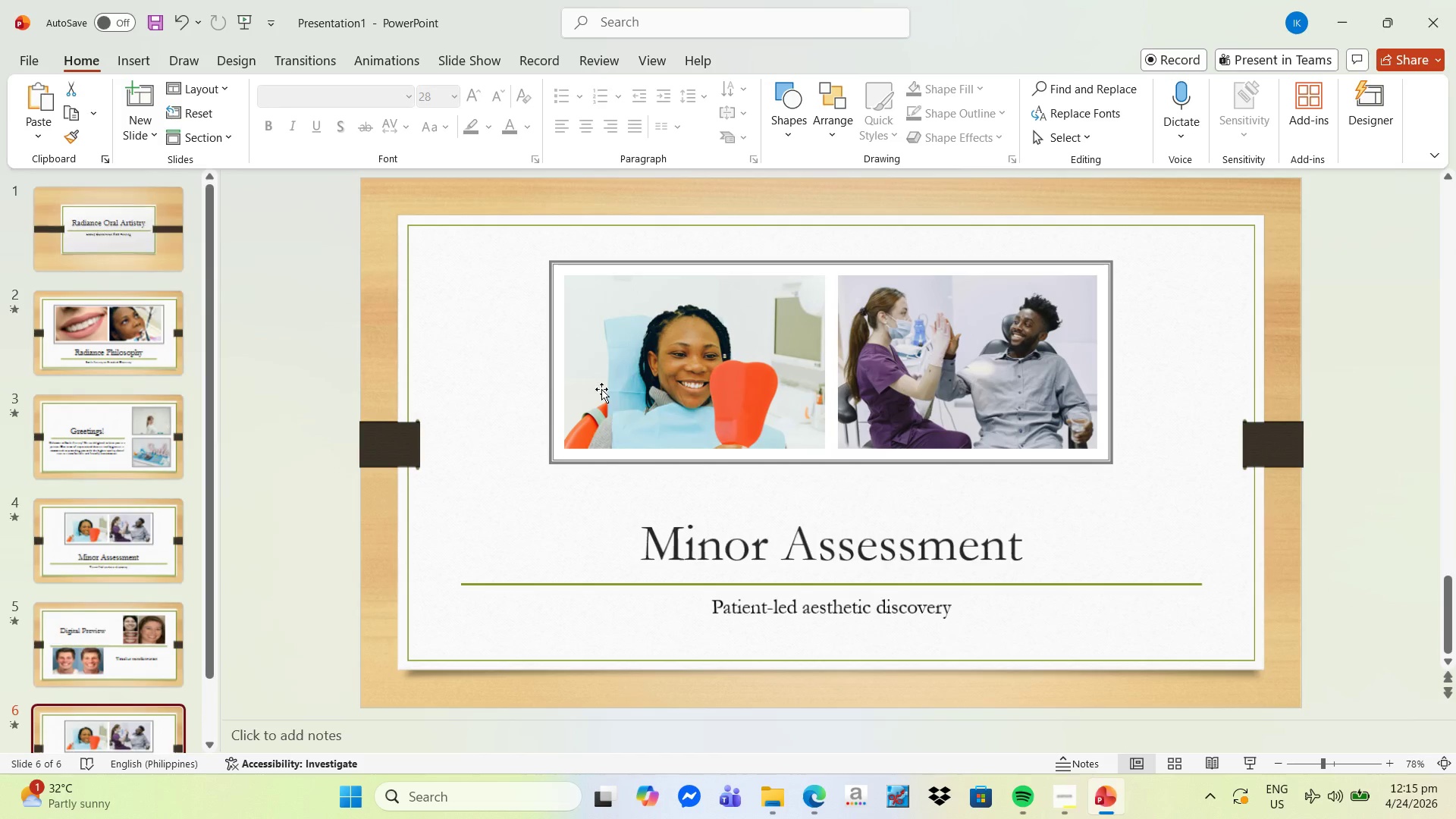 
left_click([677, 373])
 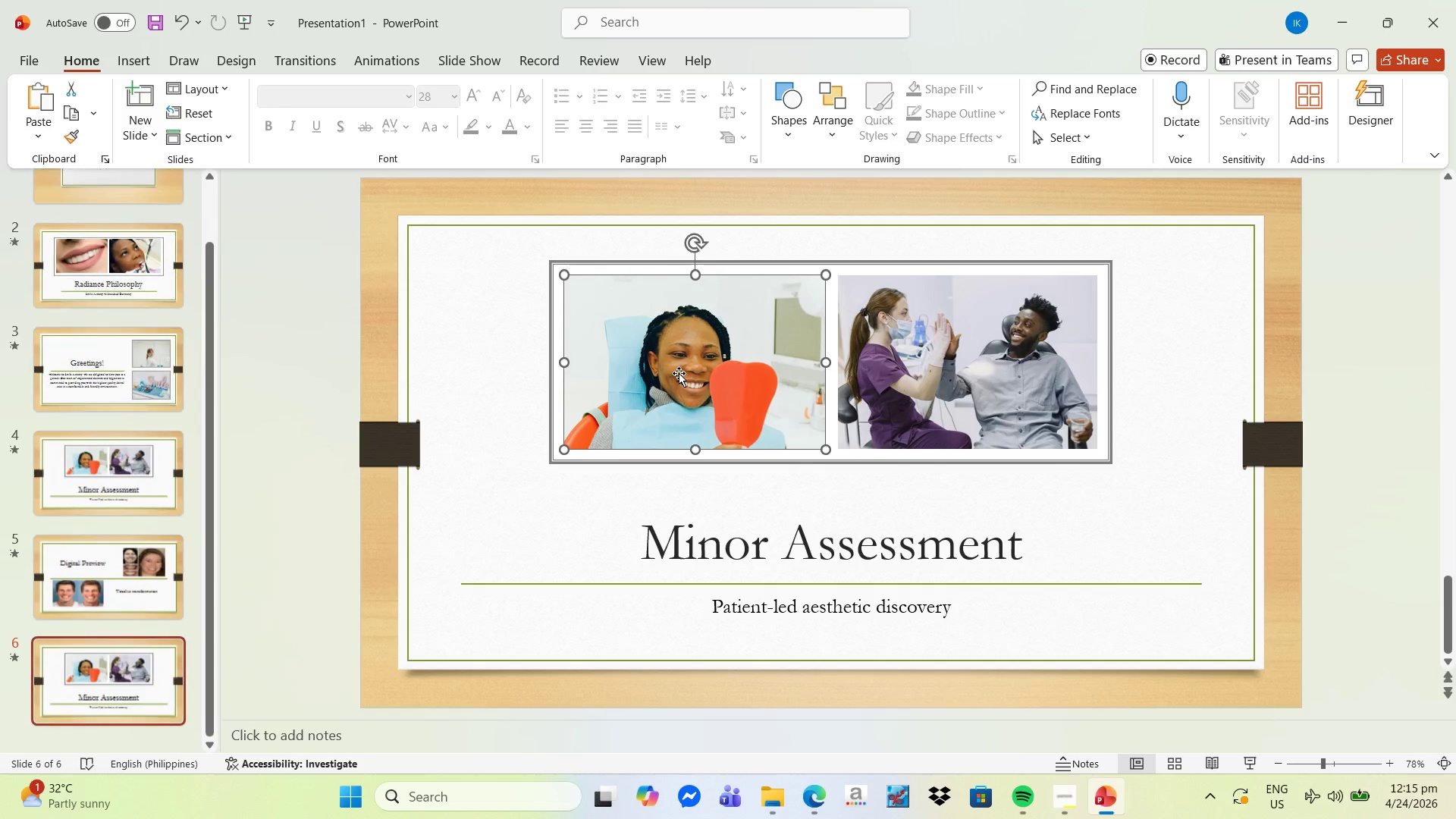 
right_click([680, 373])
 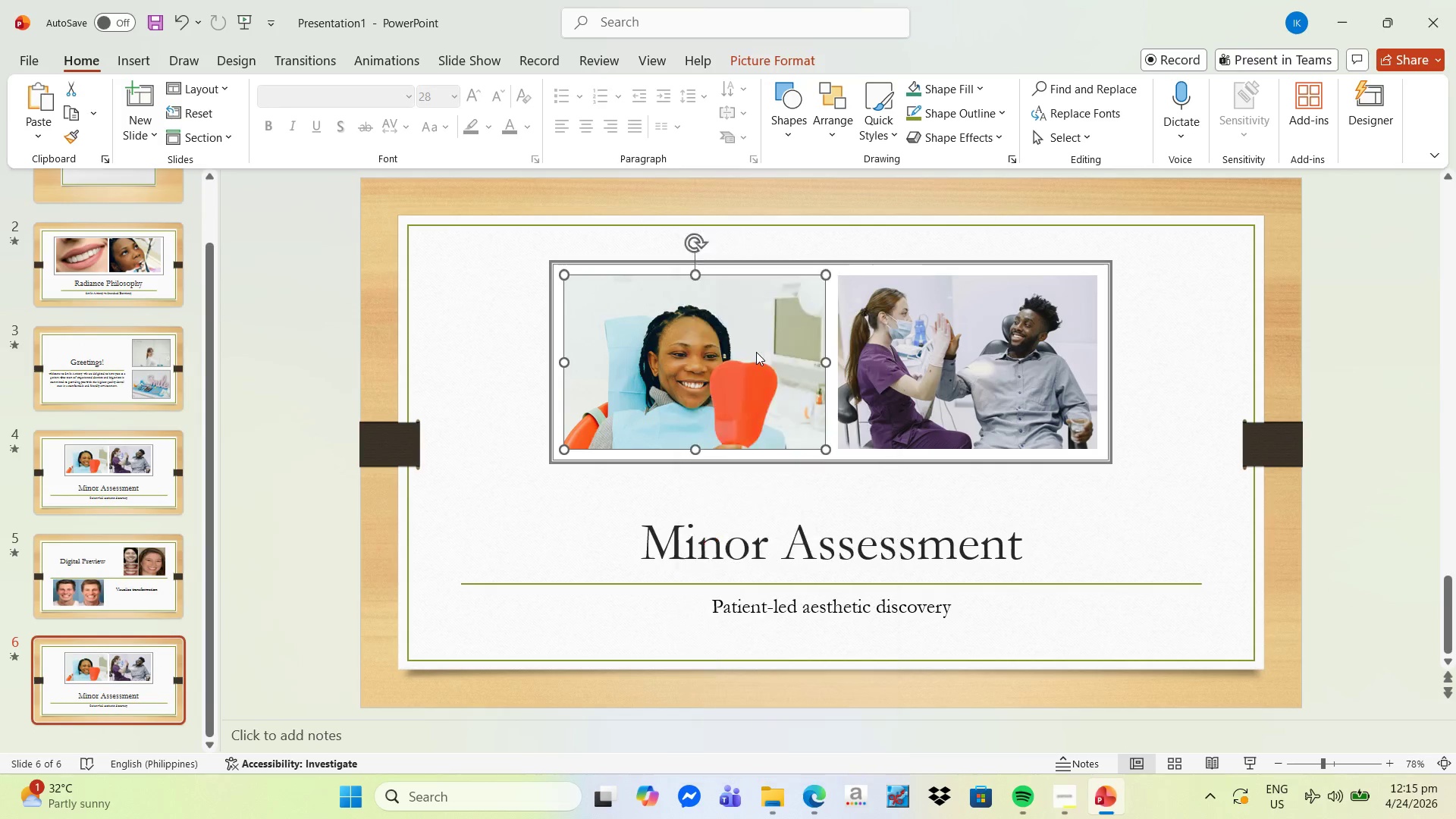 
double_click([968, 330])
 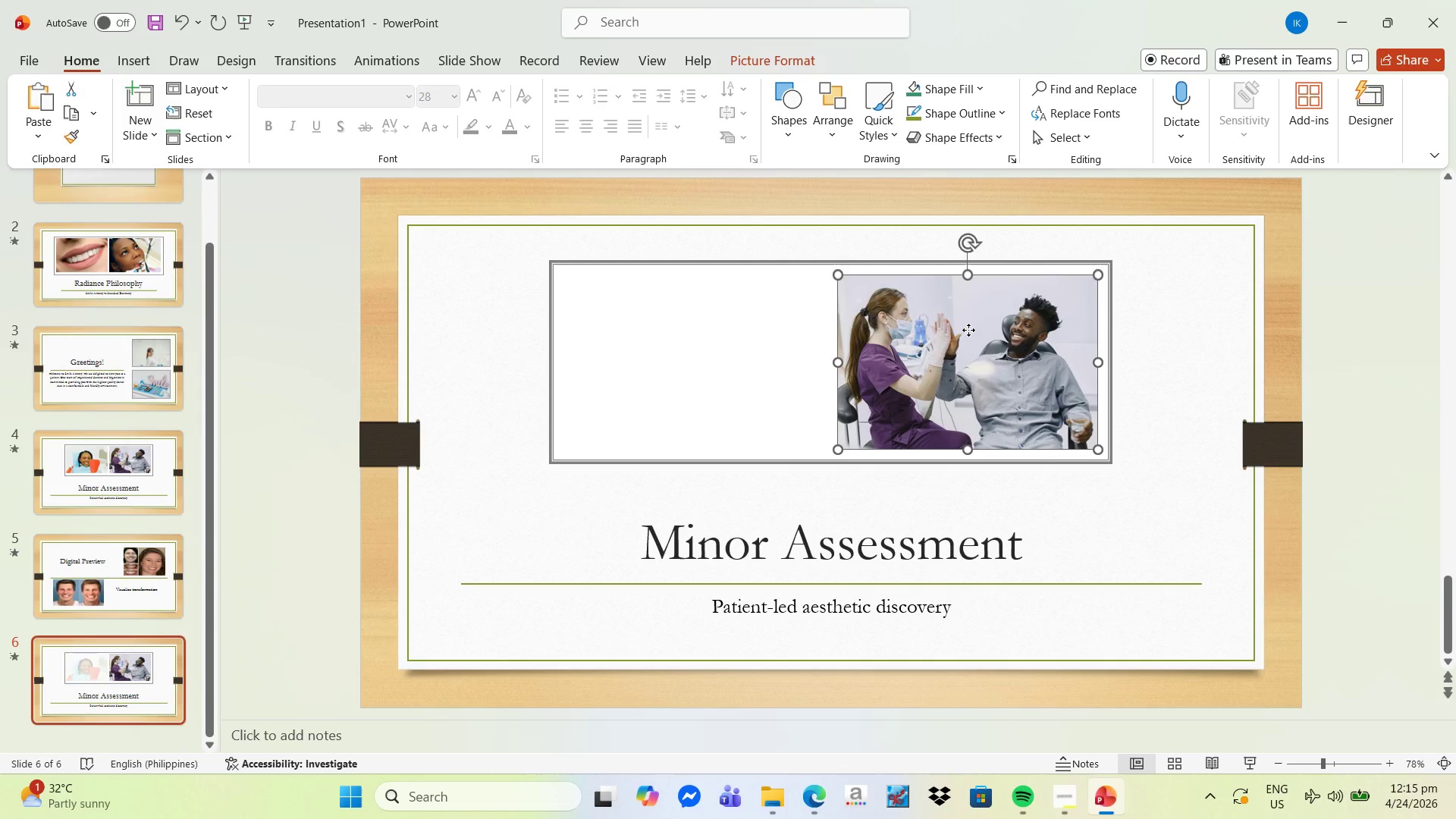 
right_click([968, 330])
 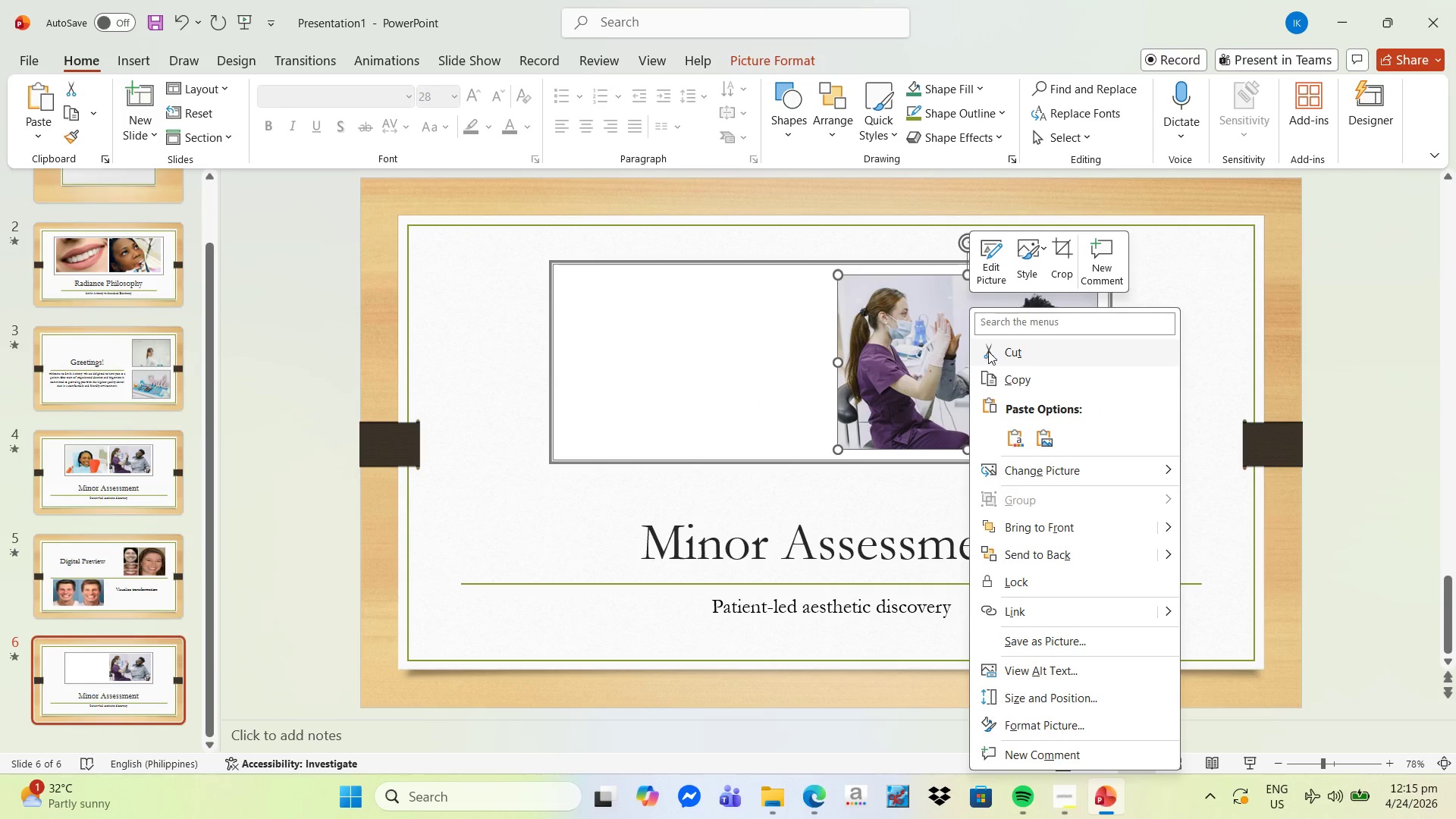 
left_click([992, 353])
 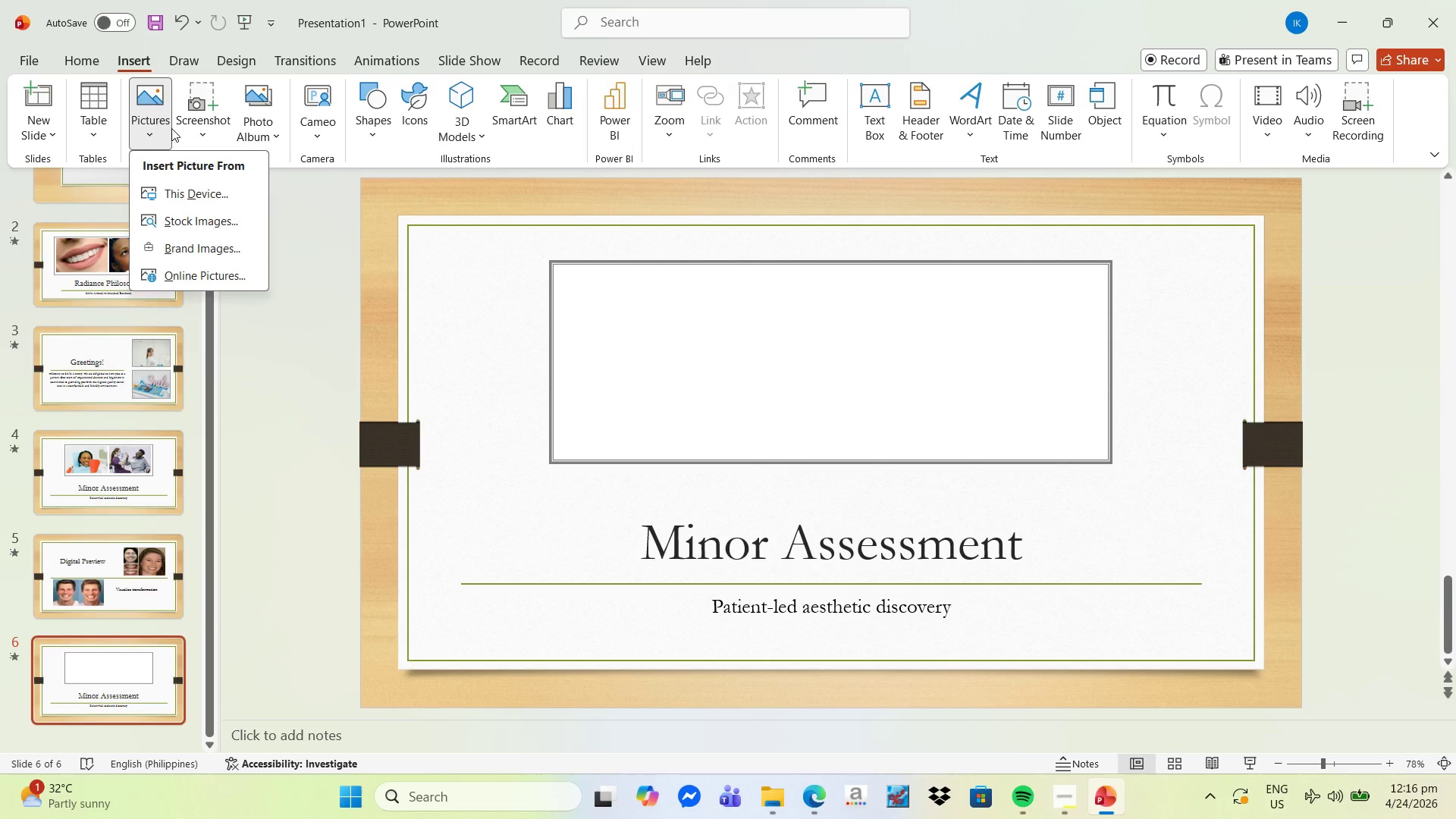 
left_click([210, 195])
 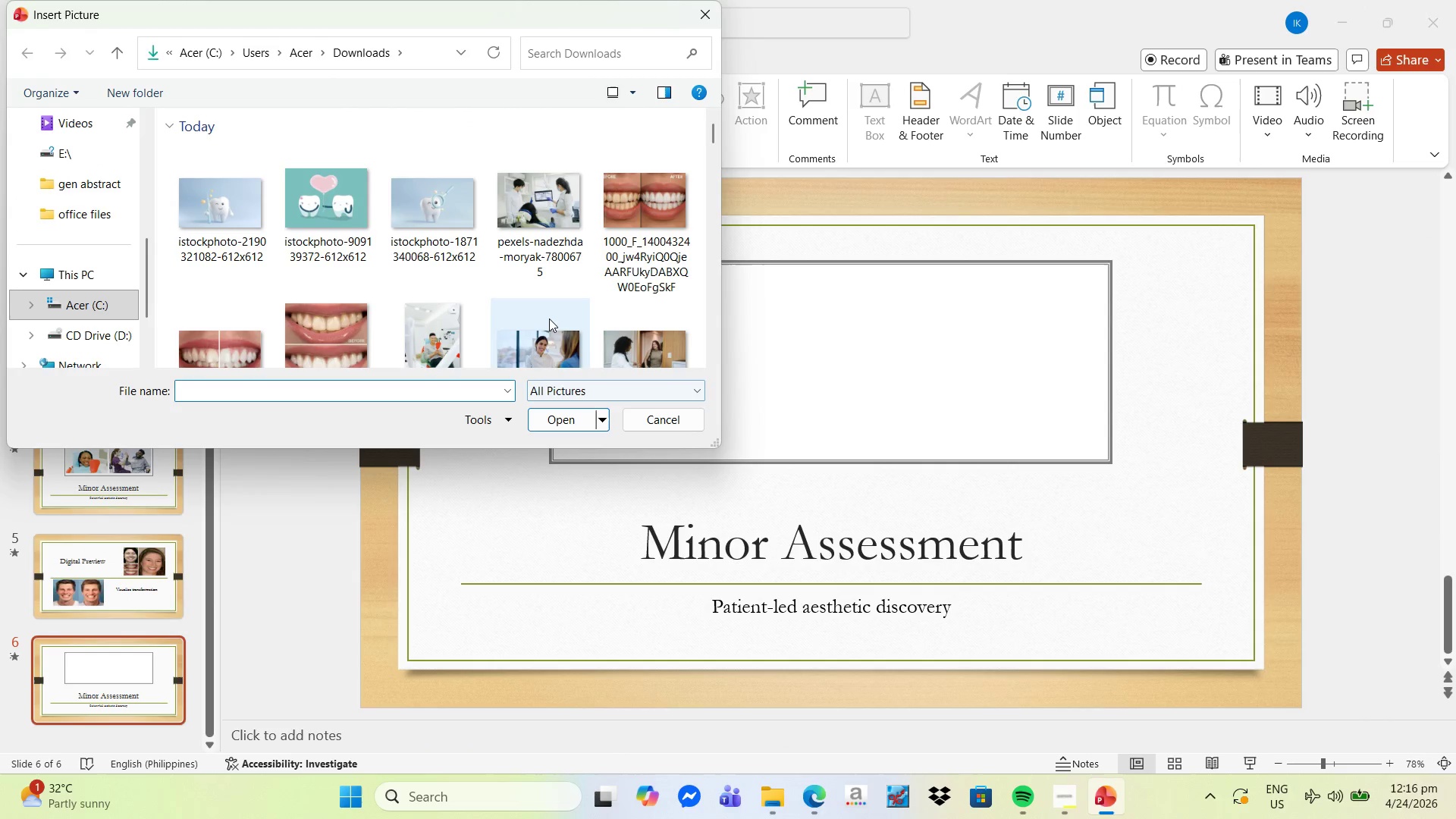 
scroll: coordinate [582, 310], scroll_direction: down, amount: 2.0
 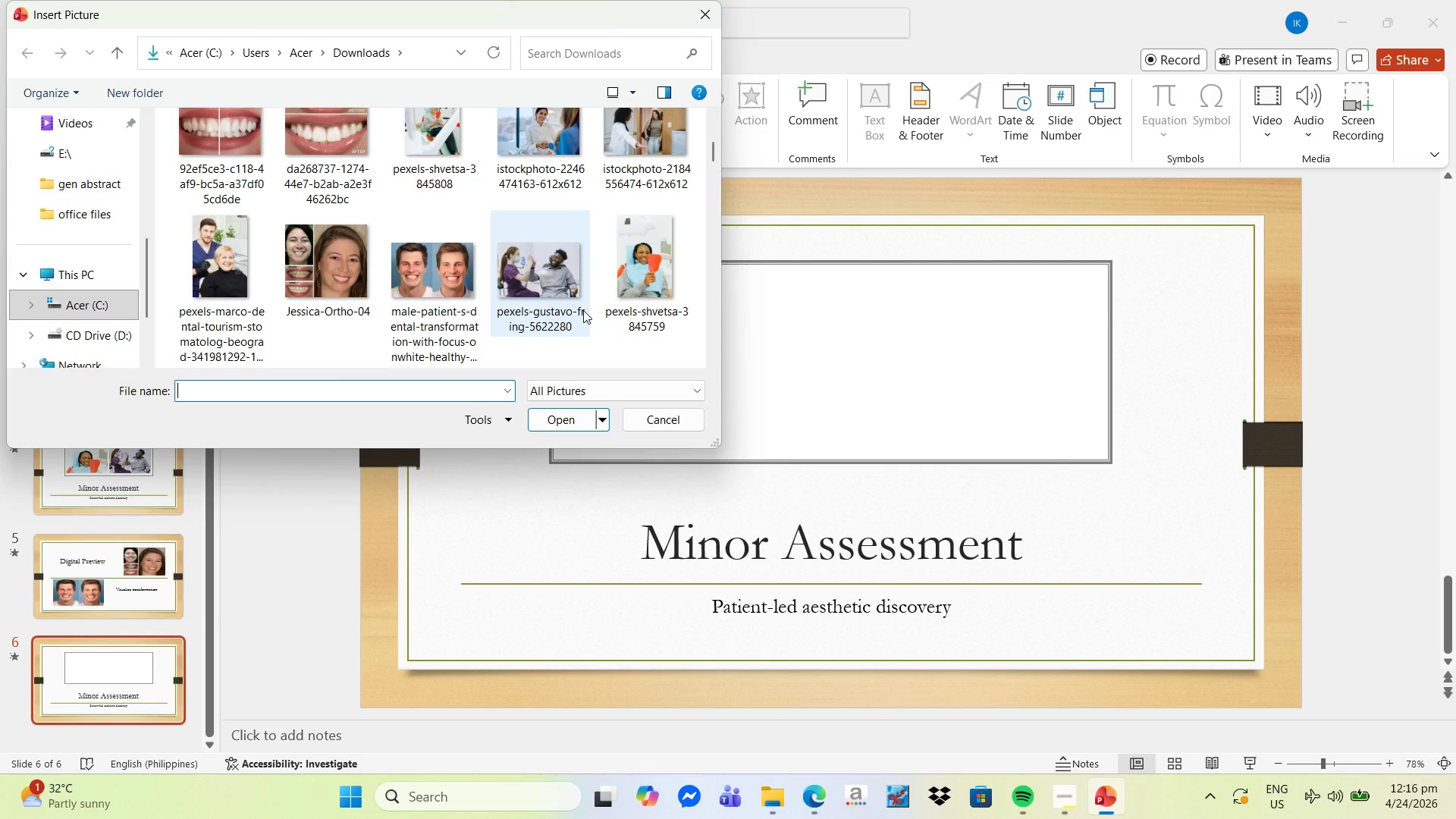 
scroll: coordinate [583, 310], scroll_direction: up, amount: 1.0
 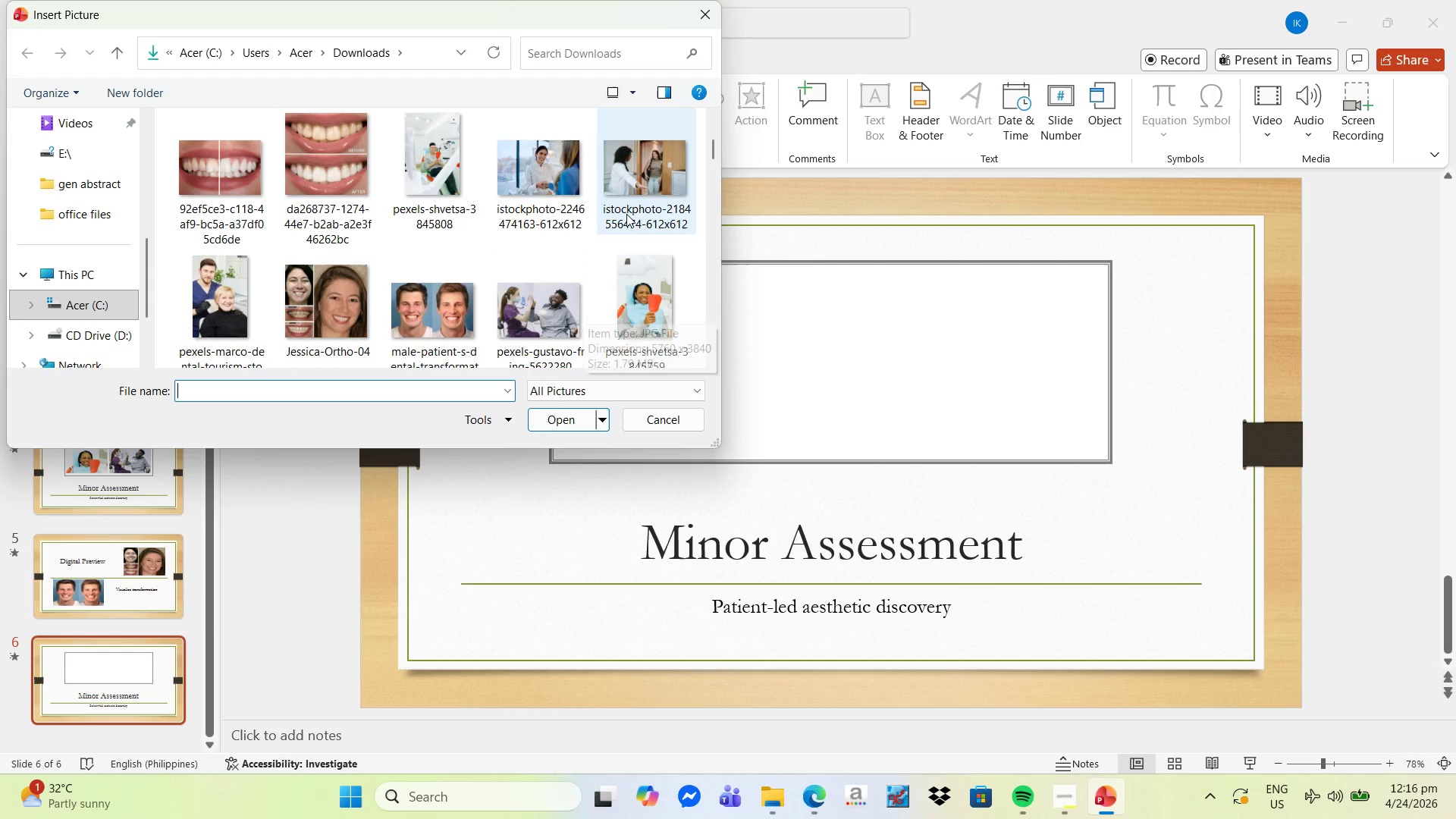 
left_click([634, 206])
 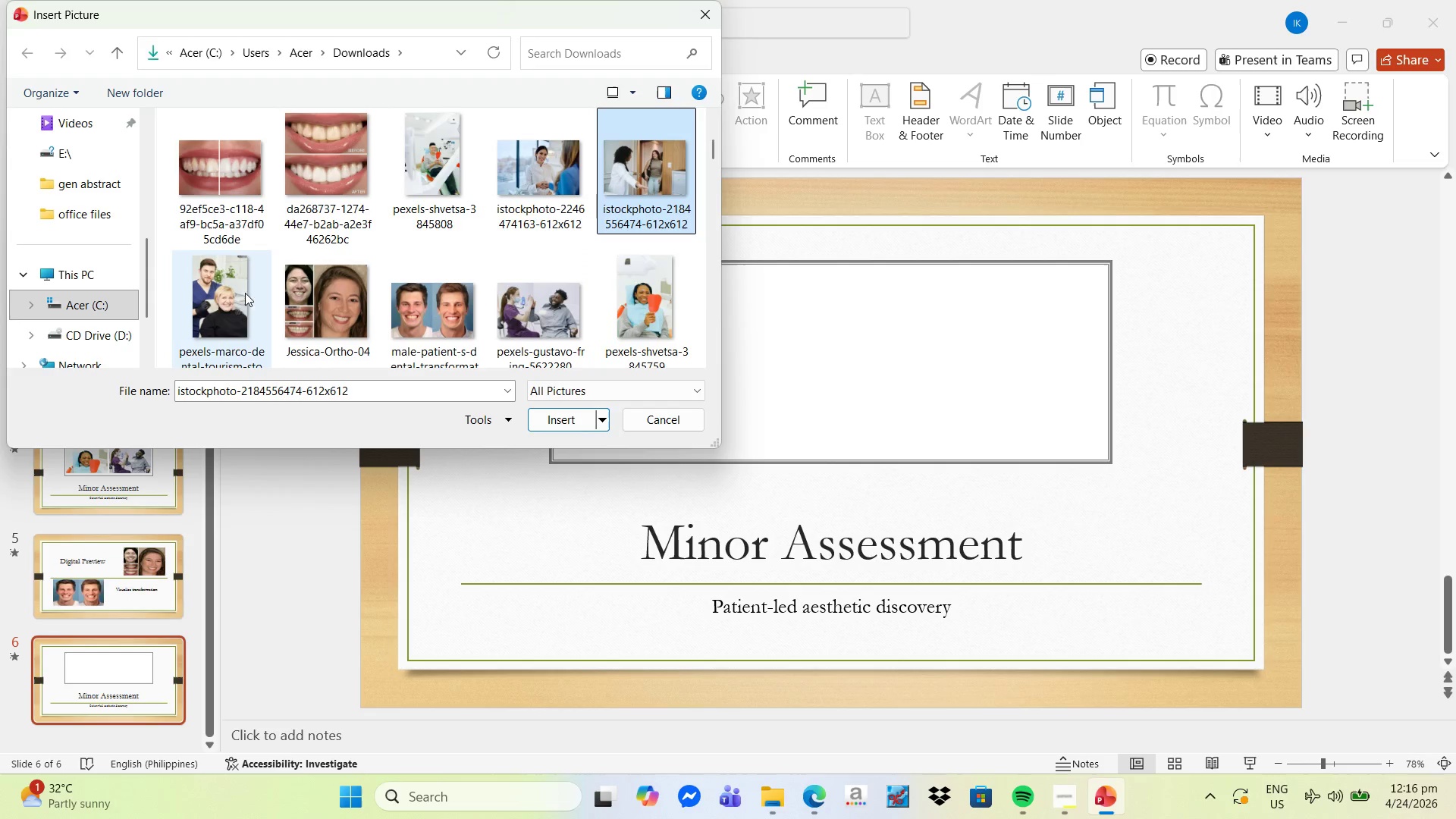 
hold_key(key=ShiftLeft, duration=0.34)
left_click([224, 300])
 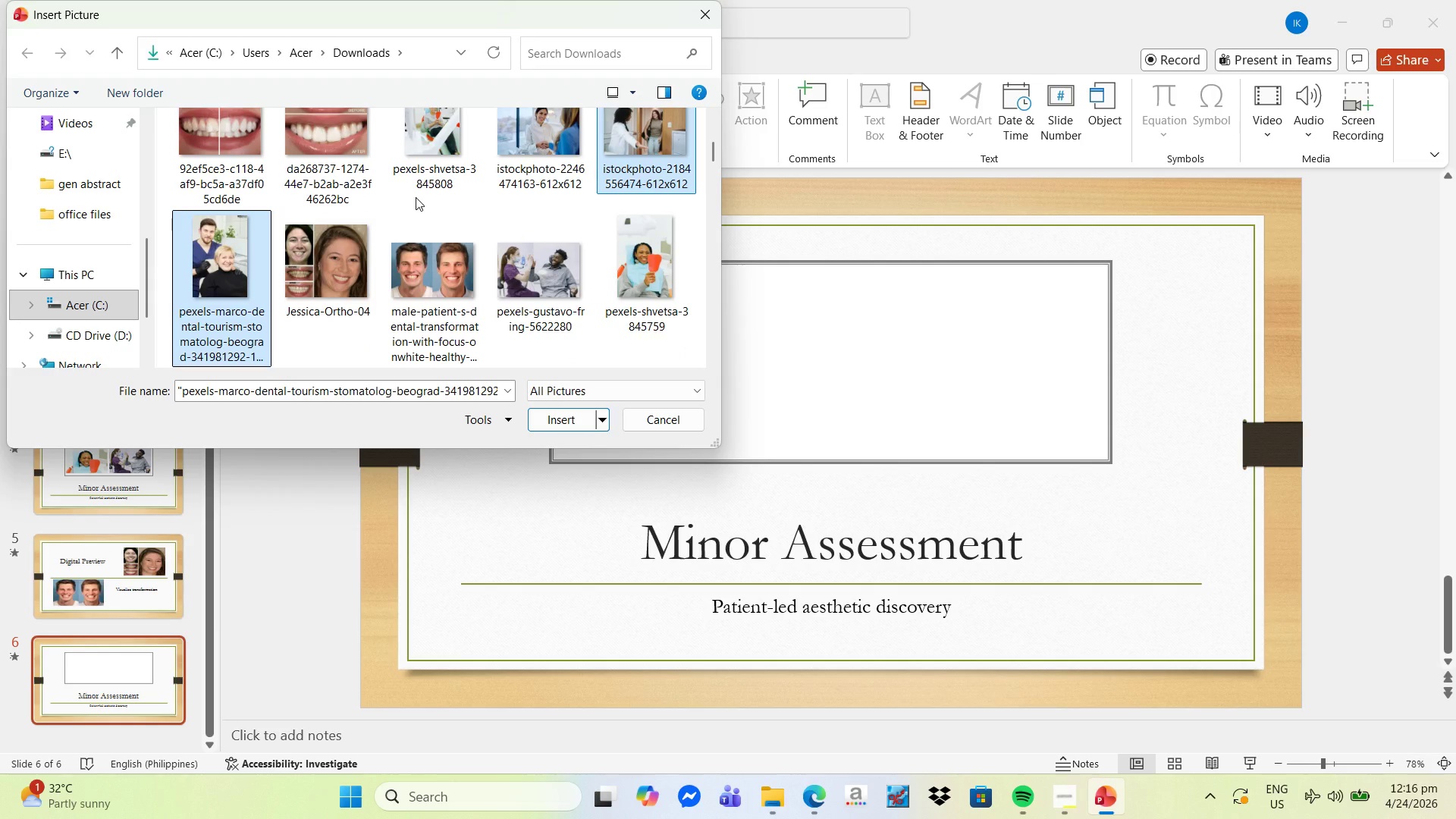 
hold_key(key=ControlLeft, duration=0.75)
left_click([428, 170])
 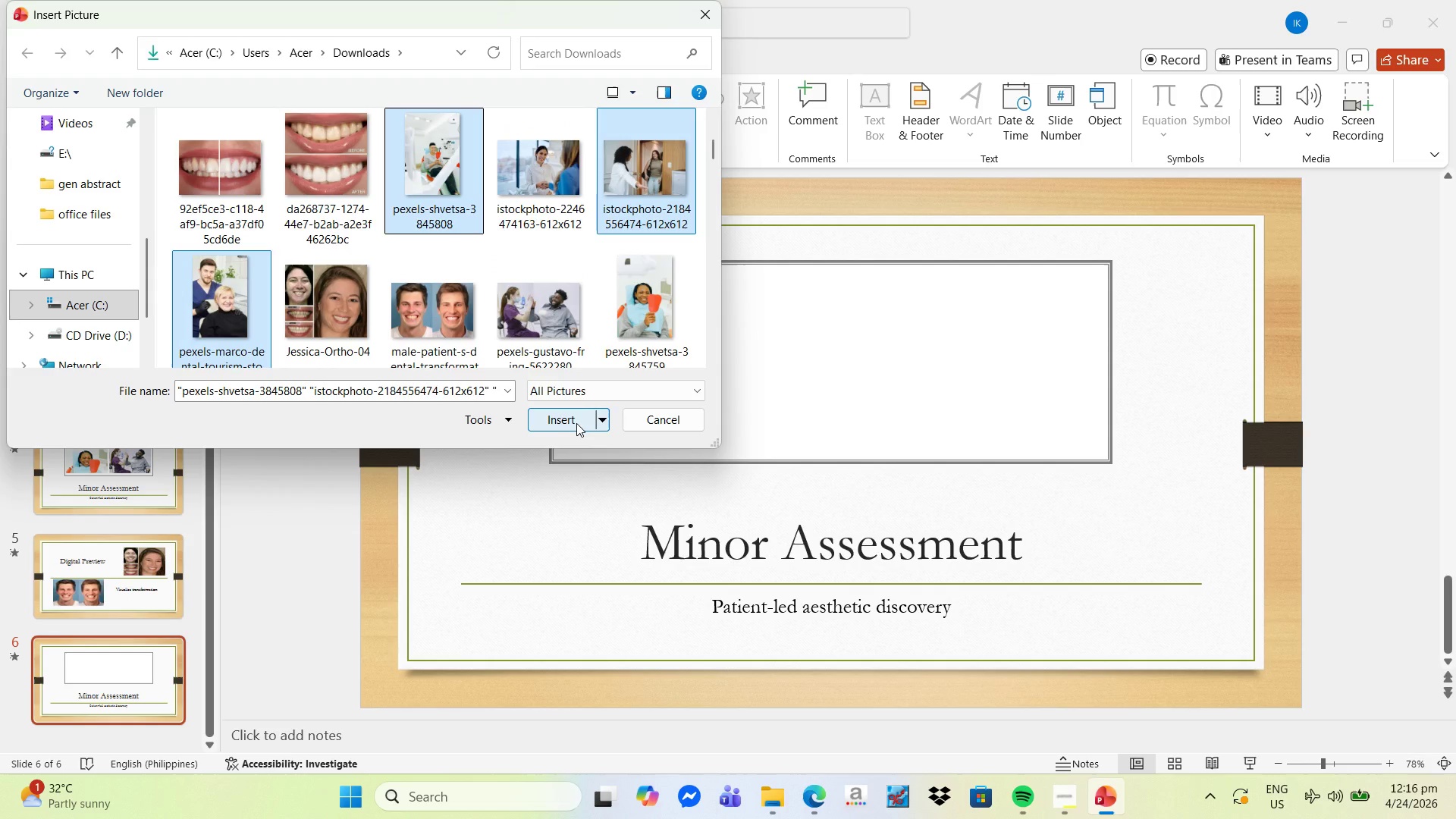 
left_click([576, 423])
 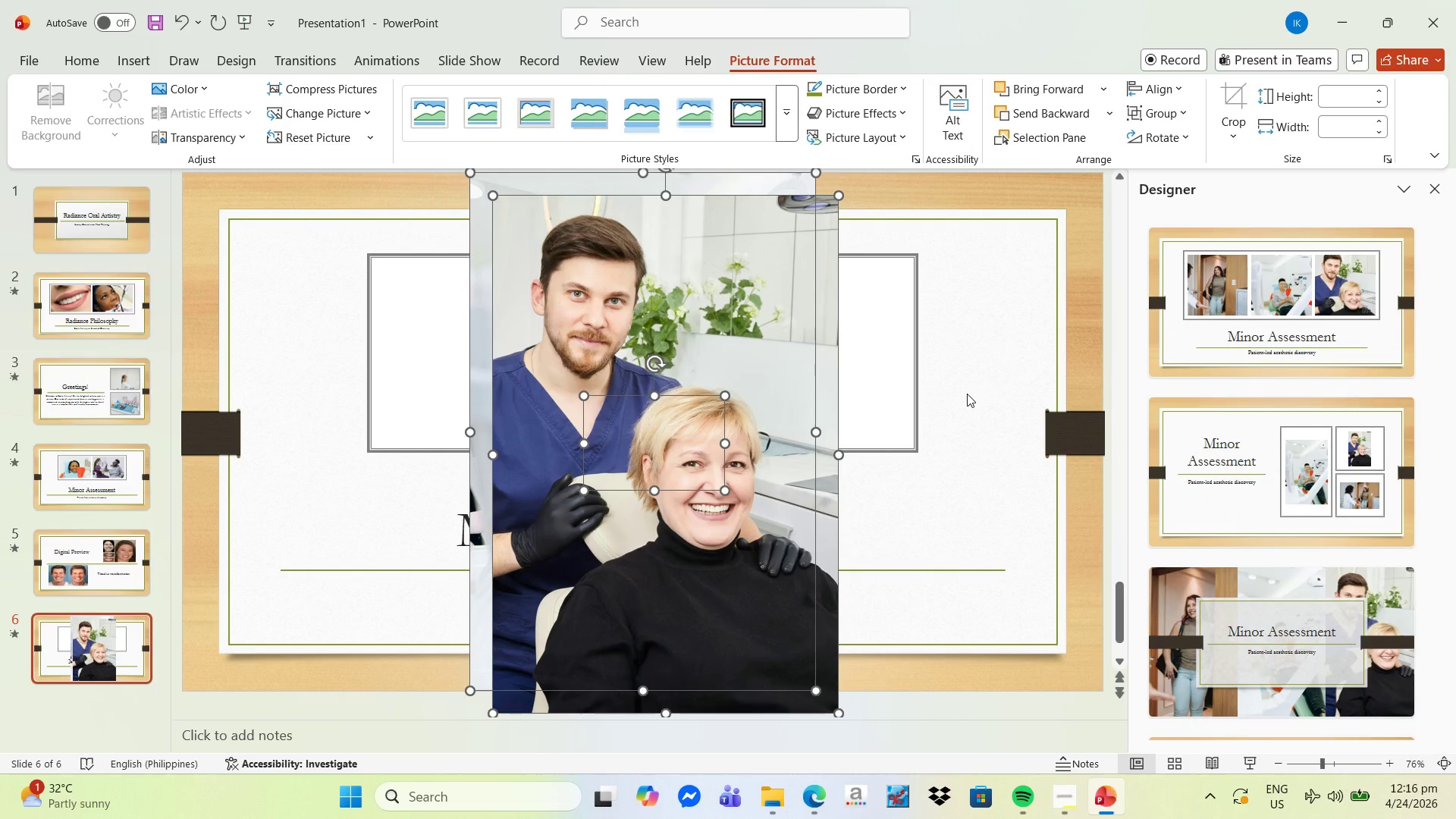 
wait(5.88)
 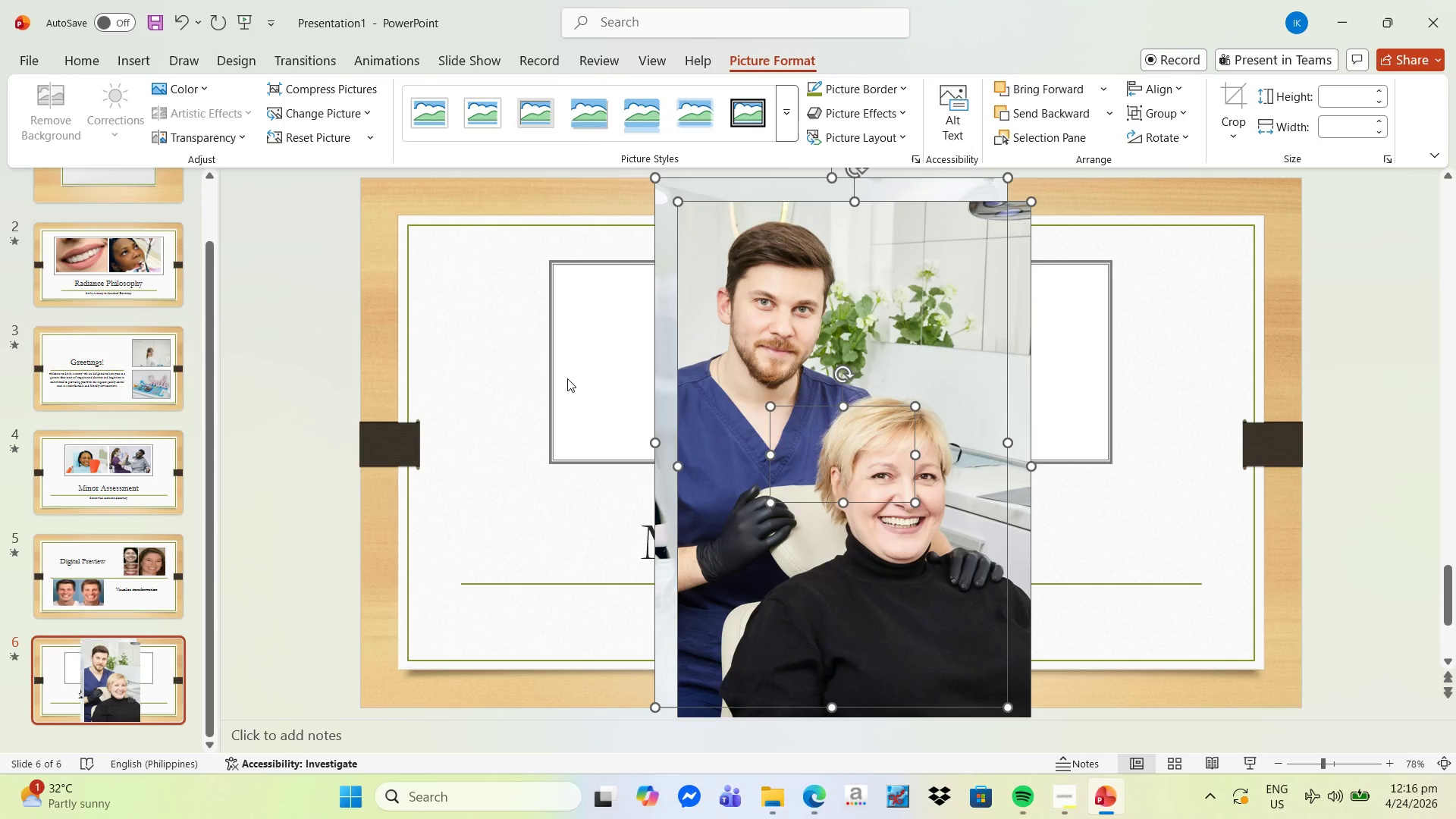 
left_click([1294, 488])
 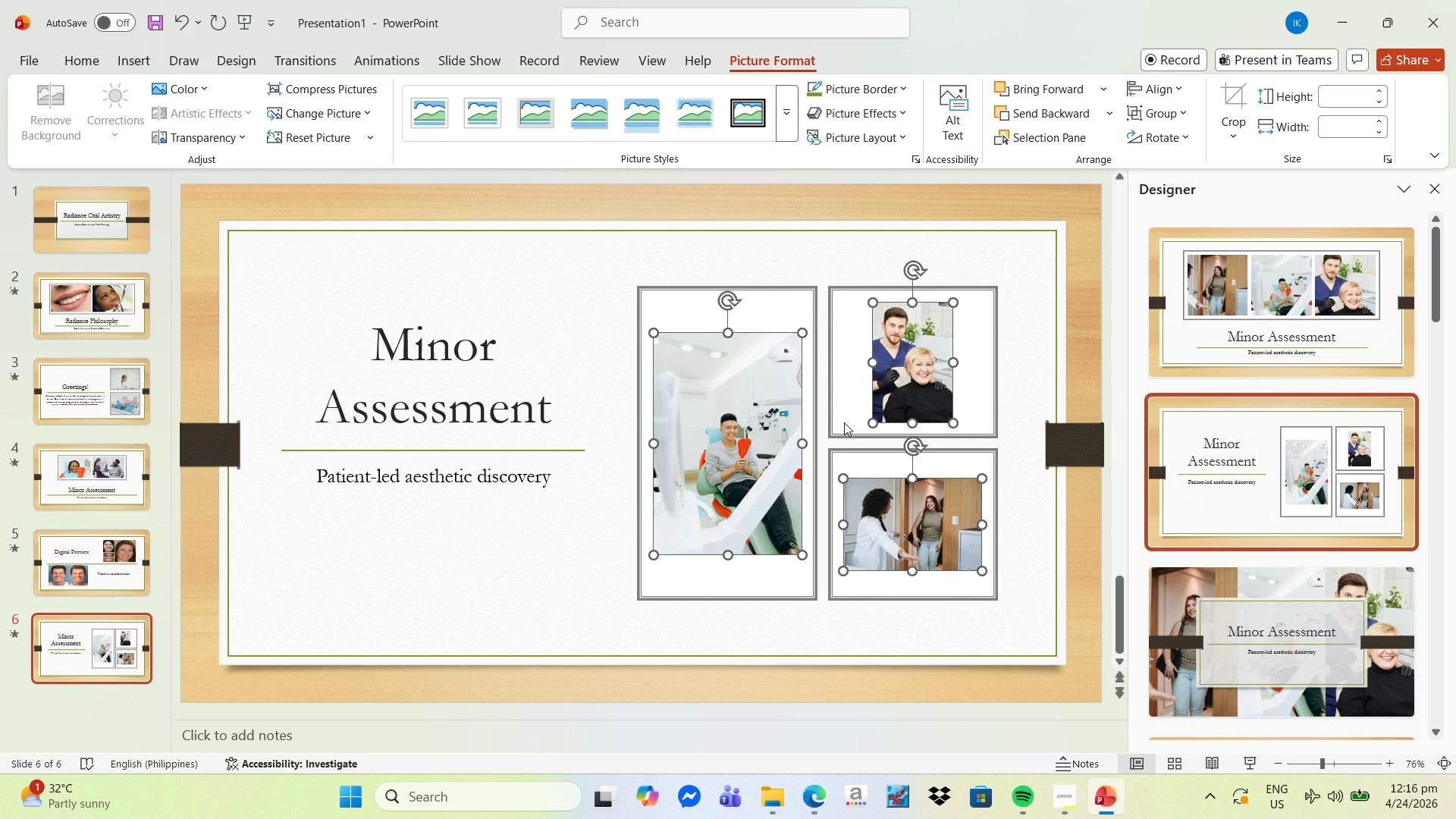 
wait(10.49)
 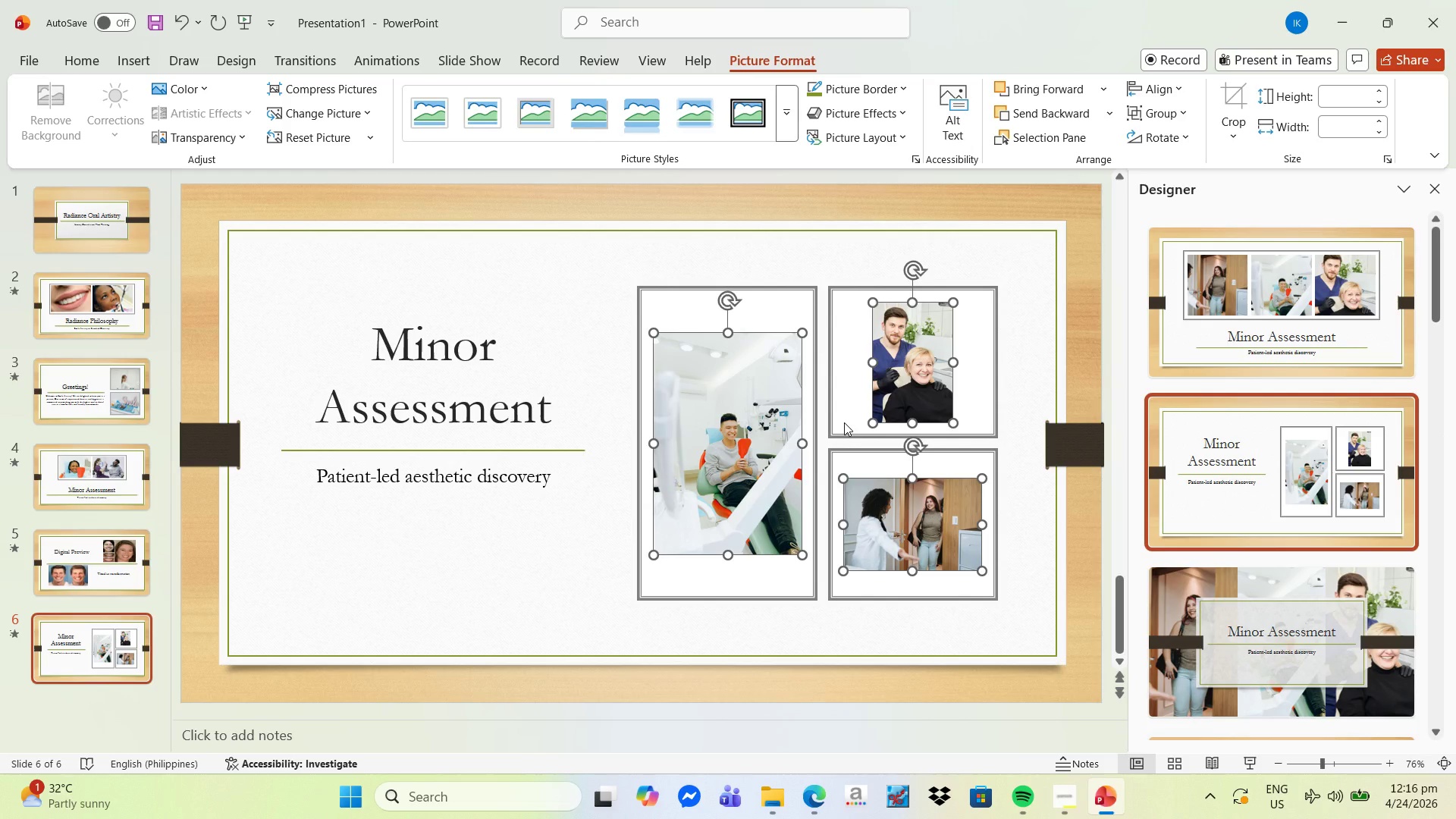 
left_click([1043, 293])
 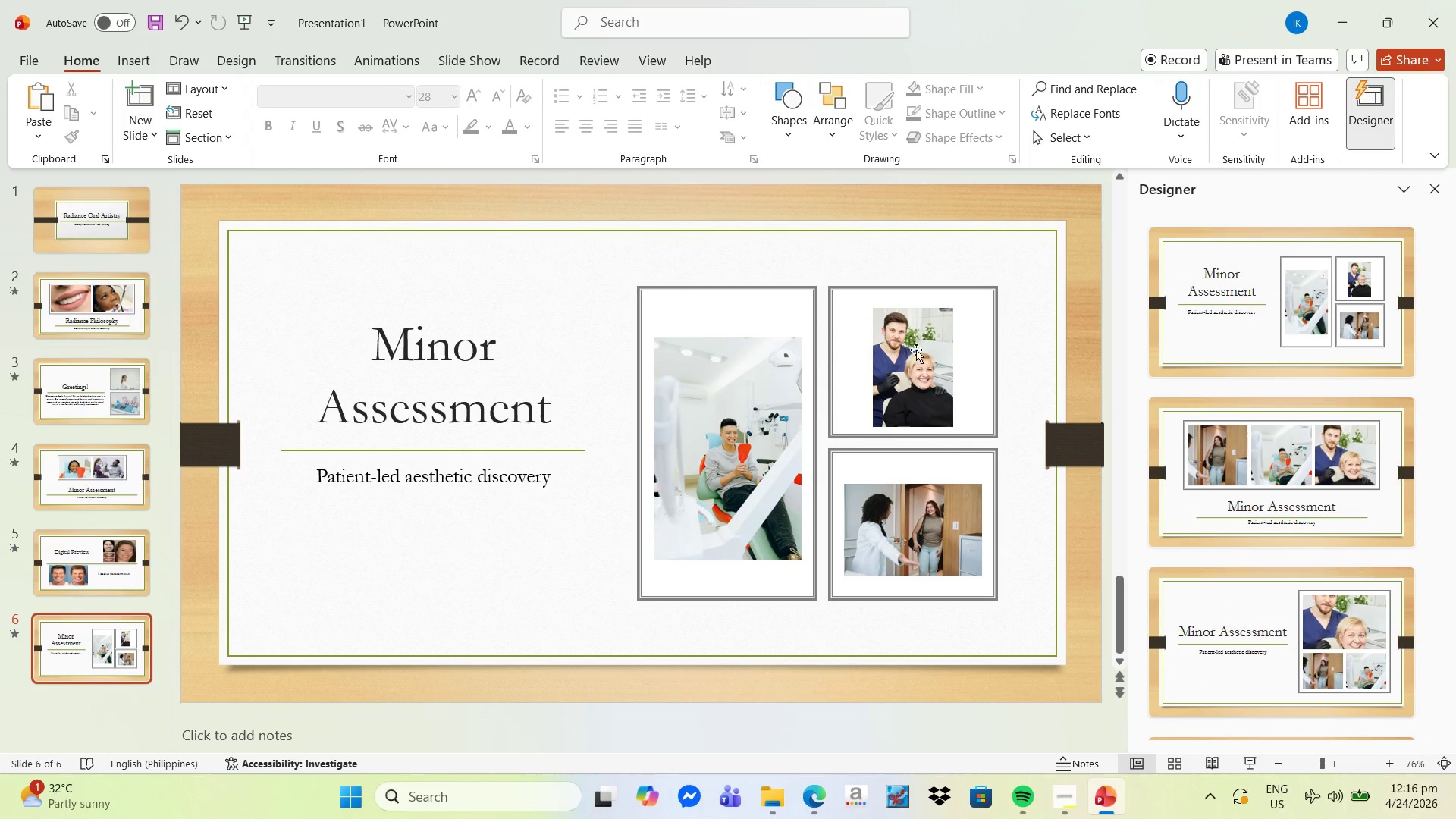 
left_click([913, 353])
 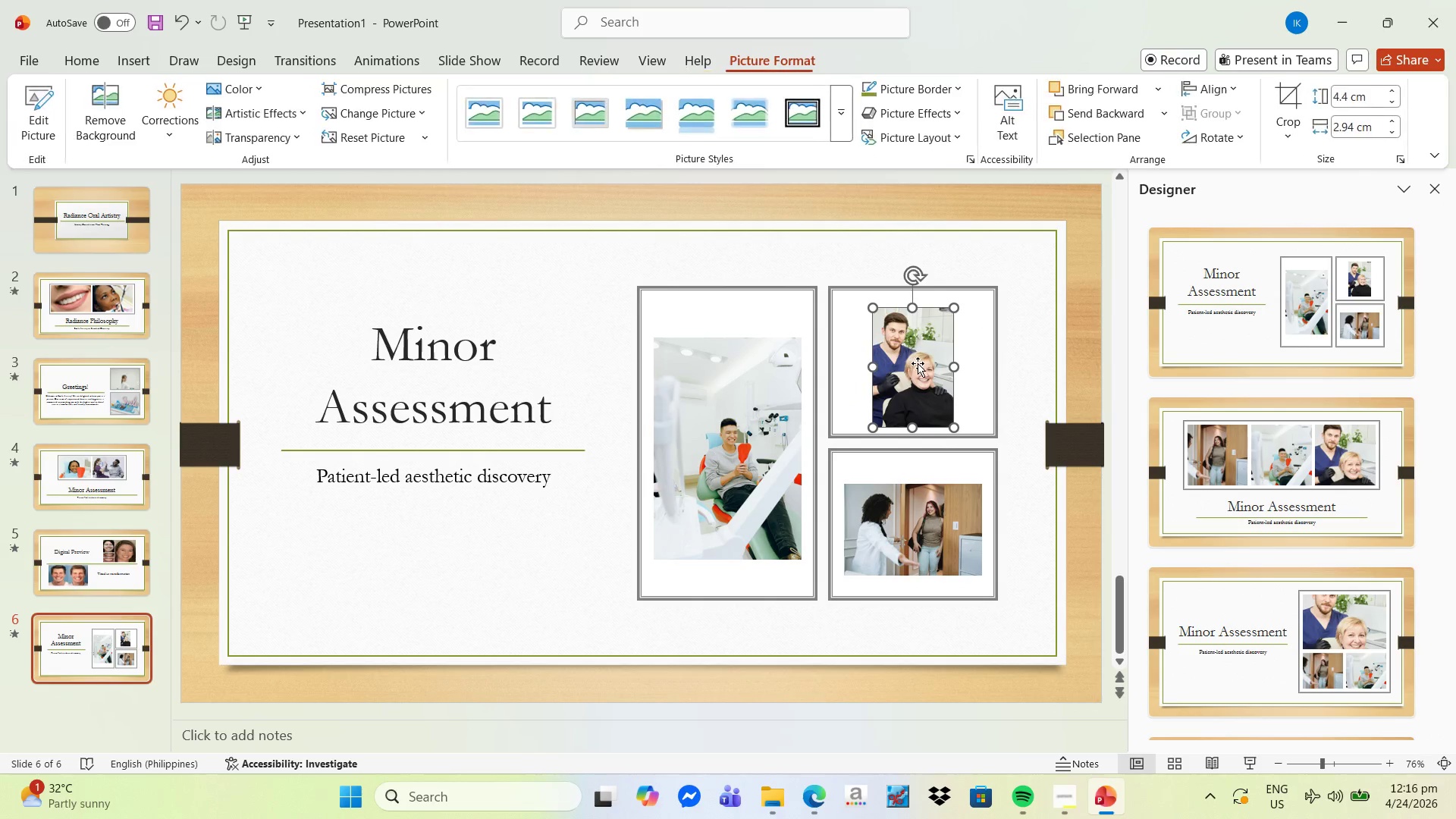 
left_click_drag(start_coordinate=[918, 363], to_coordinate=[570, 350])
 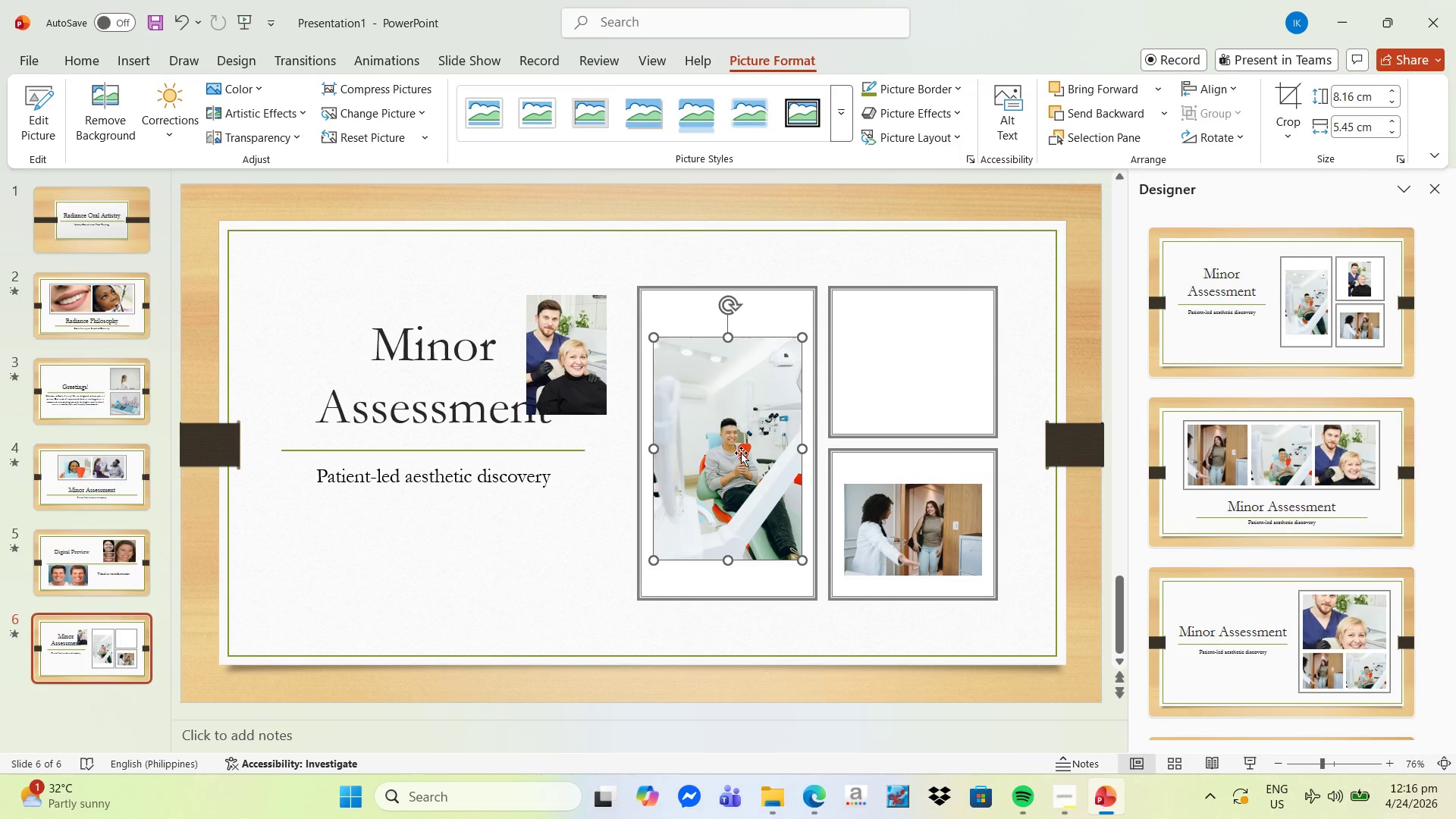 
left_click_drag(start_coordinate=[742, 458], to_coordinate=[696, 403])
 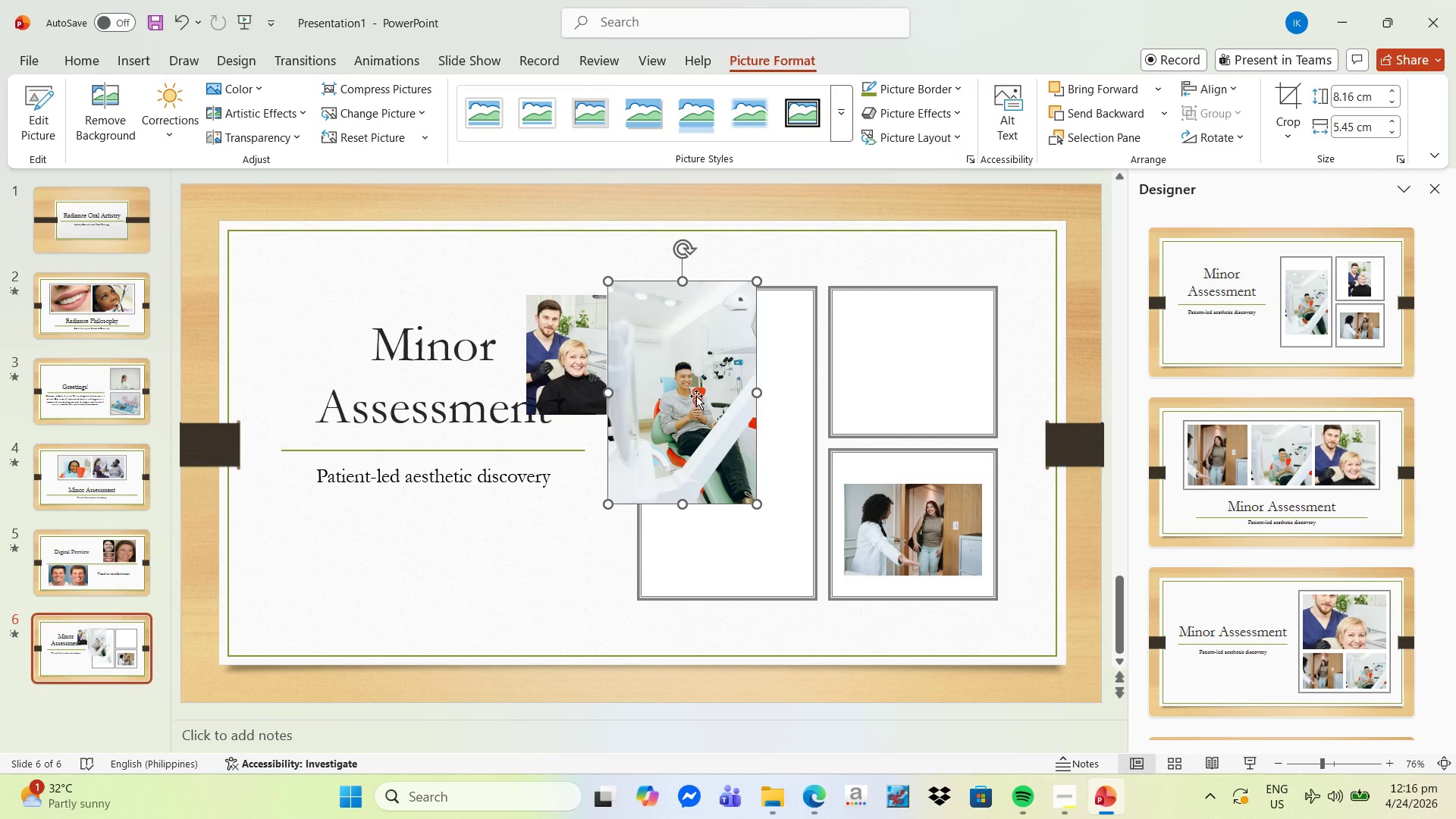 
left_click_drag(start_coordinate=[696, 396], to_coordinate=[762, 398])
 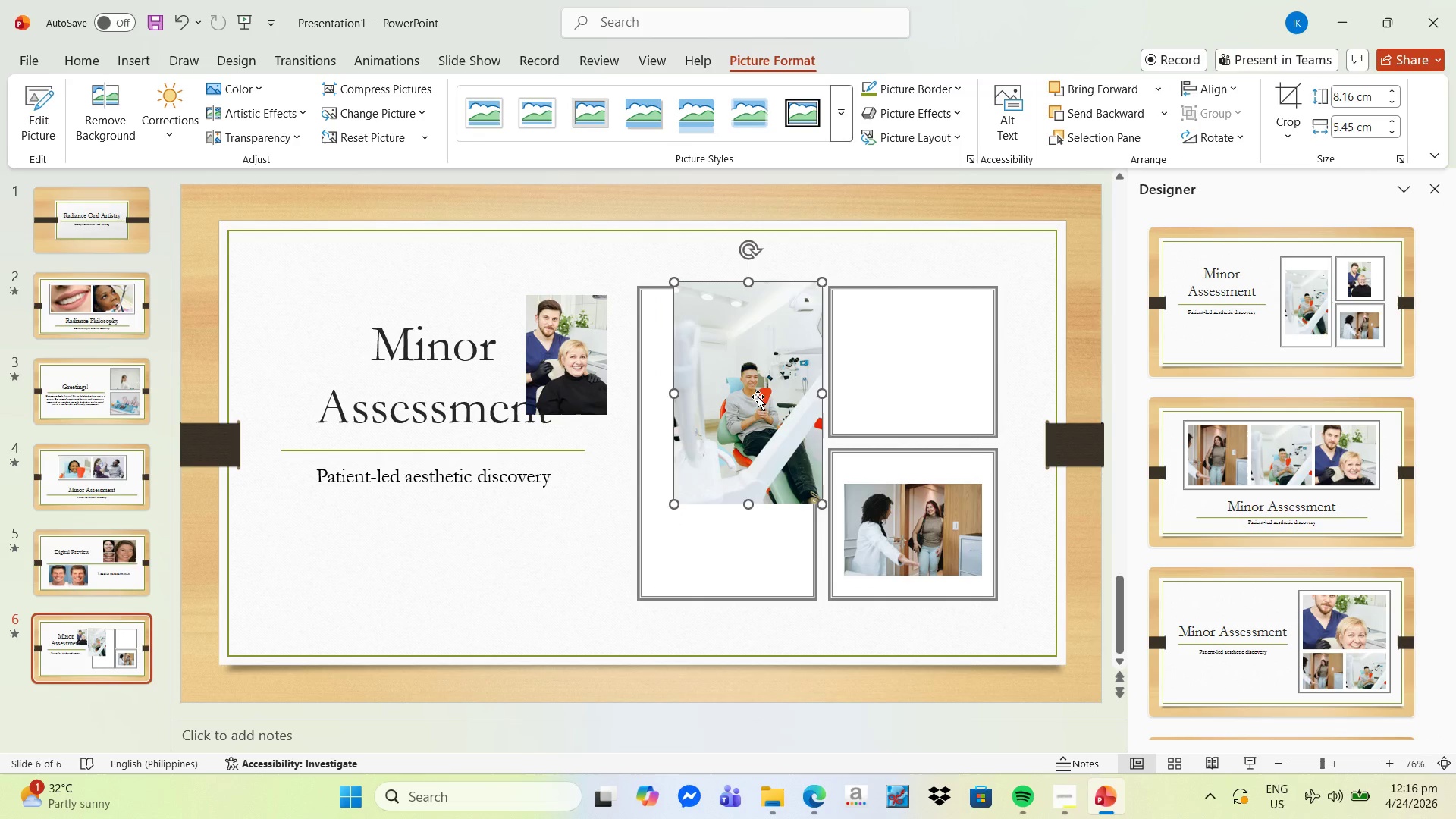 
right_click([758, 397])
 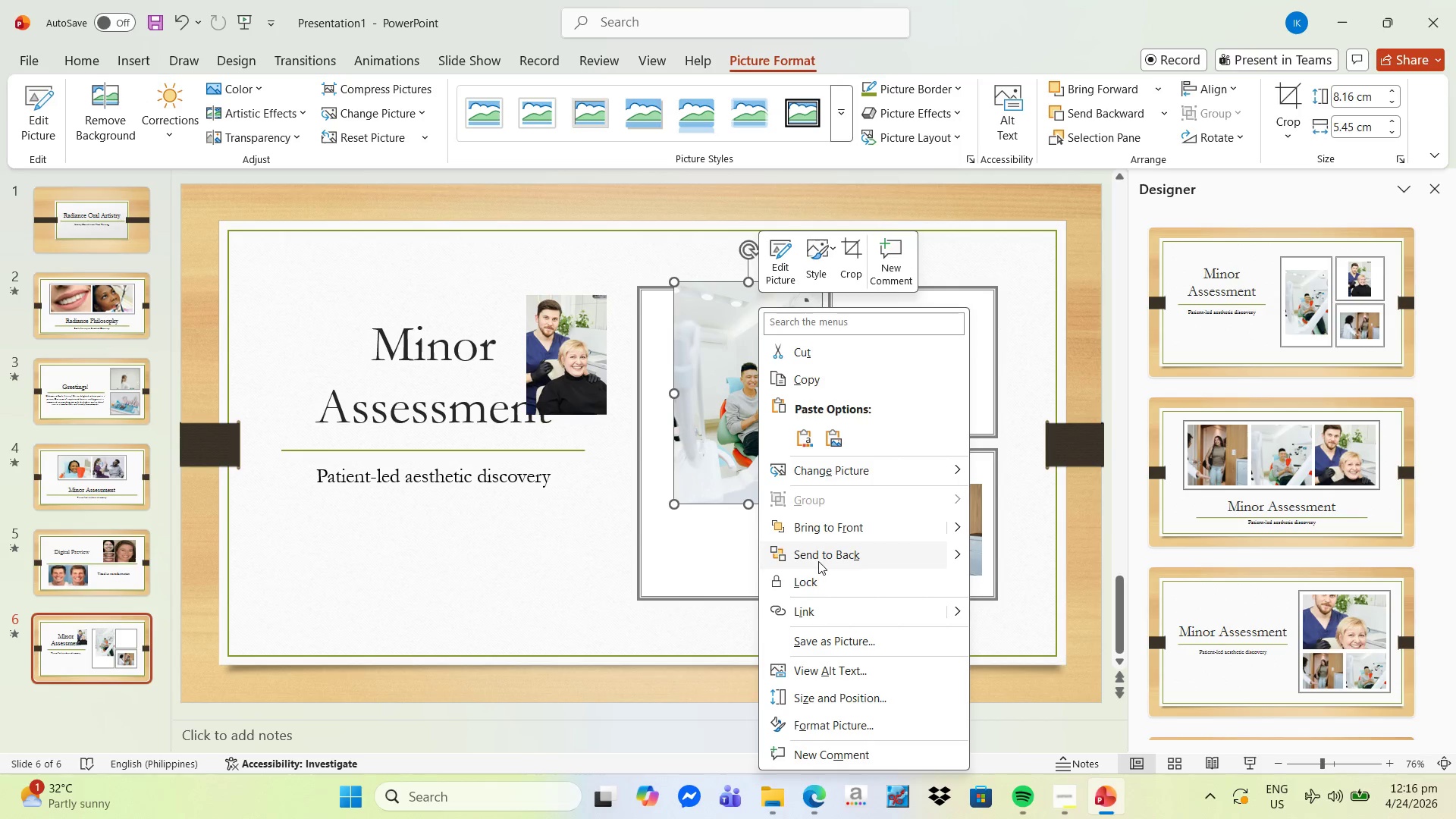 
left_click([866, 531])
 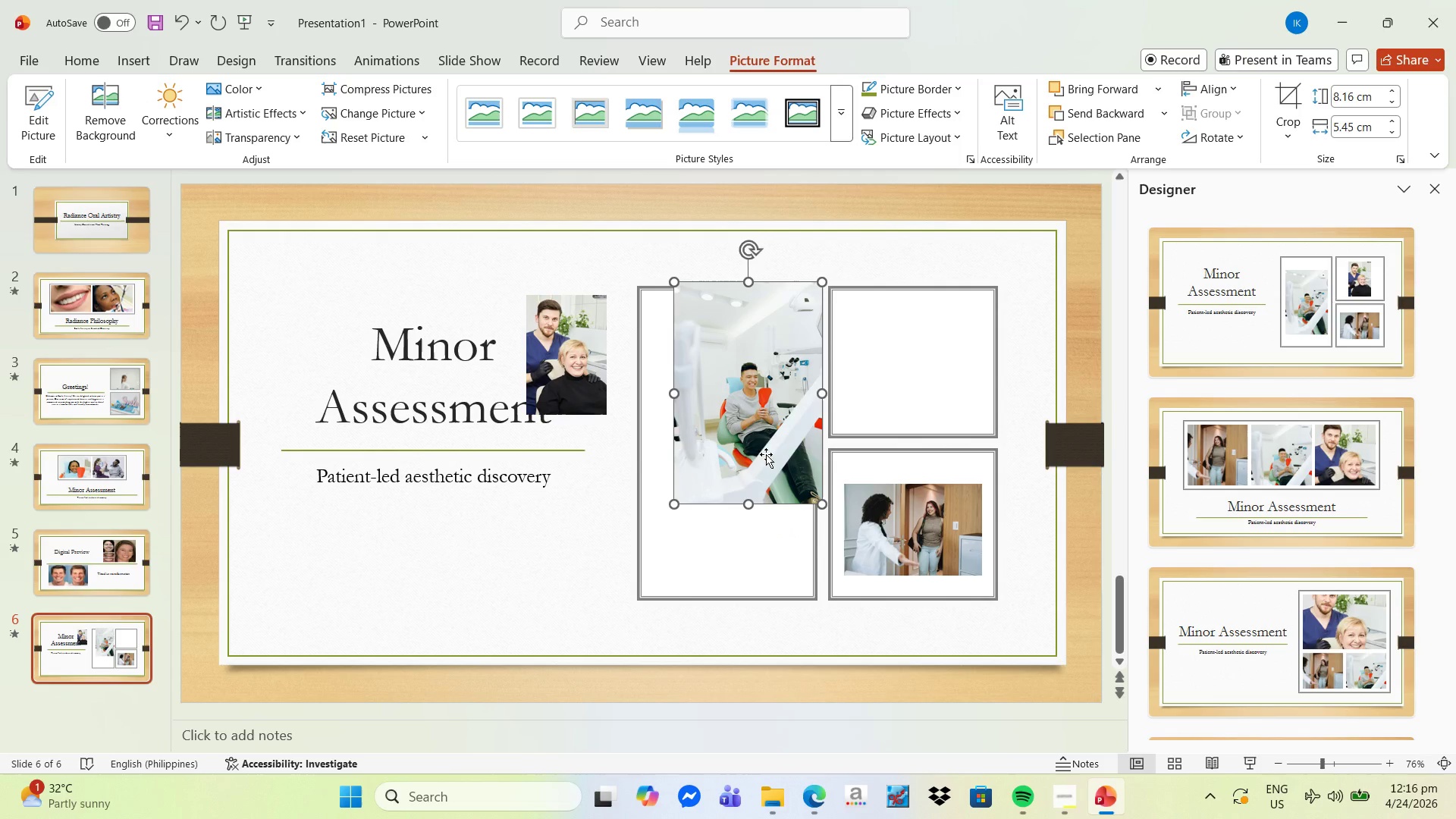 
left_click_drag(start_coordinate=[765, 451], to_coordinate=[939, 390])
 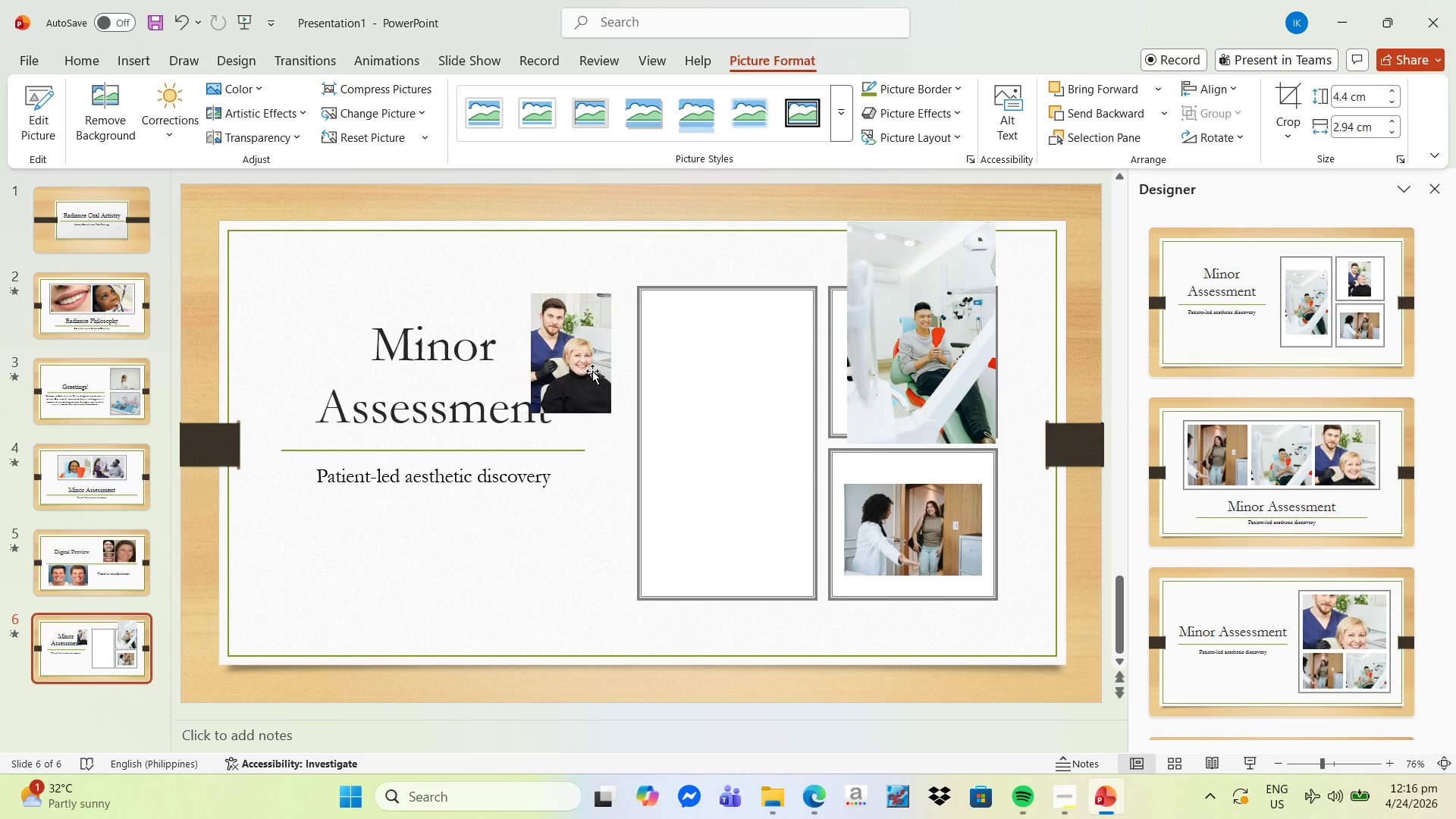 
left_click_drag(start_coordinate=[574, 359], to_coordinate=[695, 368])
 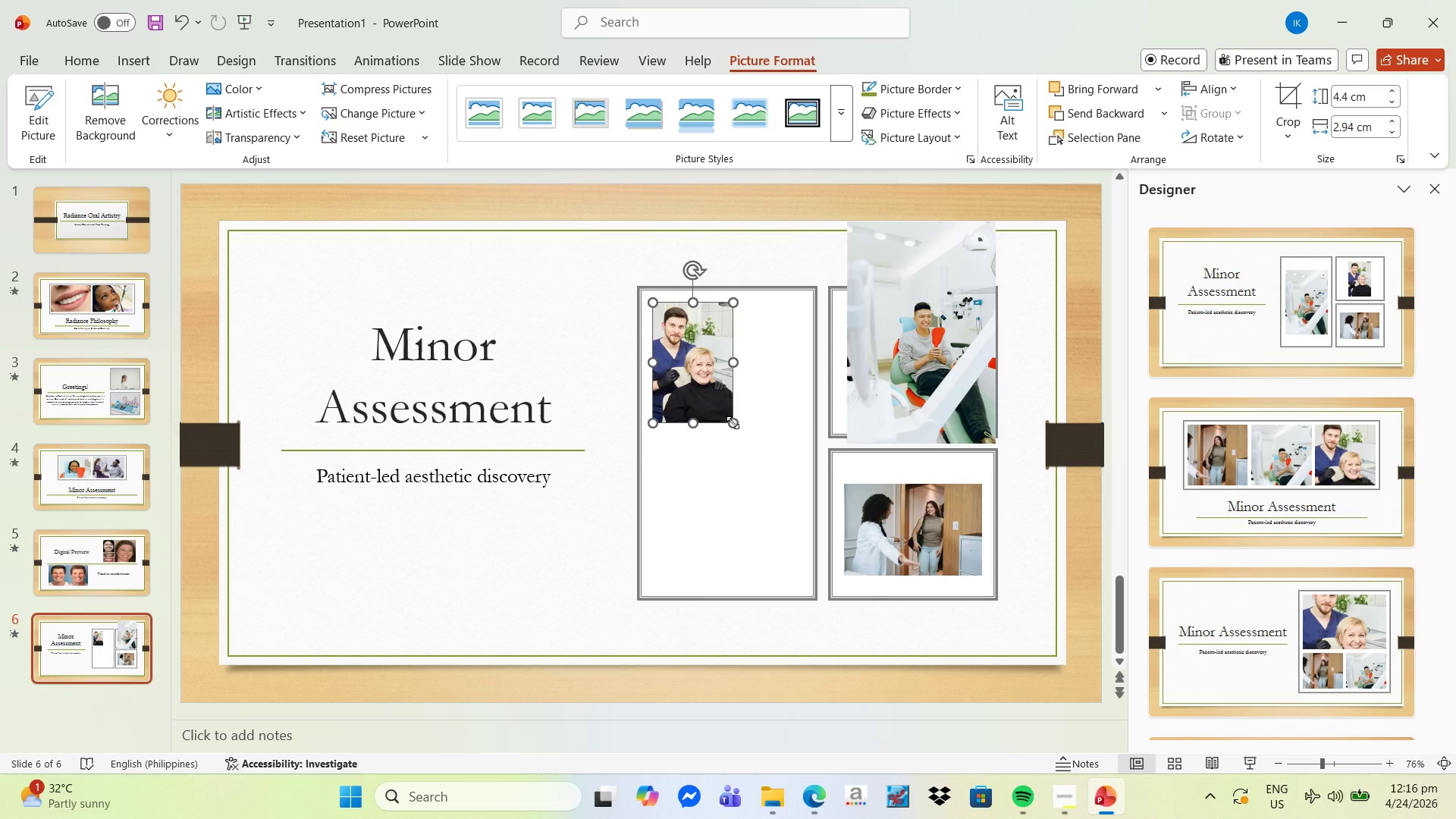 
left_click_drag(start_coordinate=[733, 425], to_coordinate=[759, 533])
 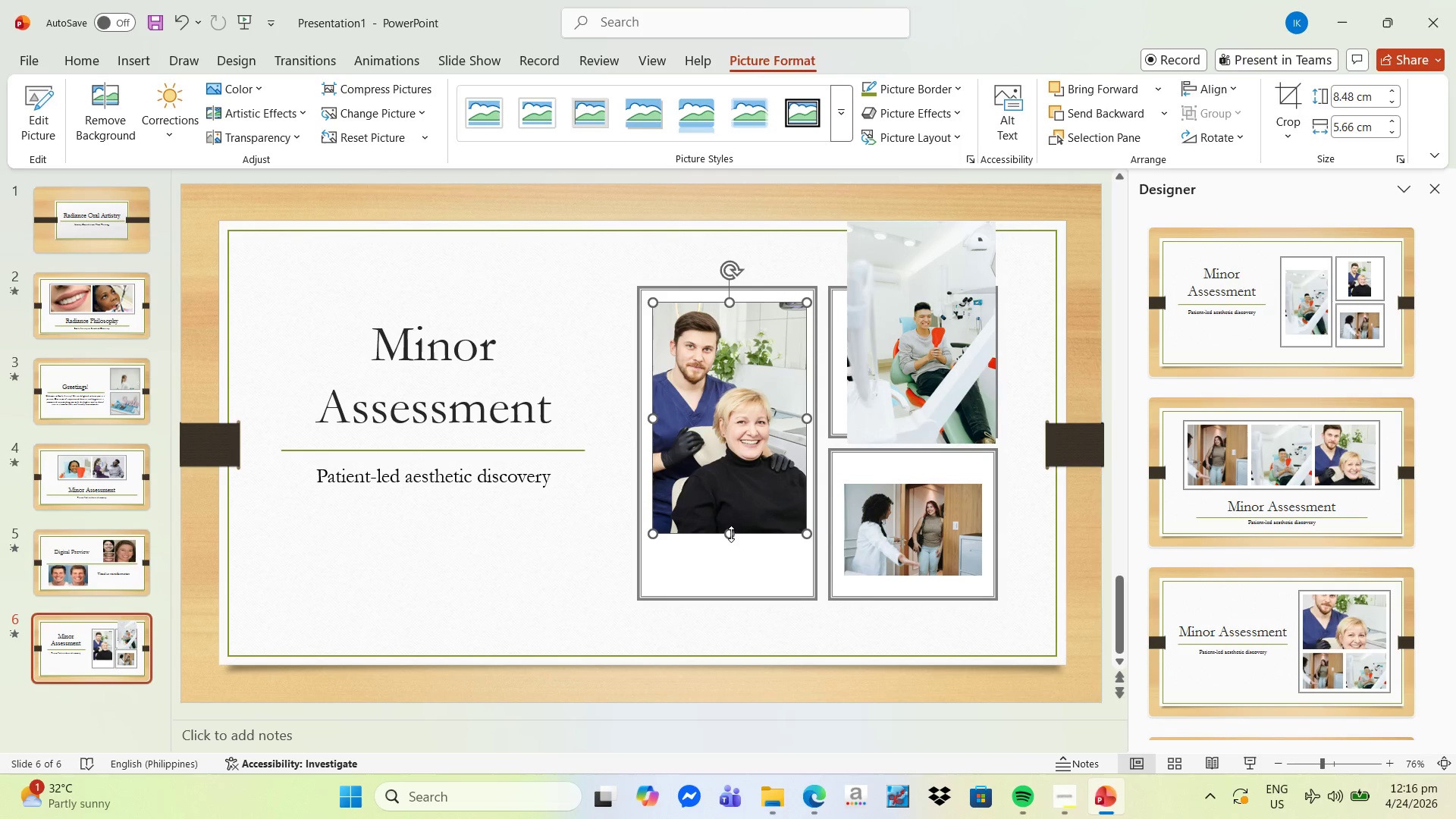 
left_click_drag(start_coordinate=[731, 534], to_coordinate=[730, 579])
 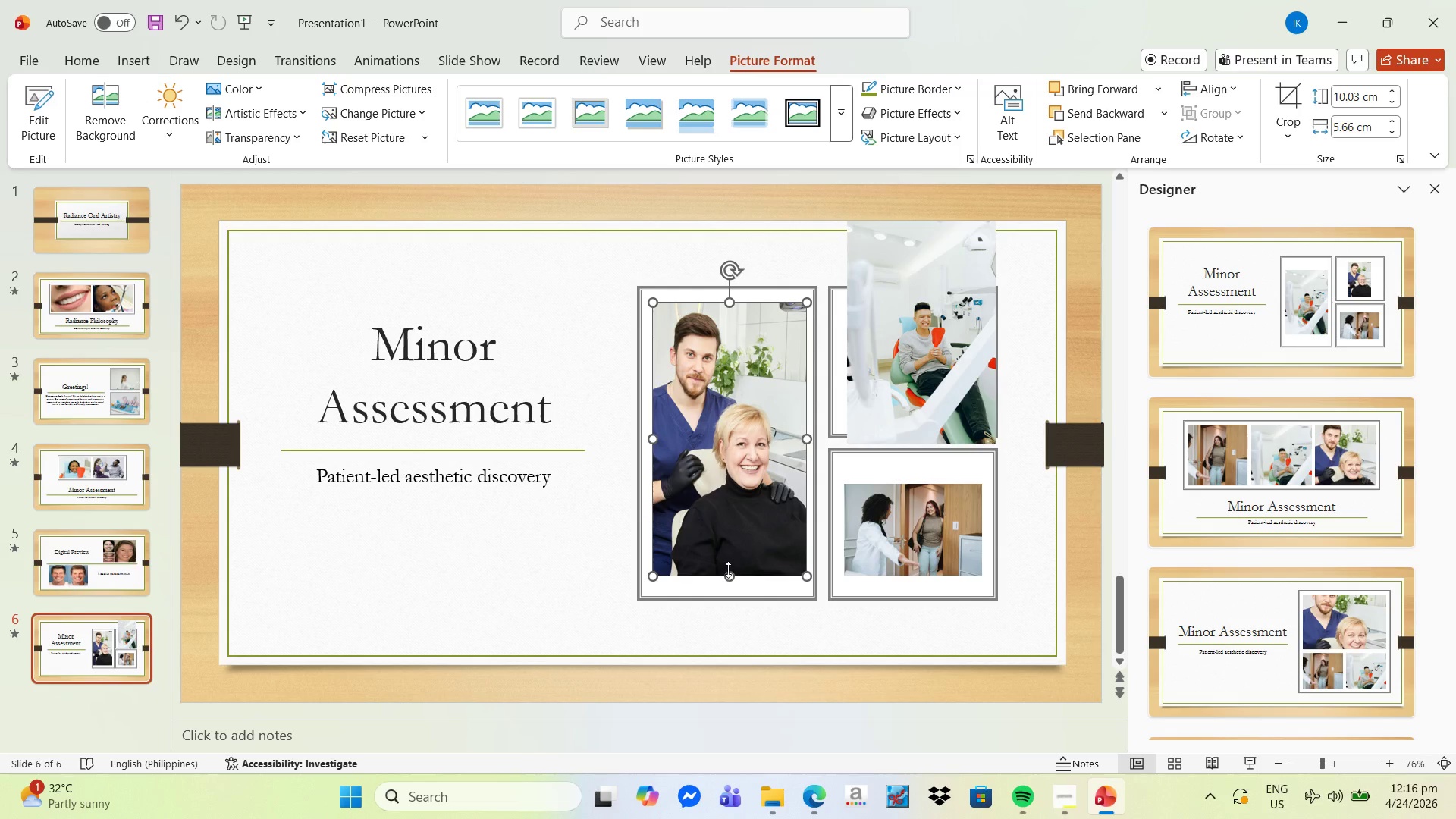 
left_click_drag(start_coordinate=[719, 397], to_coordinate=[717, 403])
 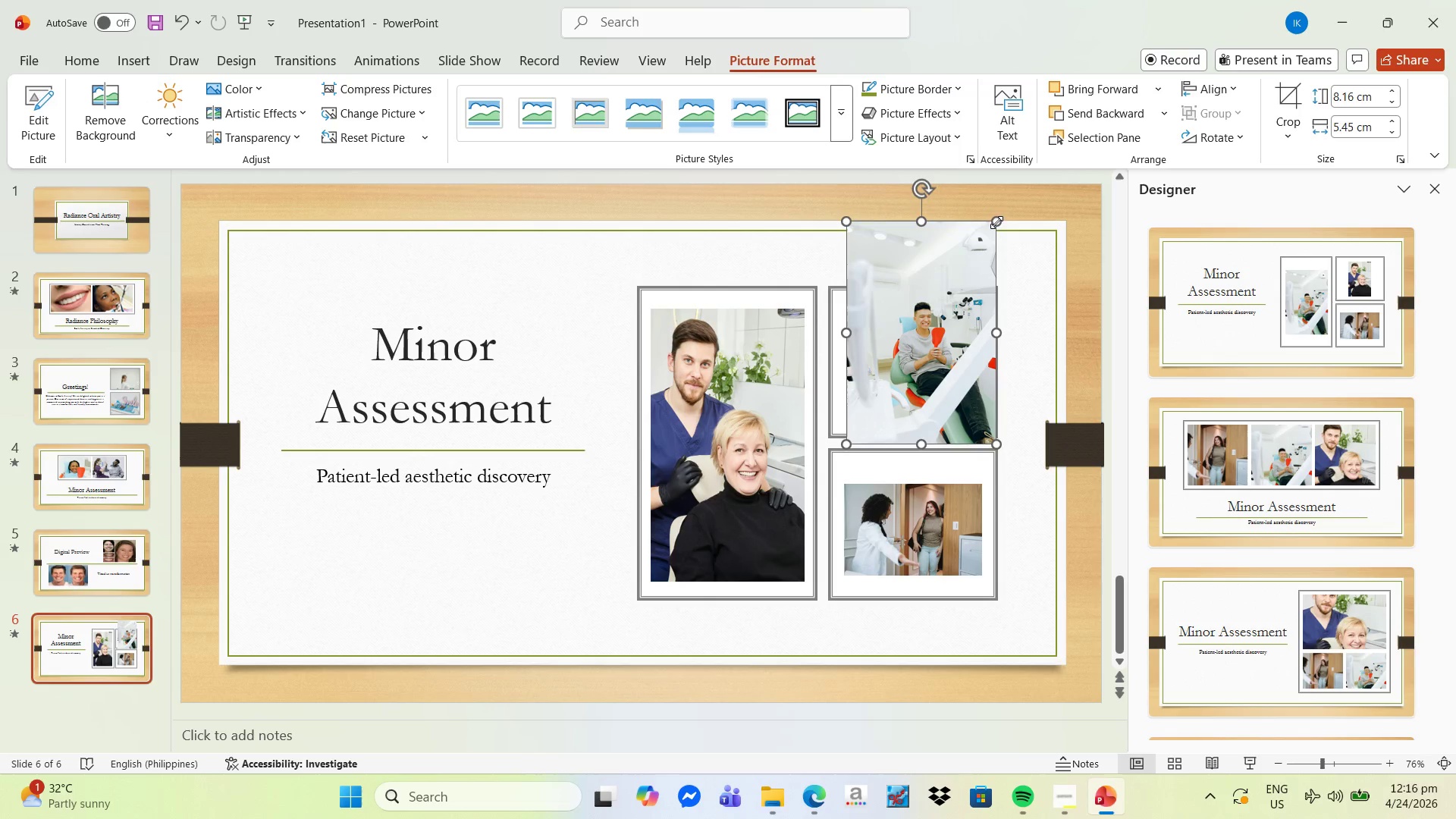 
right_click([957, 281])
 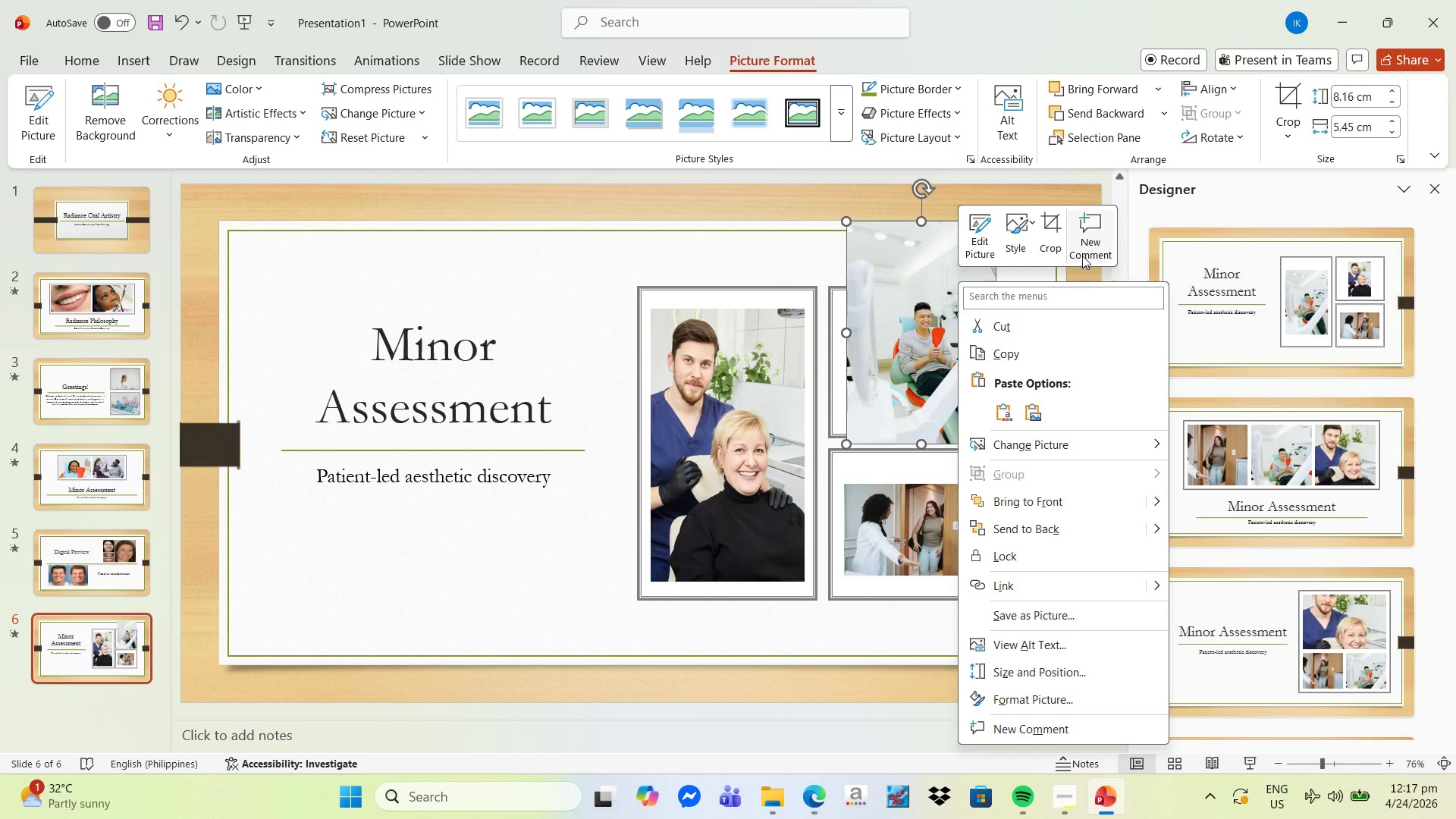 
left_click([1032, 241])
 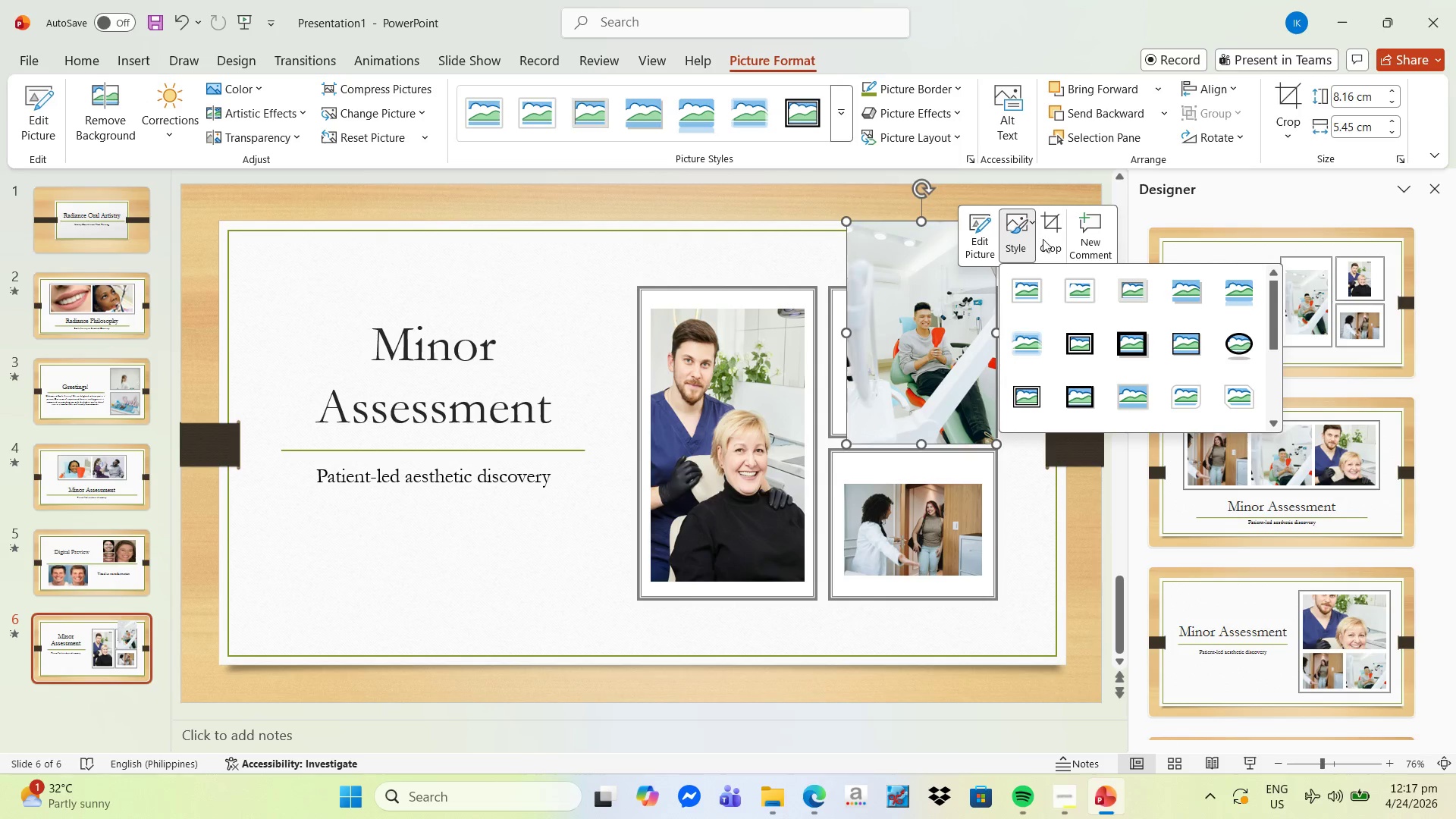 
left_click([1067, 234])
 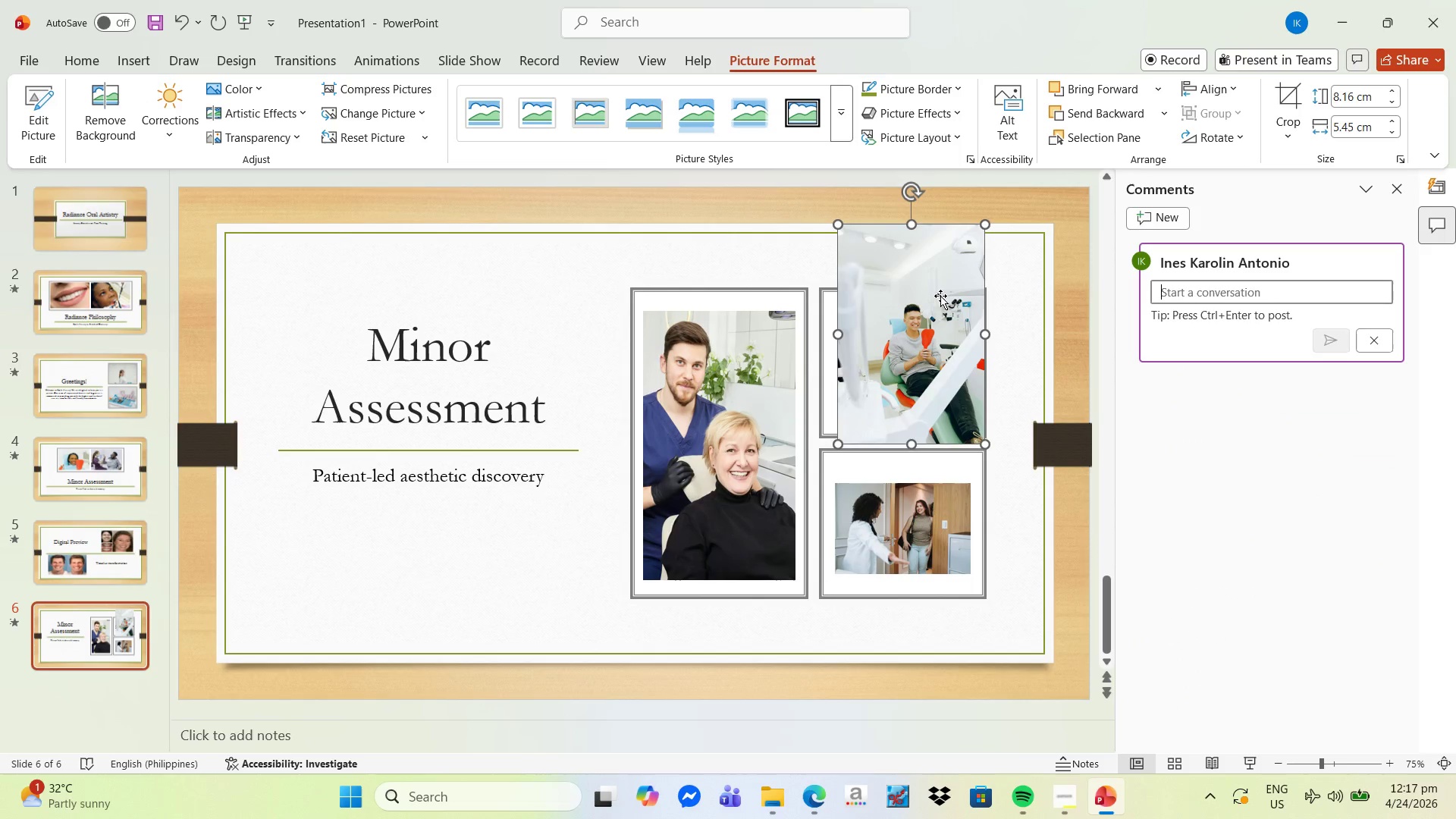 
right_click([939, 296])
 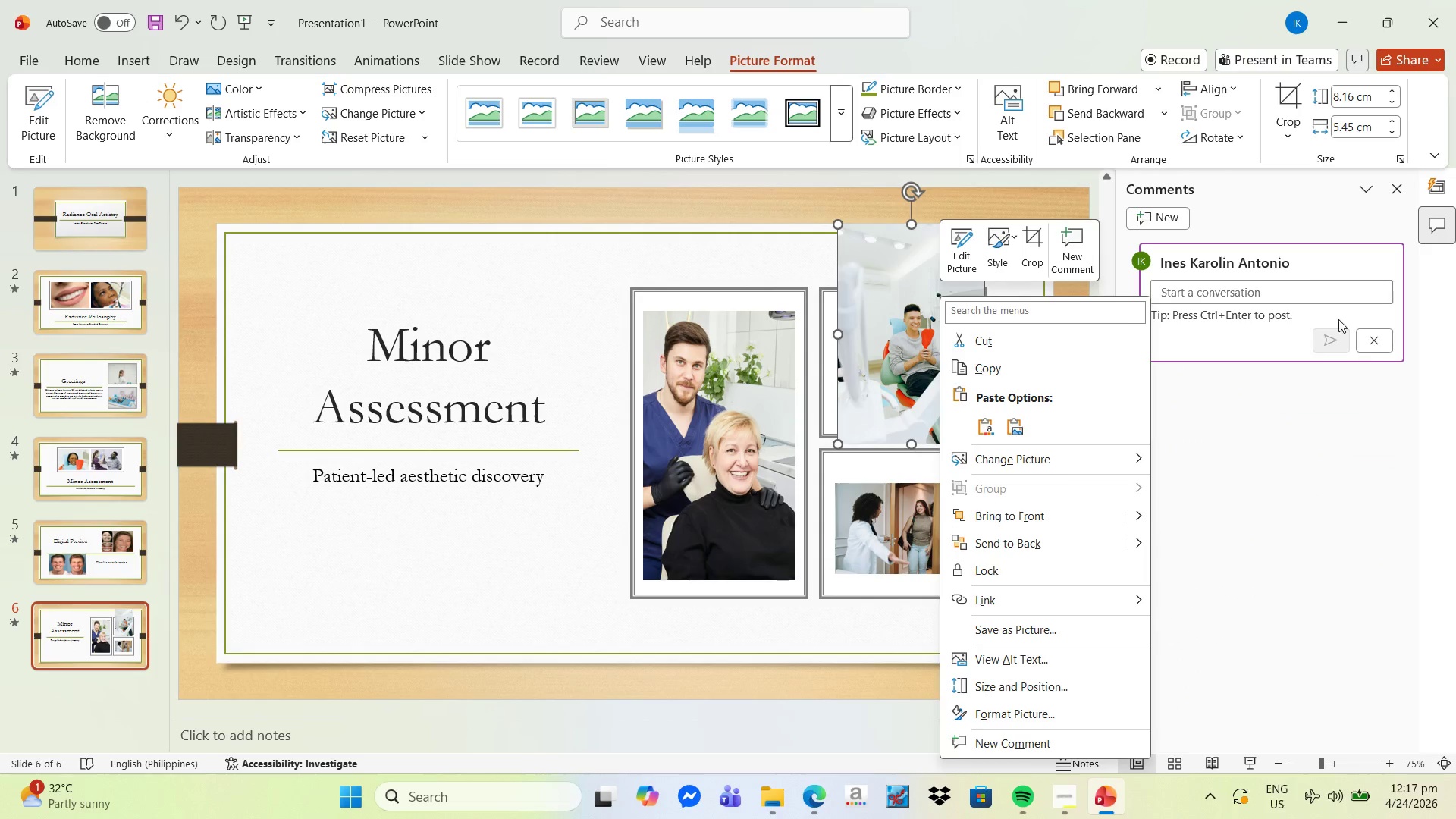 
left_click([1388, 425])
 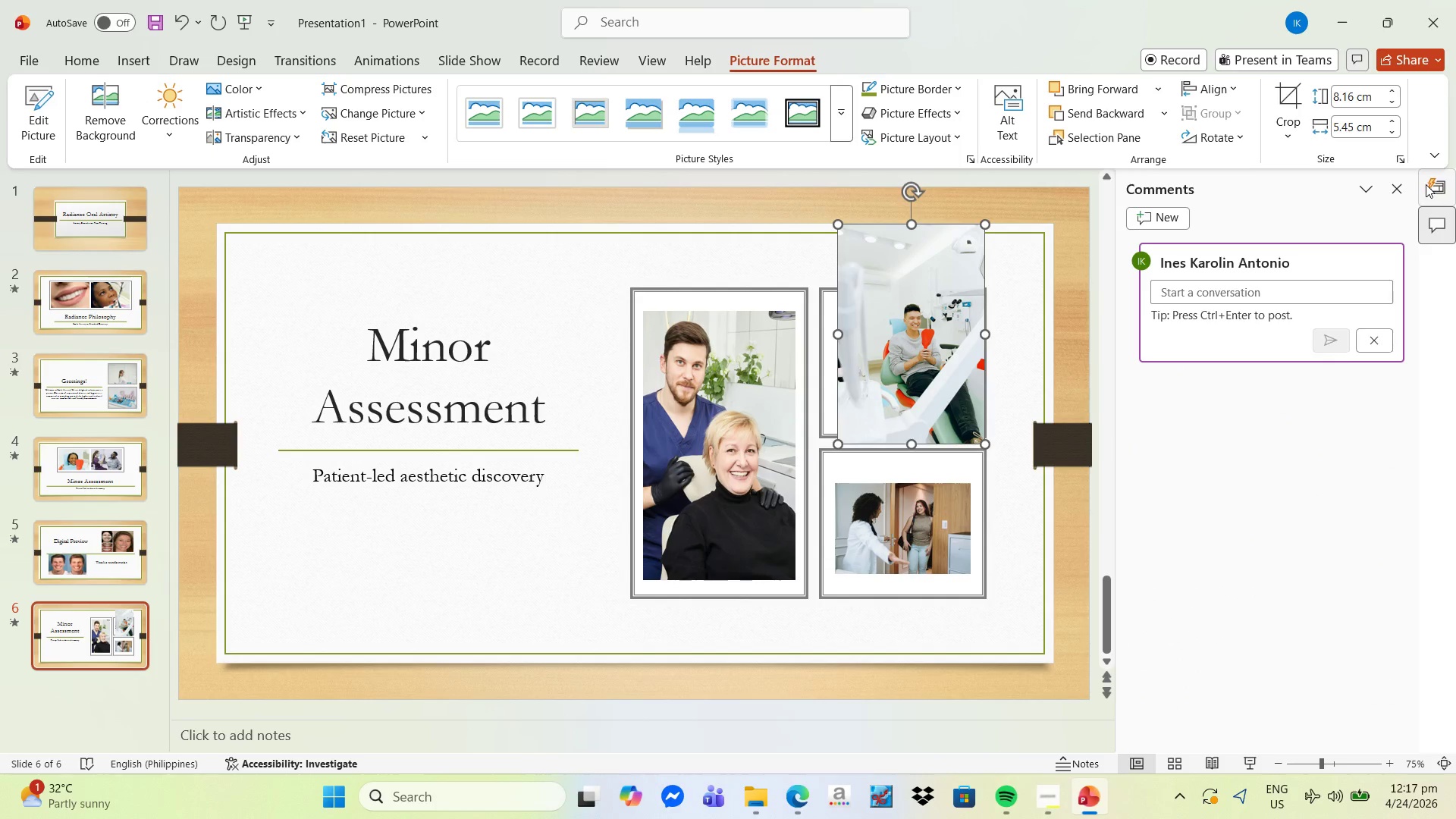 
left_click([1397, 196])
 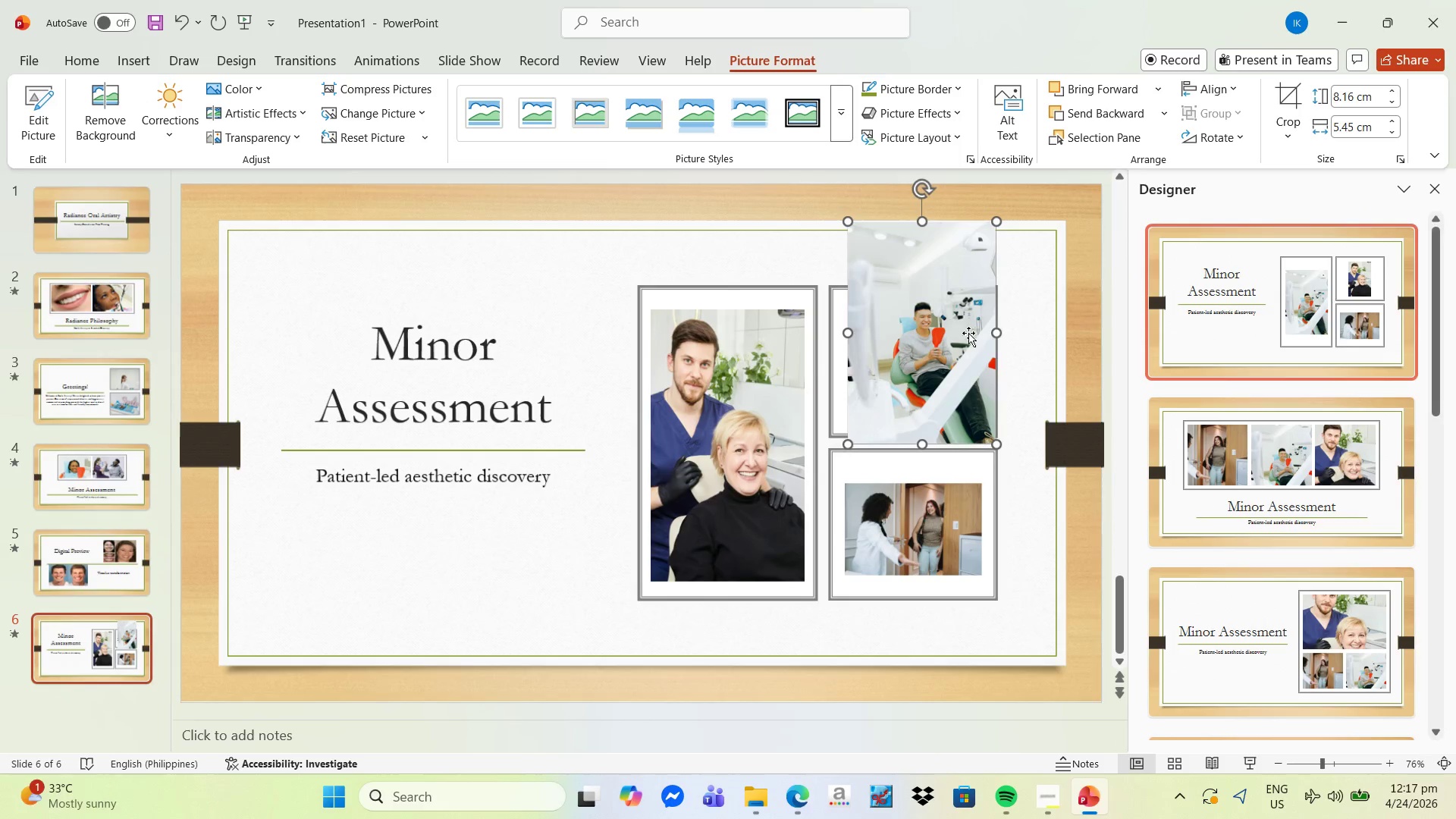 
right_click([936, 333])
 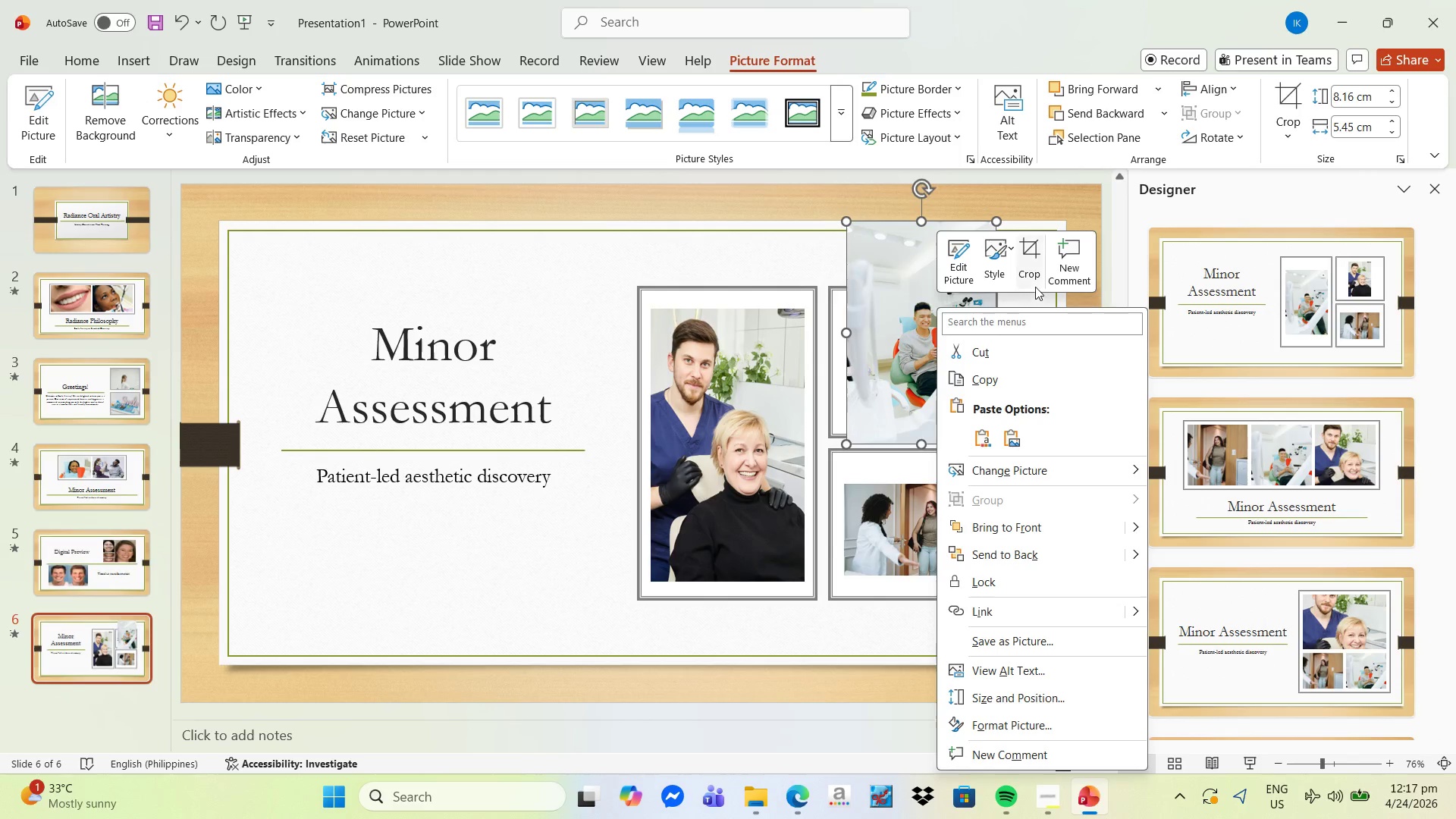 
left_click([1037, 272])
 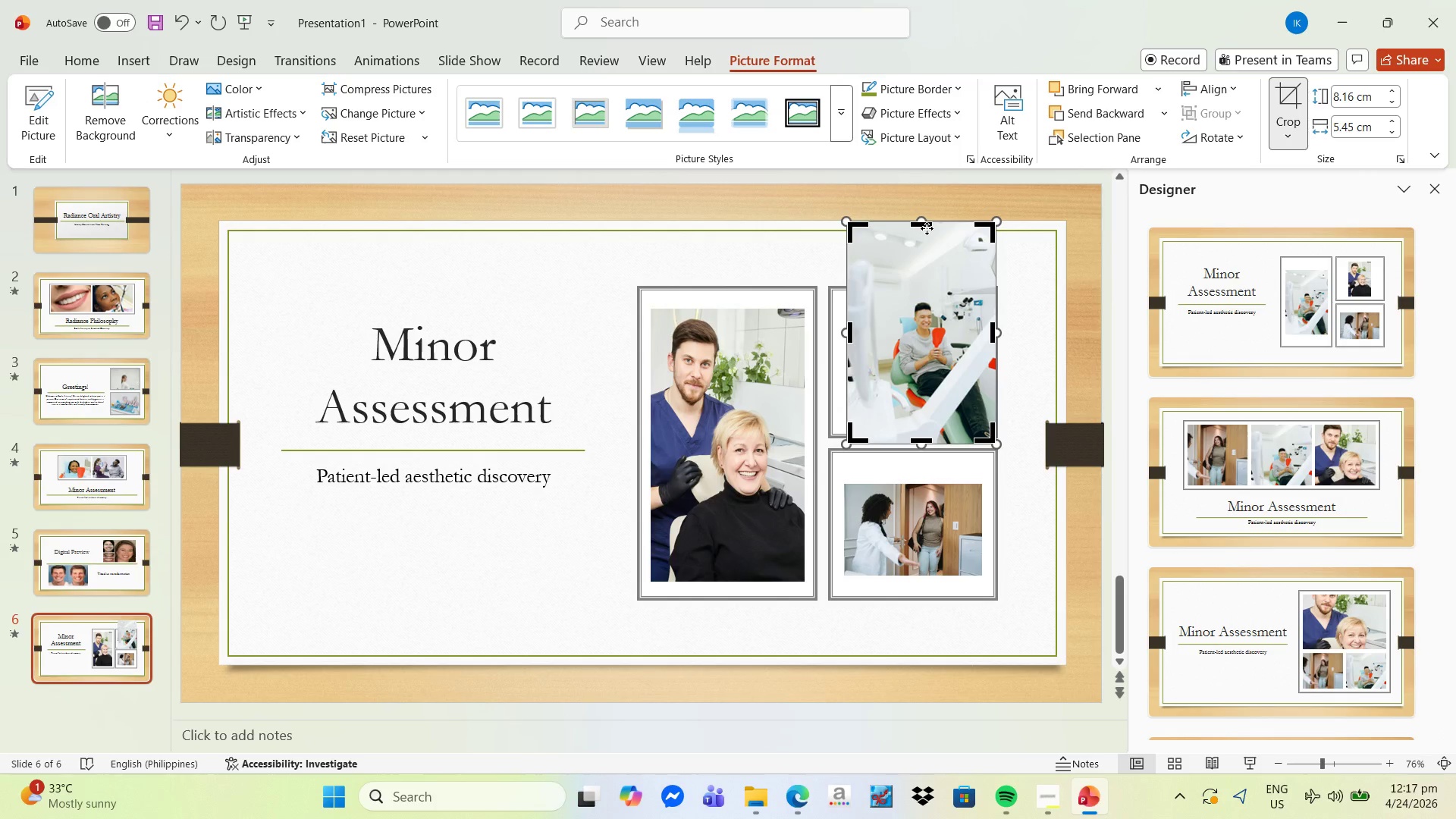 
left_click_drag(start_coordinate=[927, 226], to_coordinate=[943, 282])
 